 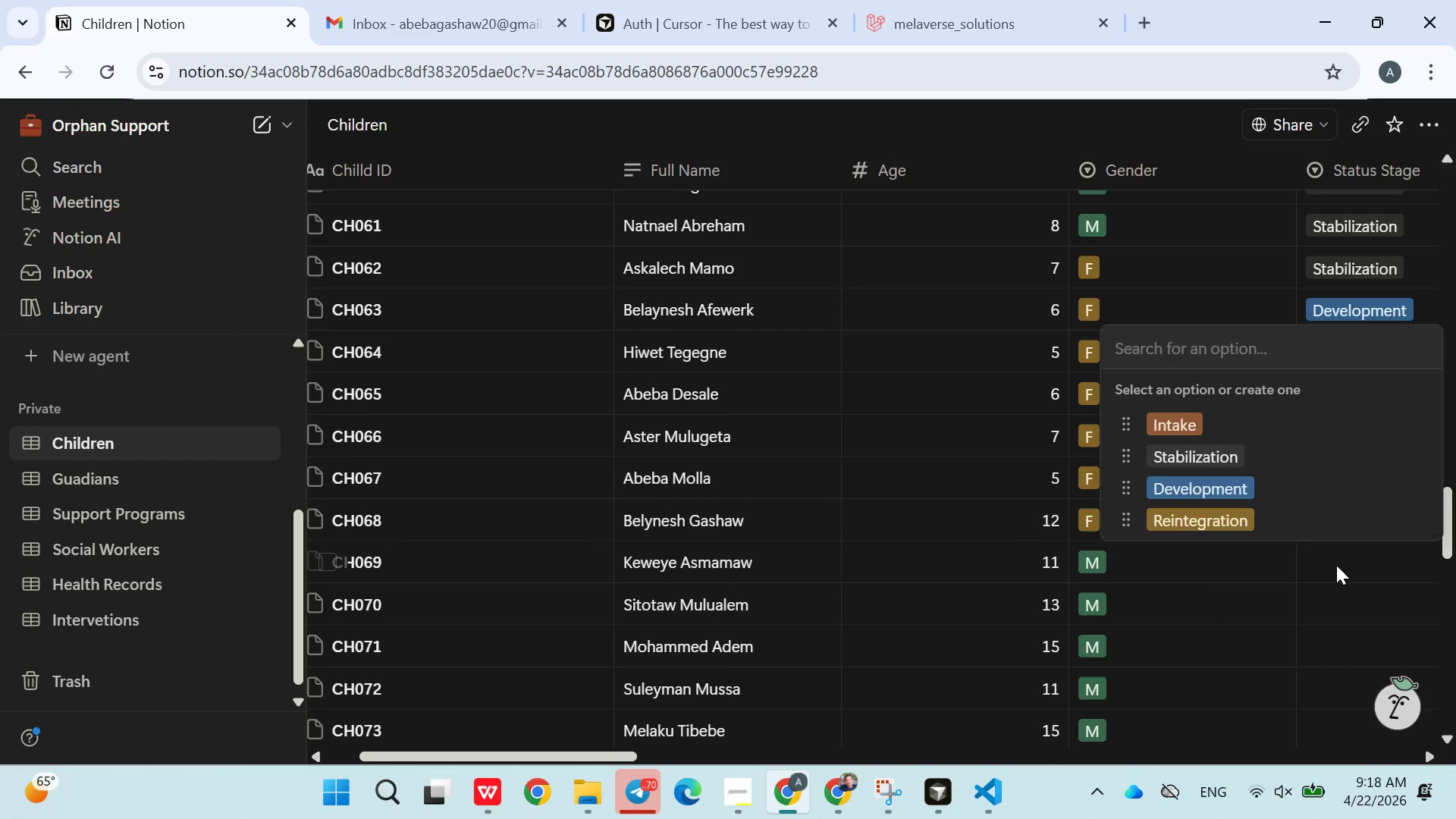 
left_click([1227, 482])
 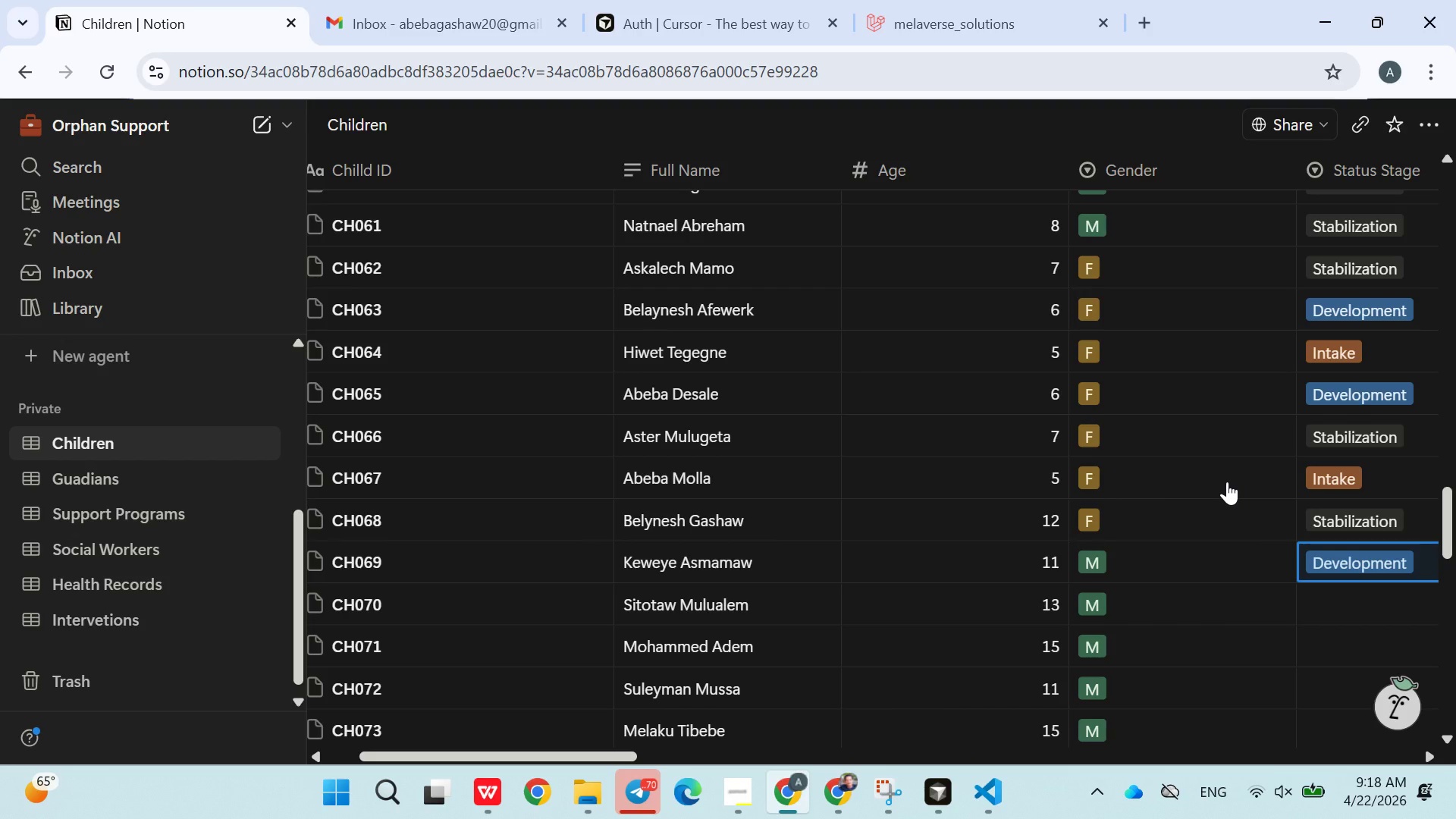 
wait(15.48)
 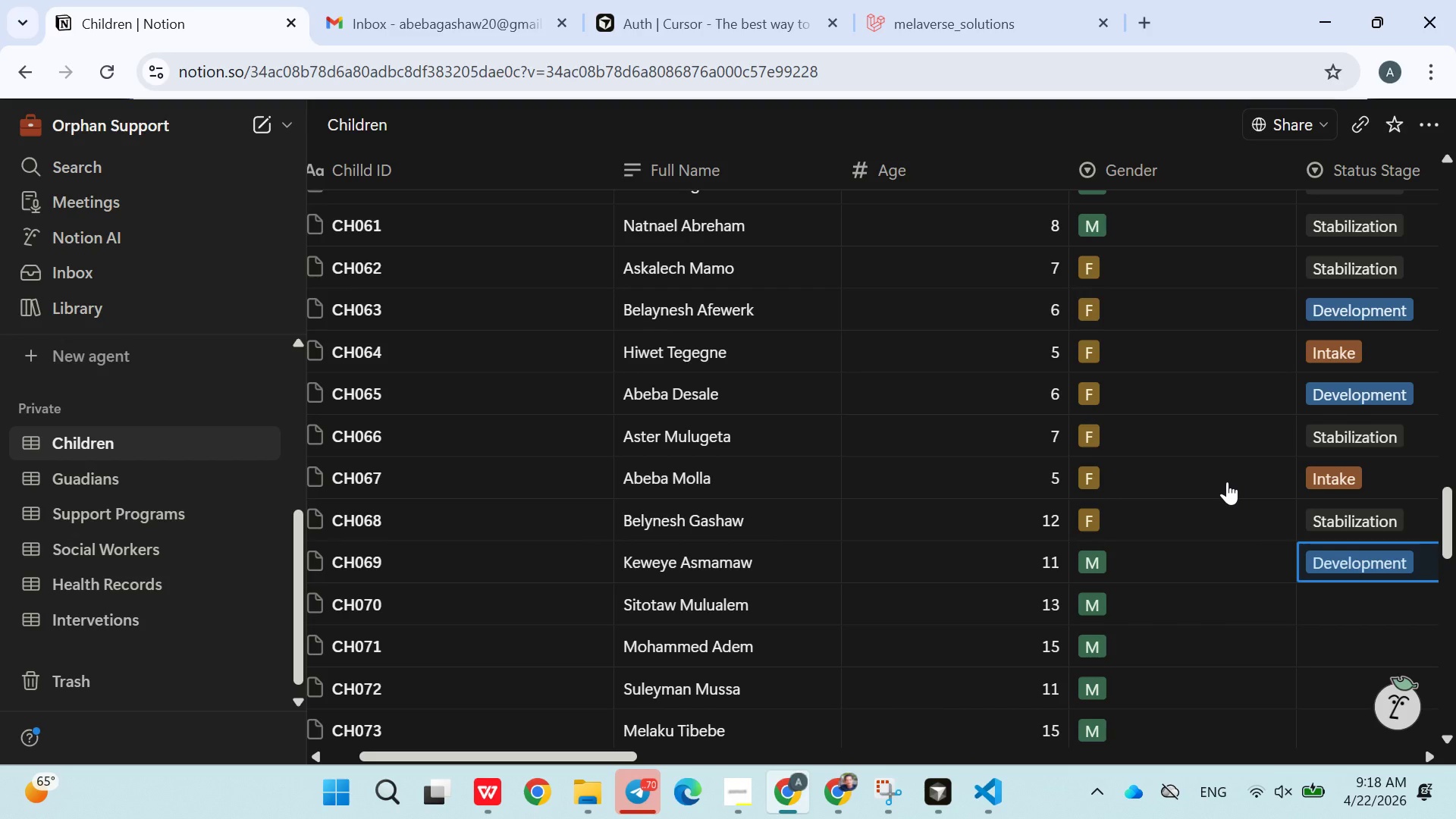 
left_click([1358, 609])
 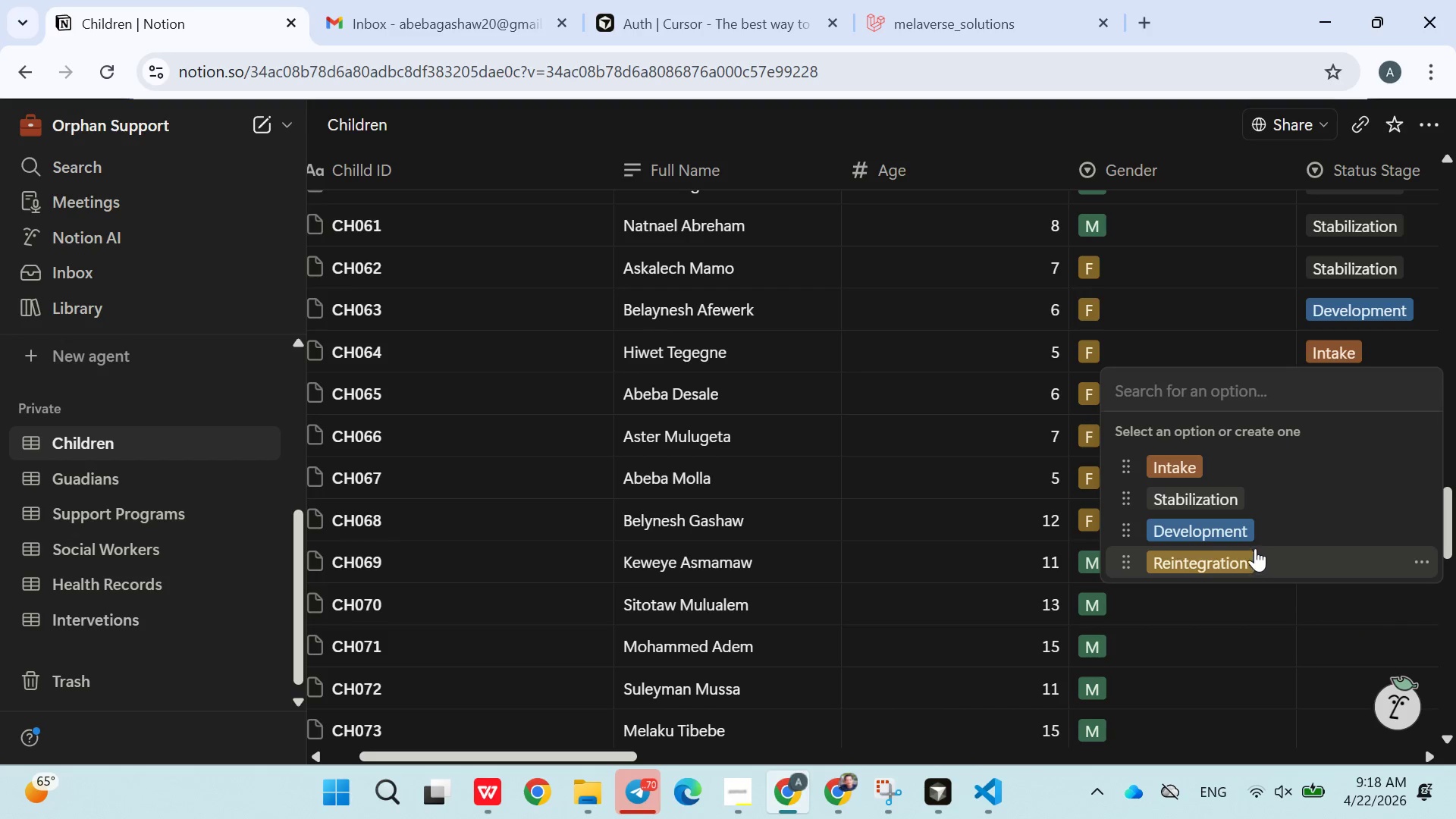 
left_click([1253, 546])
 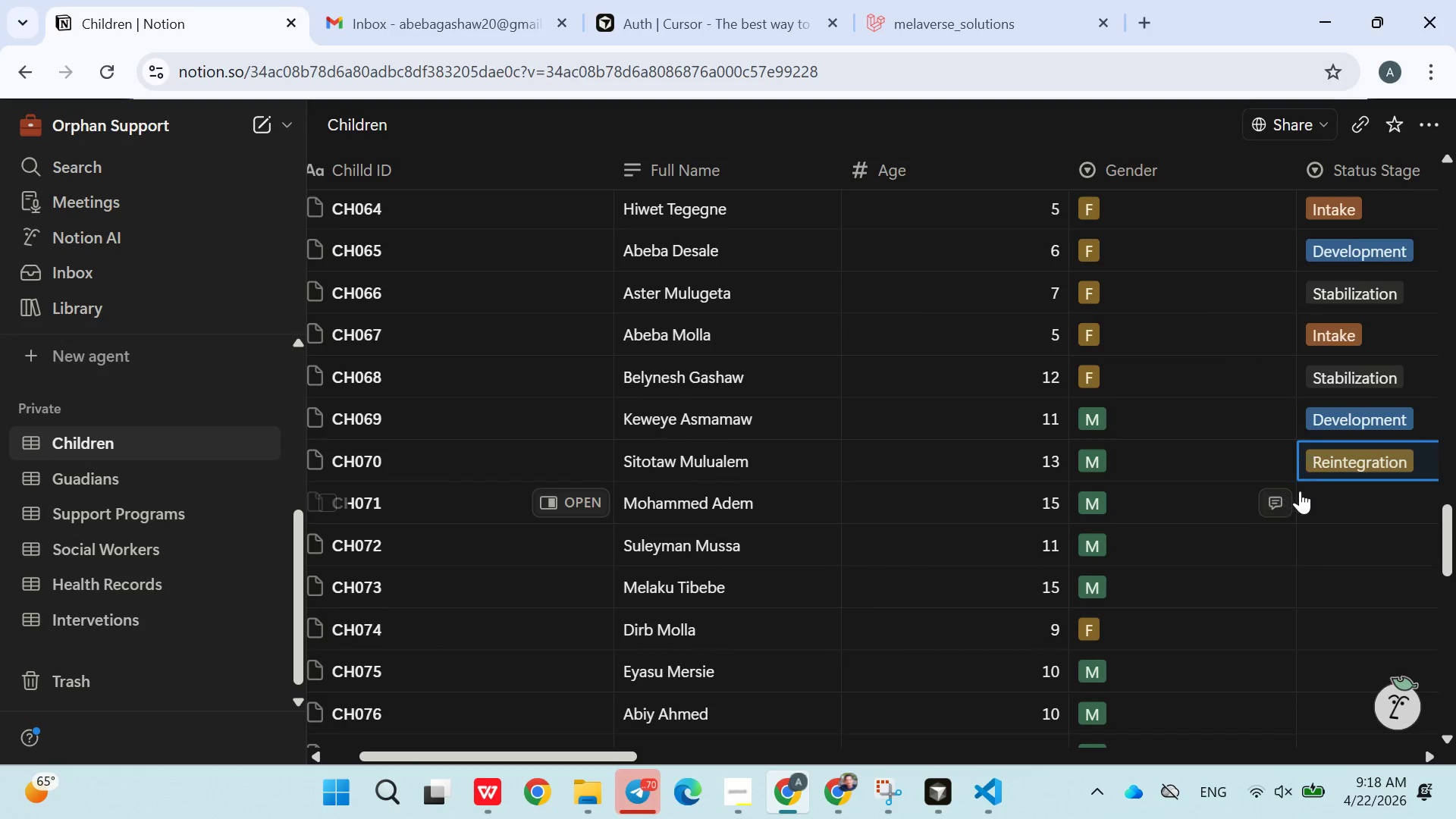 
left_click([1332, 497])
 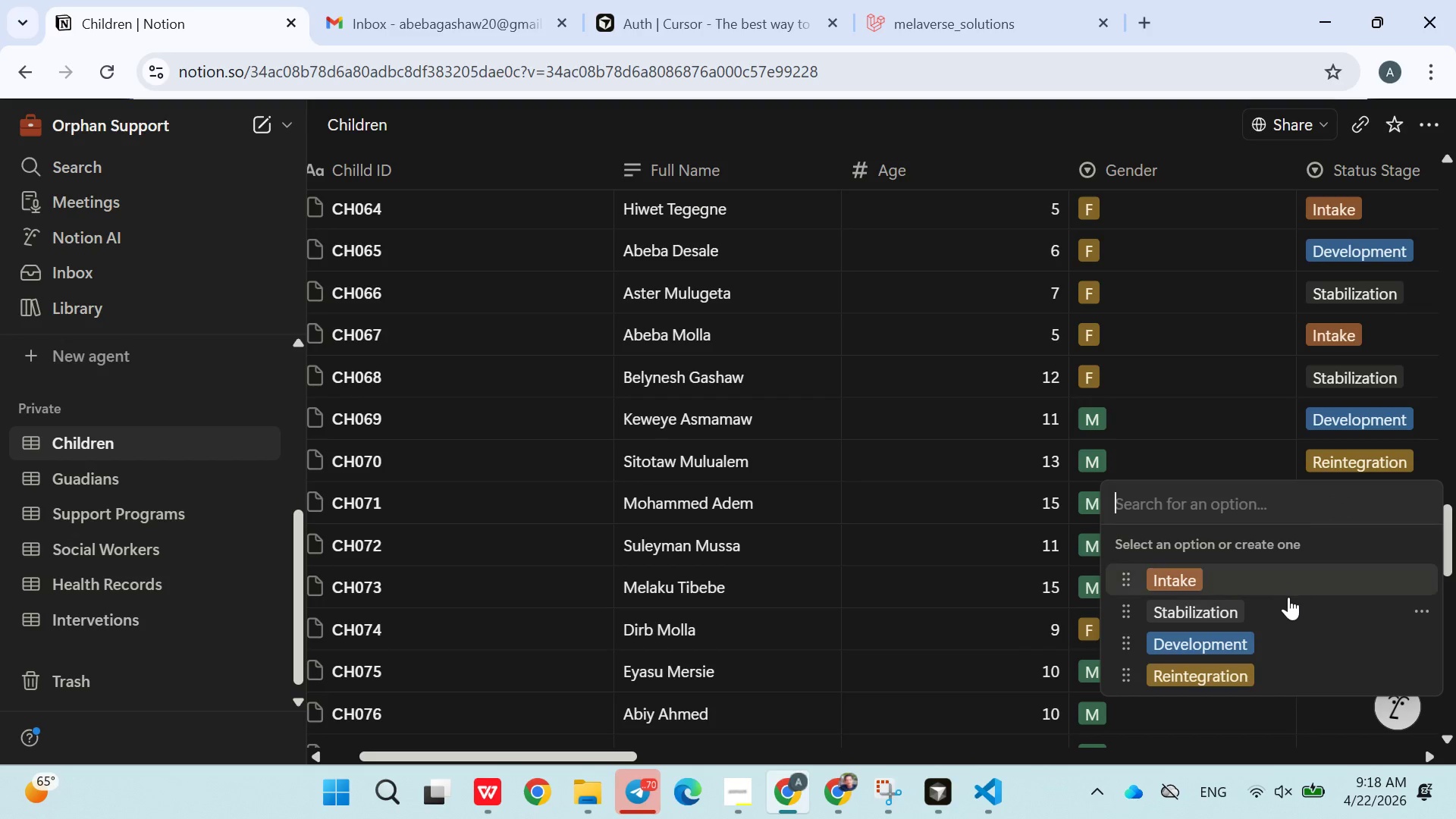 
left_click([1286, 597])
 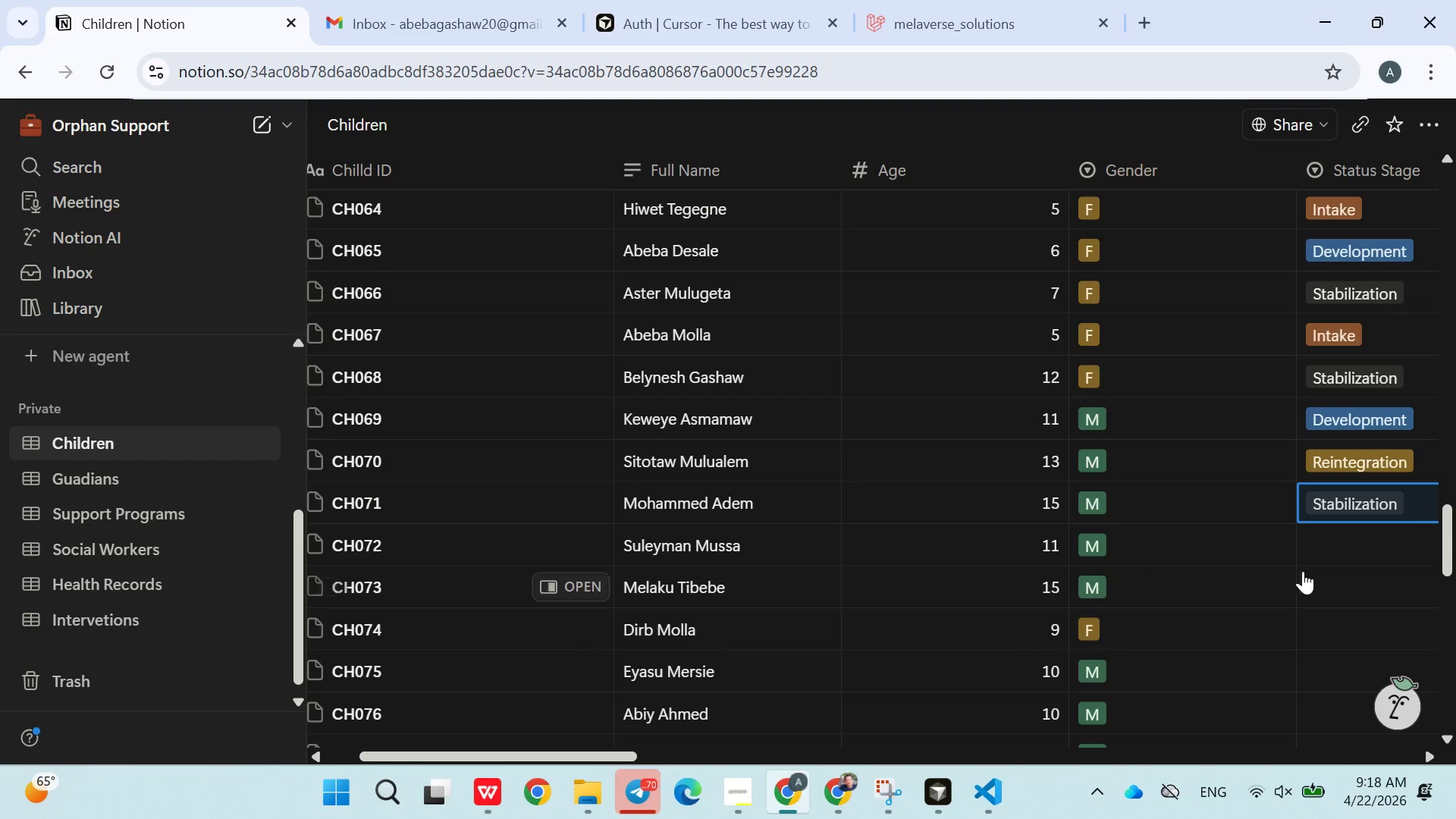 
left_click([1316, 561])
 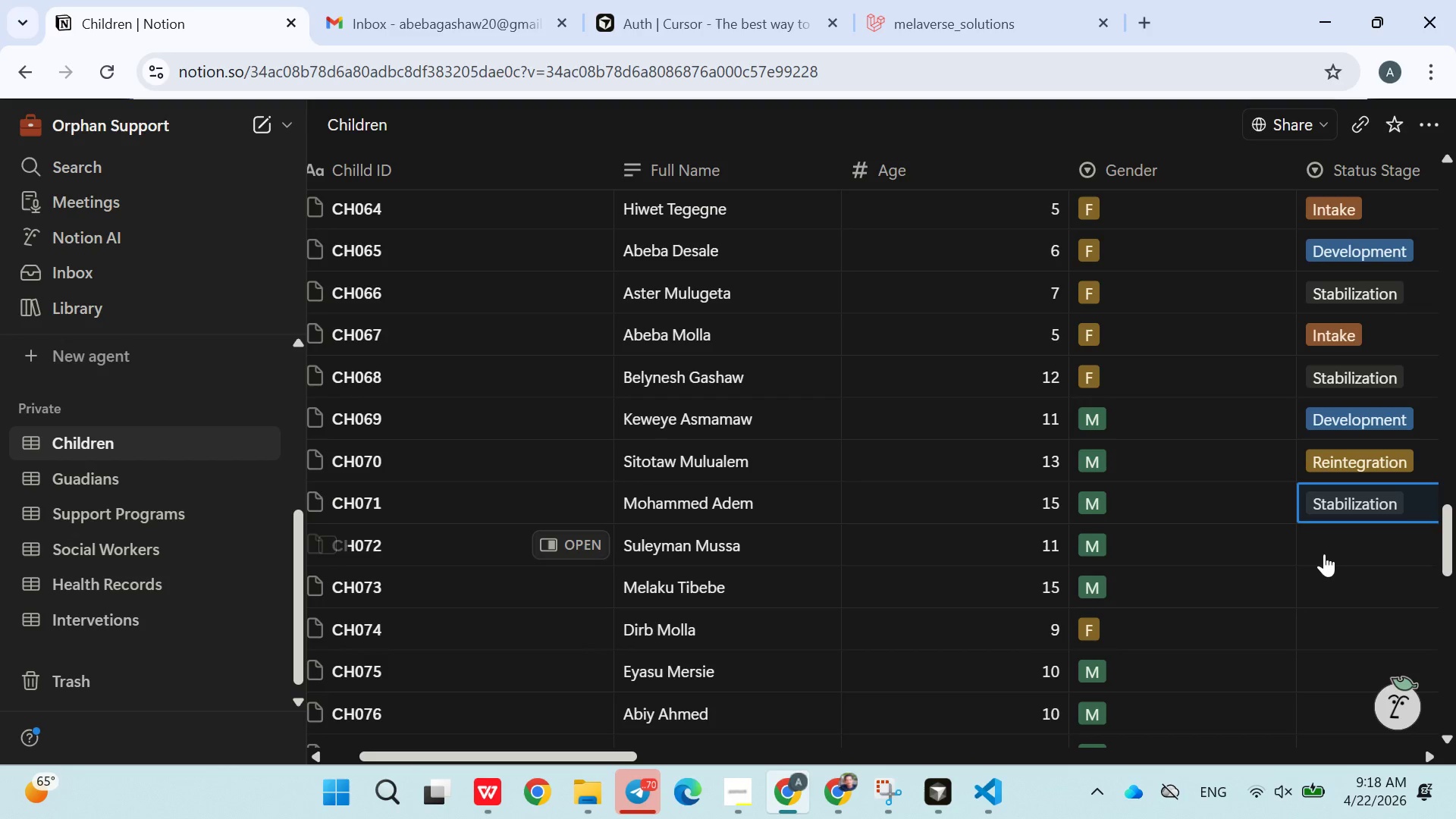 
left_click([1324, 554])
 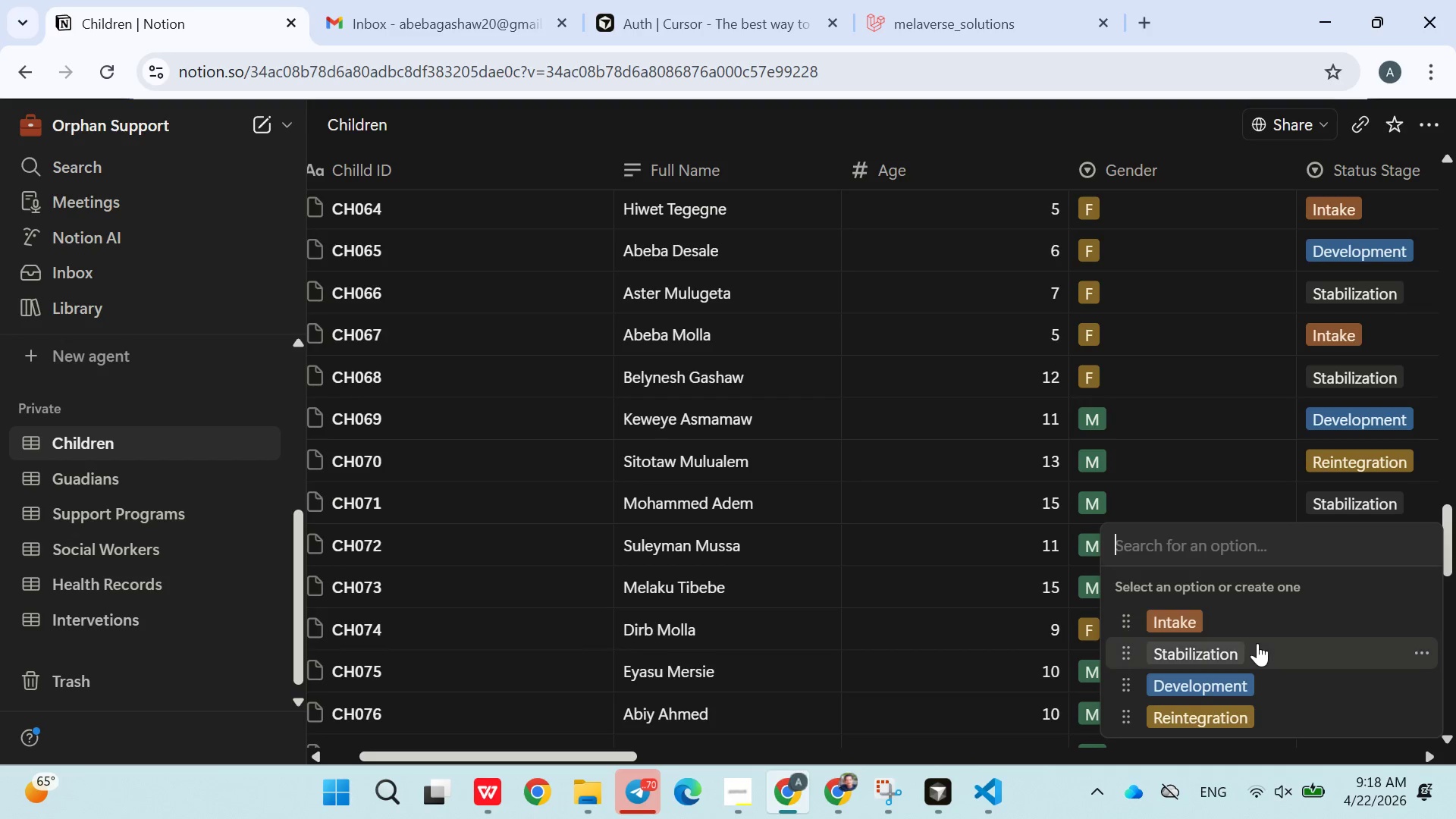 
left_click([1254, 646])
 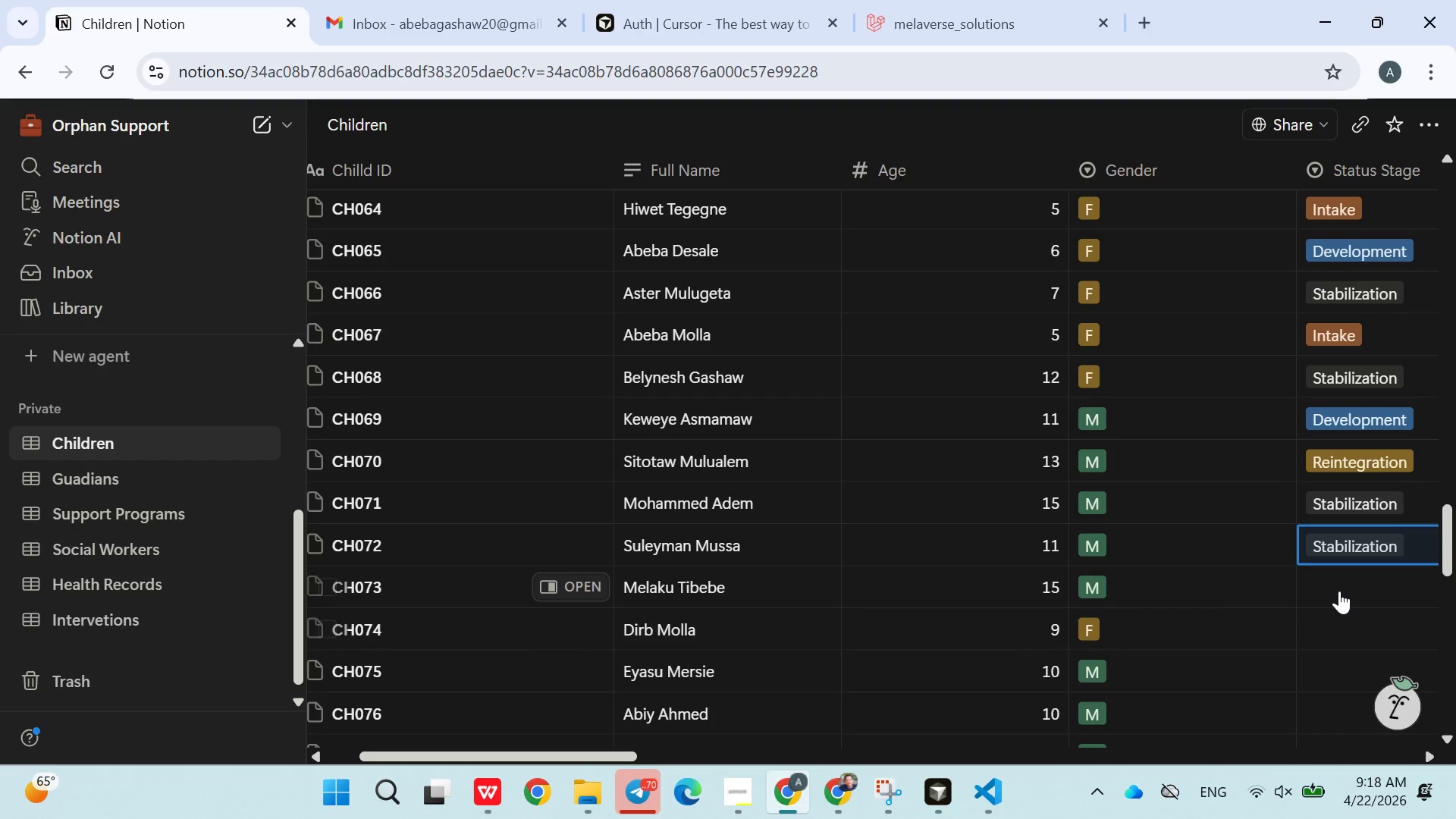 
left_click([1342, 588])
 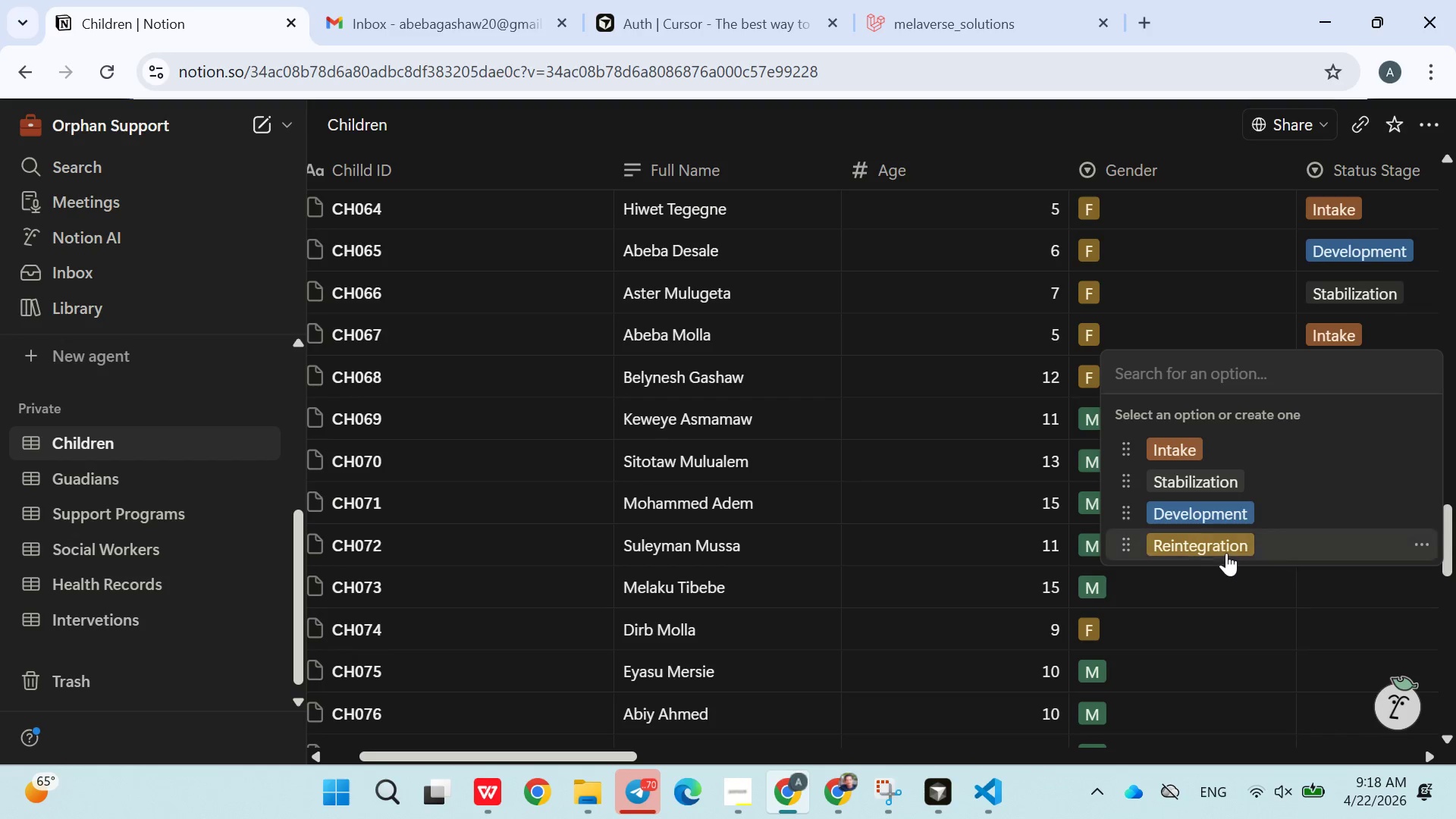 
left_click([1228, 553])
 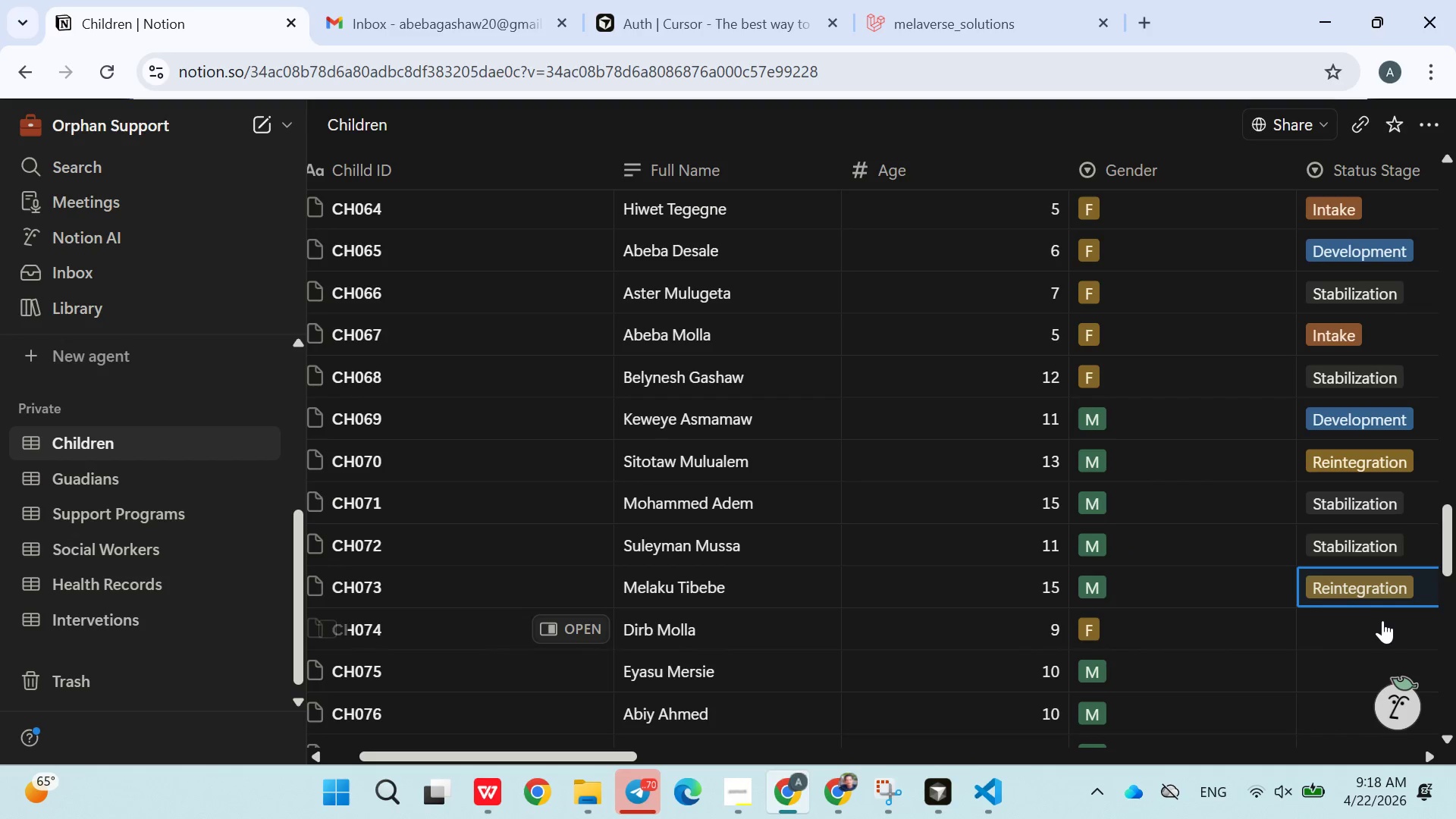 
left_click([1362, 630])
 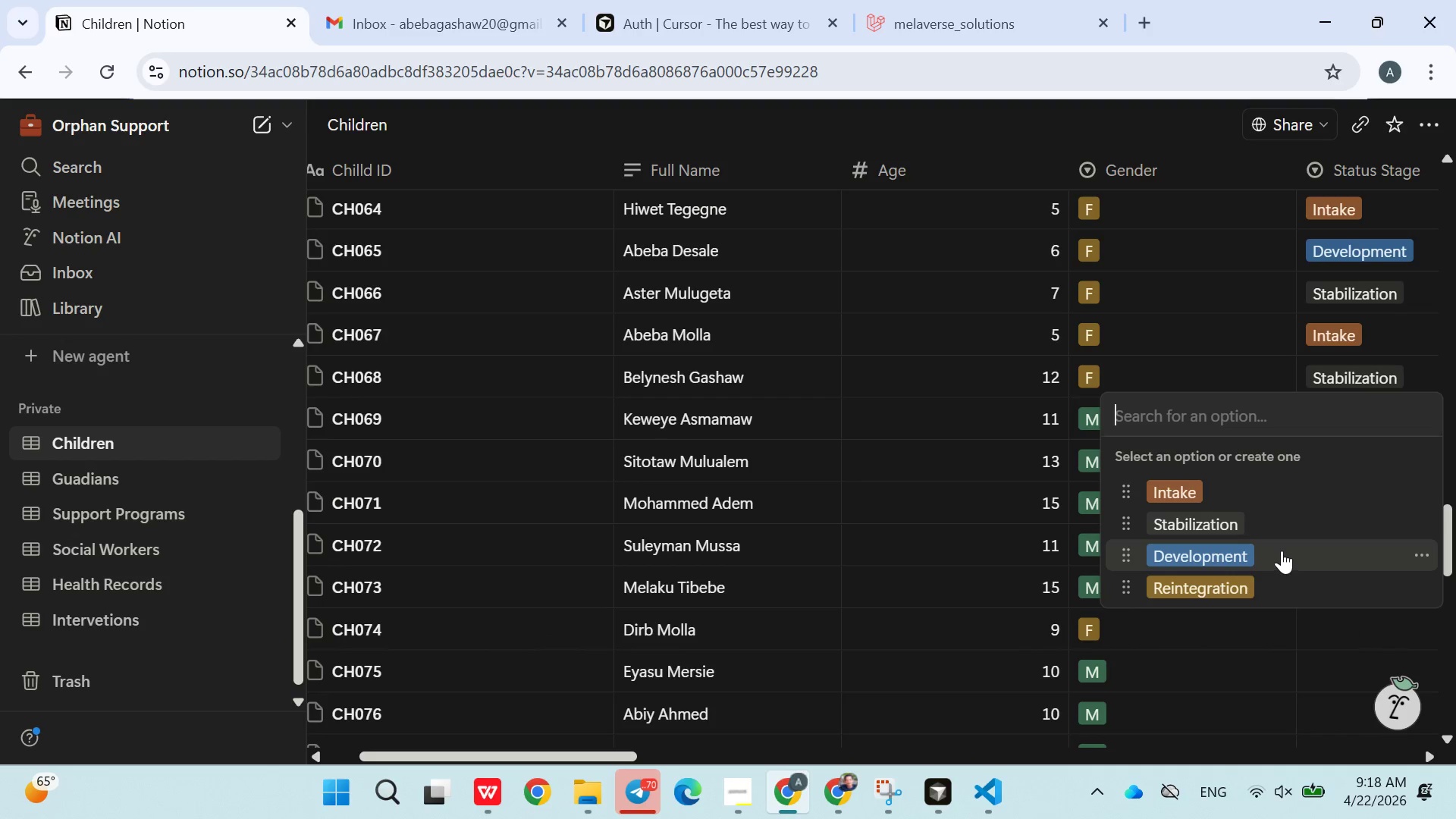 
left_click([1280, 549])
 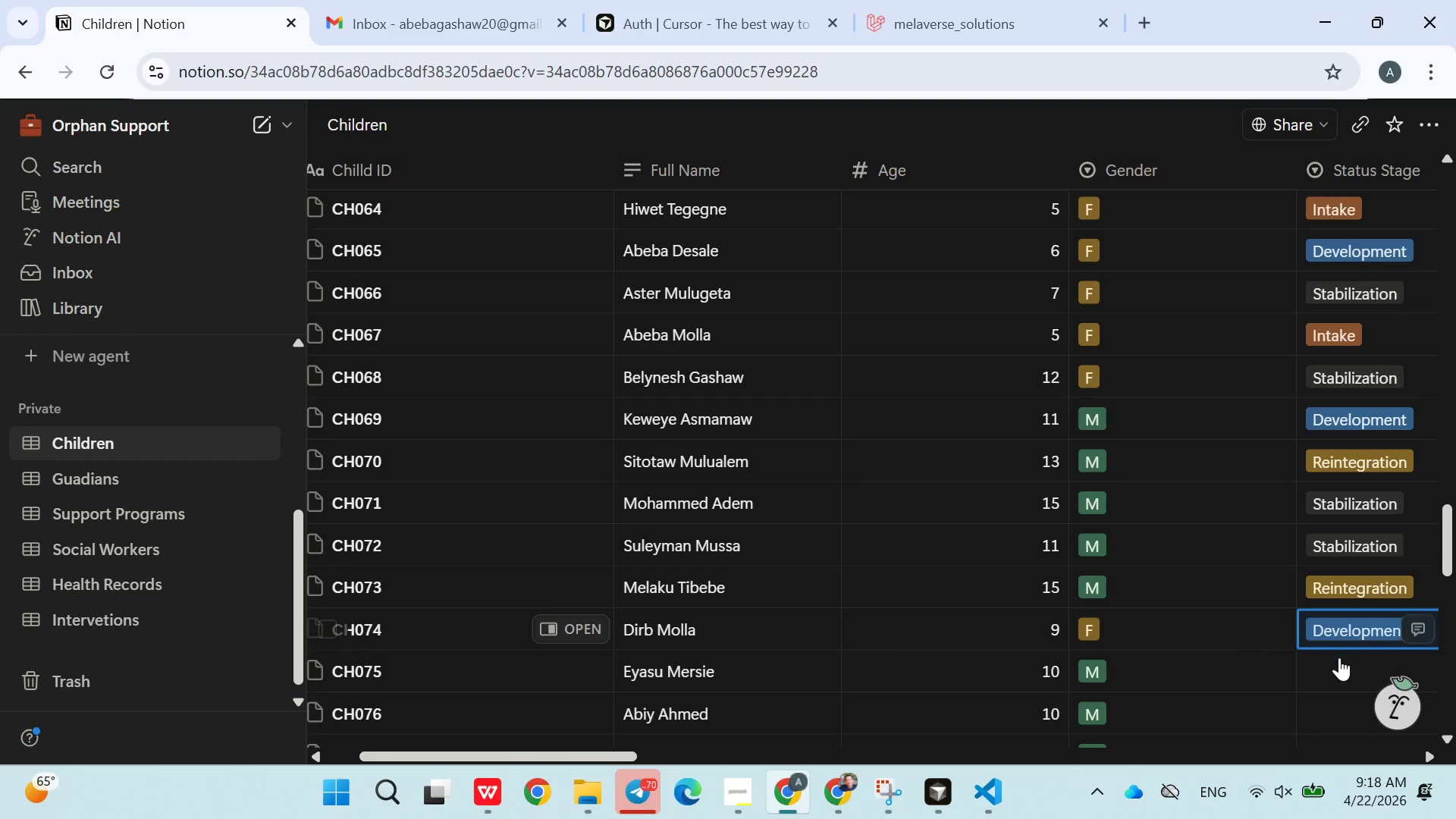 
left_click([1339, 667])
 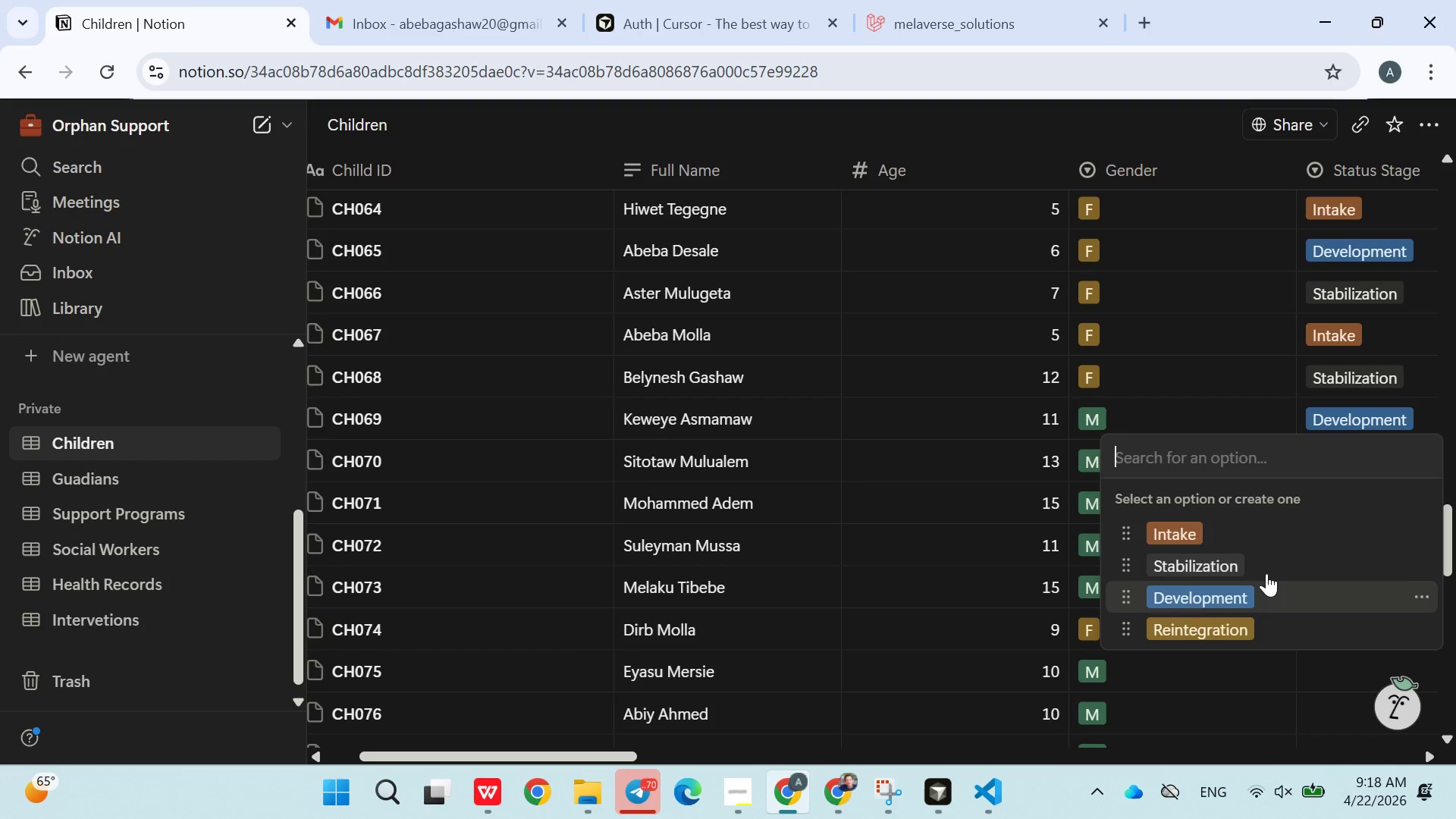 
left_click([1257, 561])
 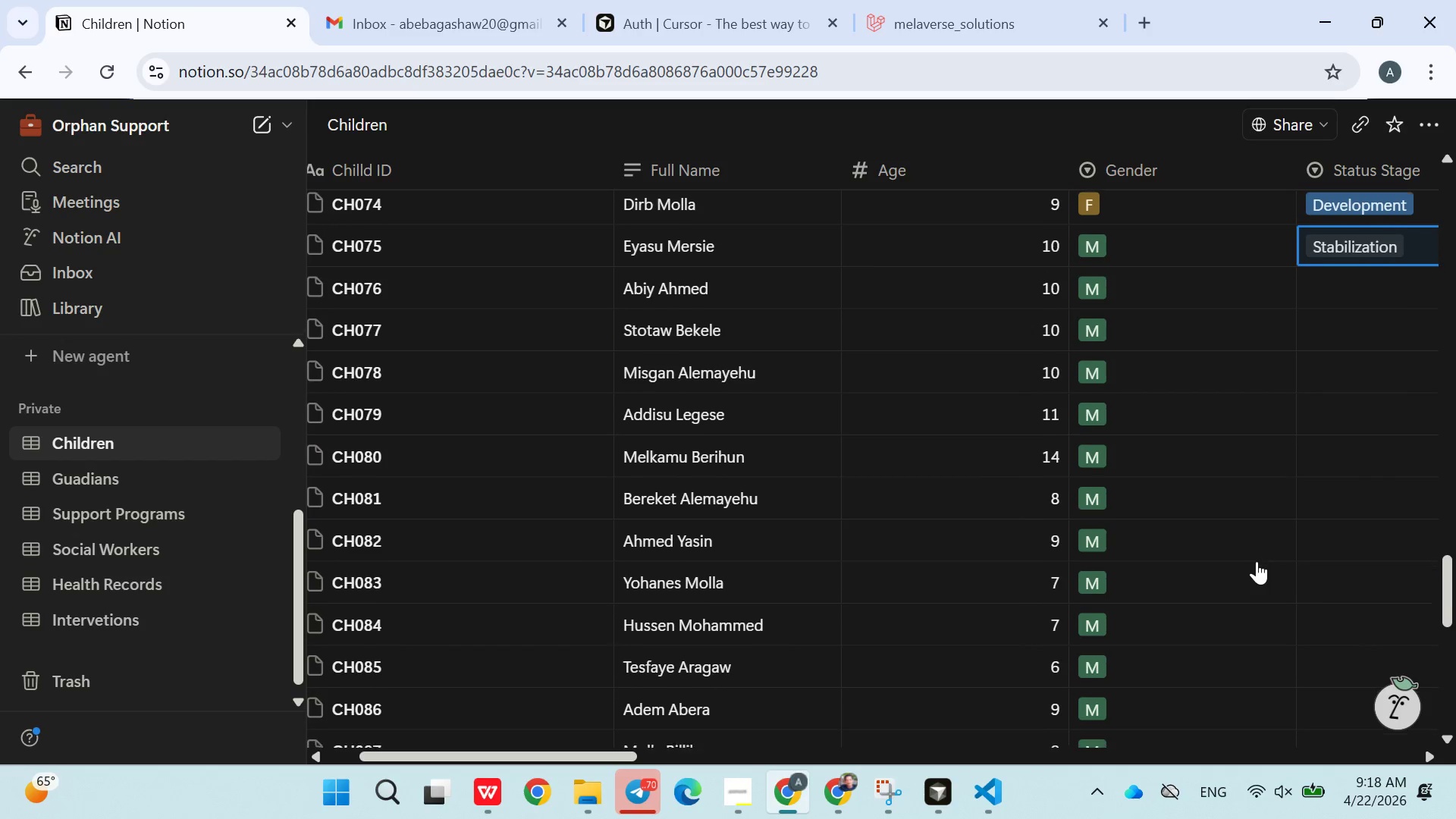 
left_click([1359, 283])
 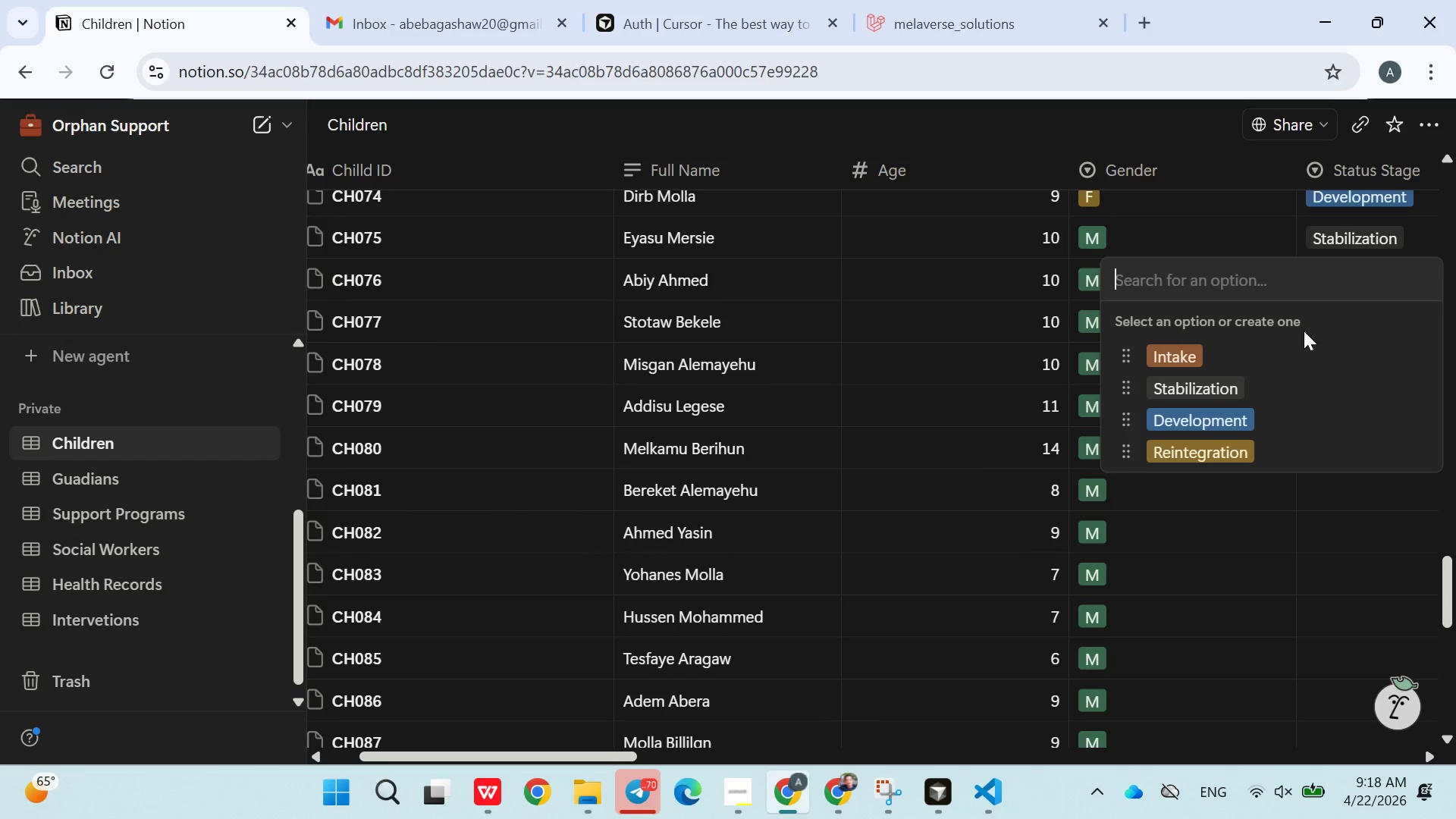 
left_click([1274, 350])
 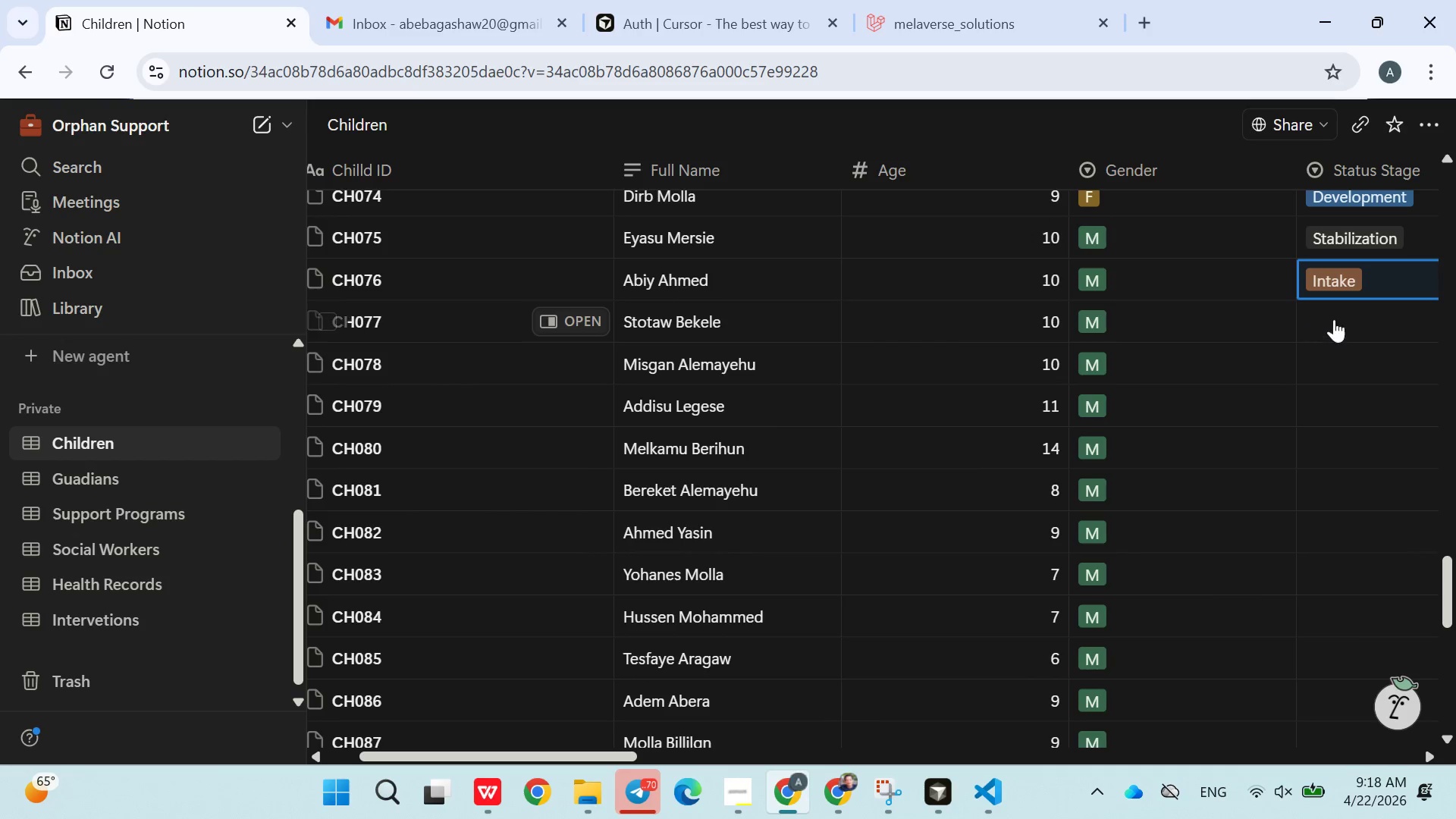 
left_click([1343, 323])
 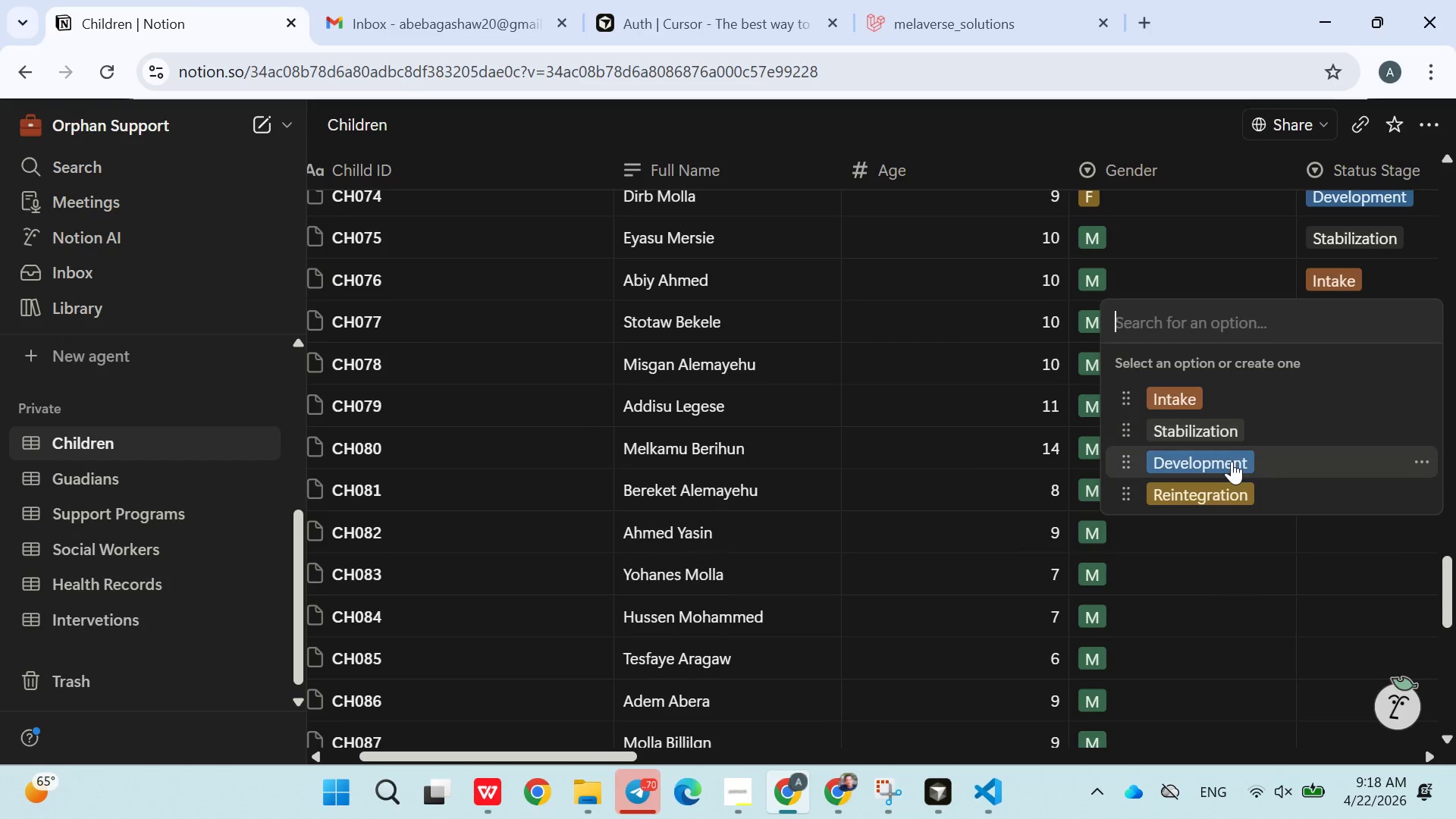 
left_click([1231, 461])
 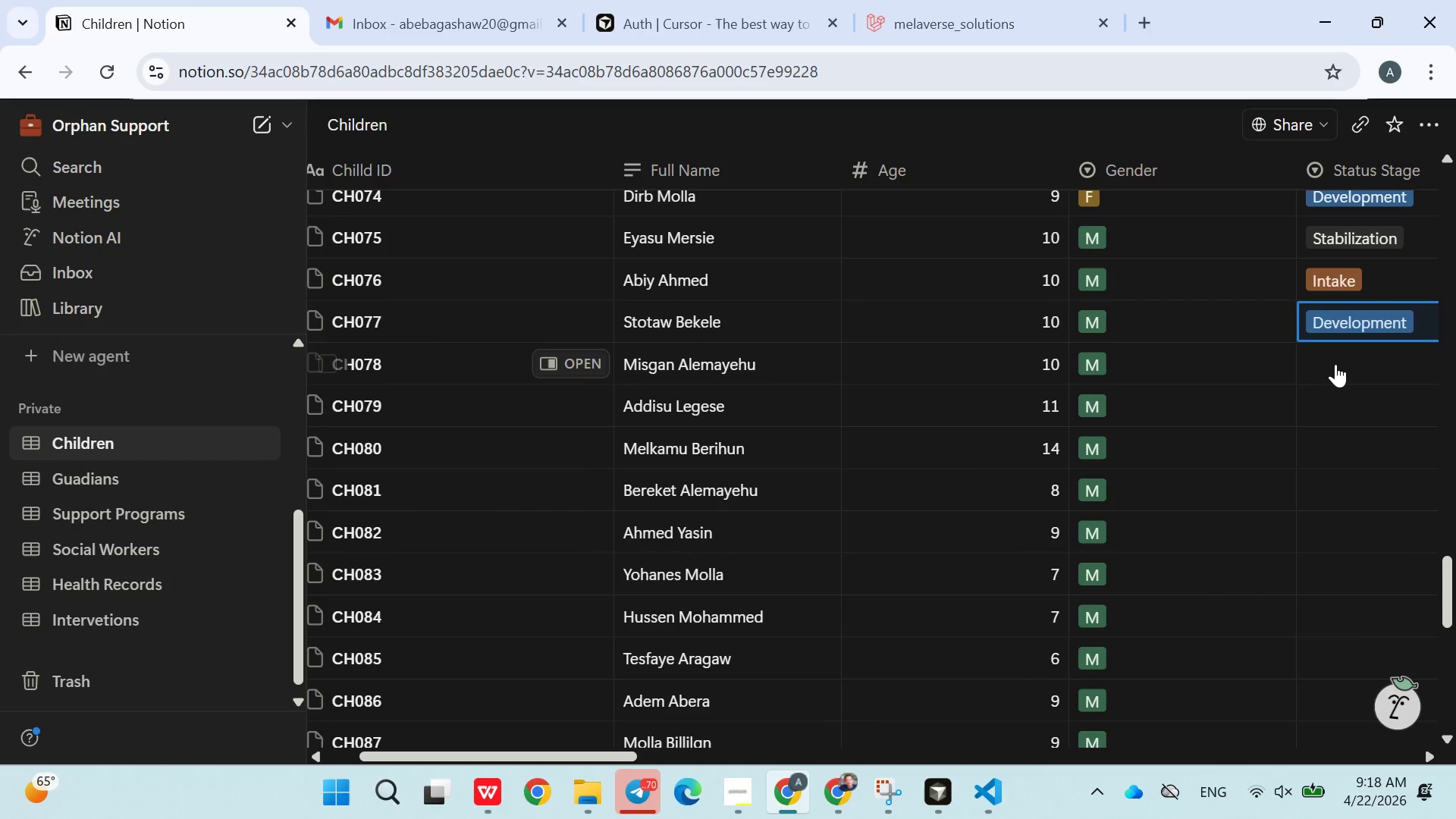 
left_click([1334, 366])
 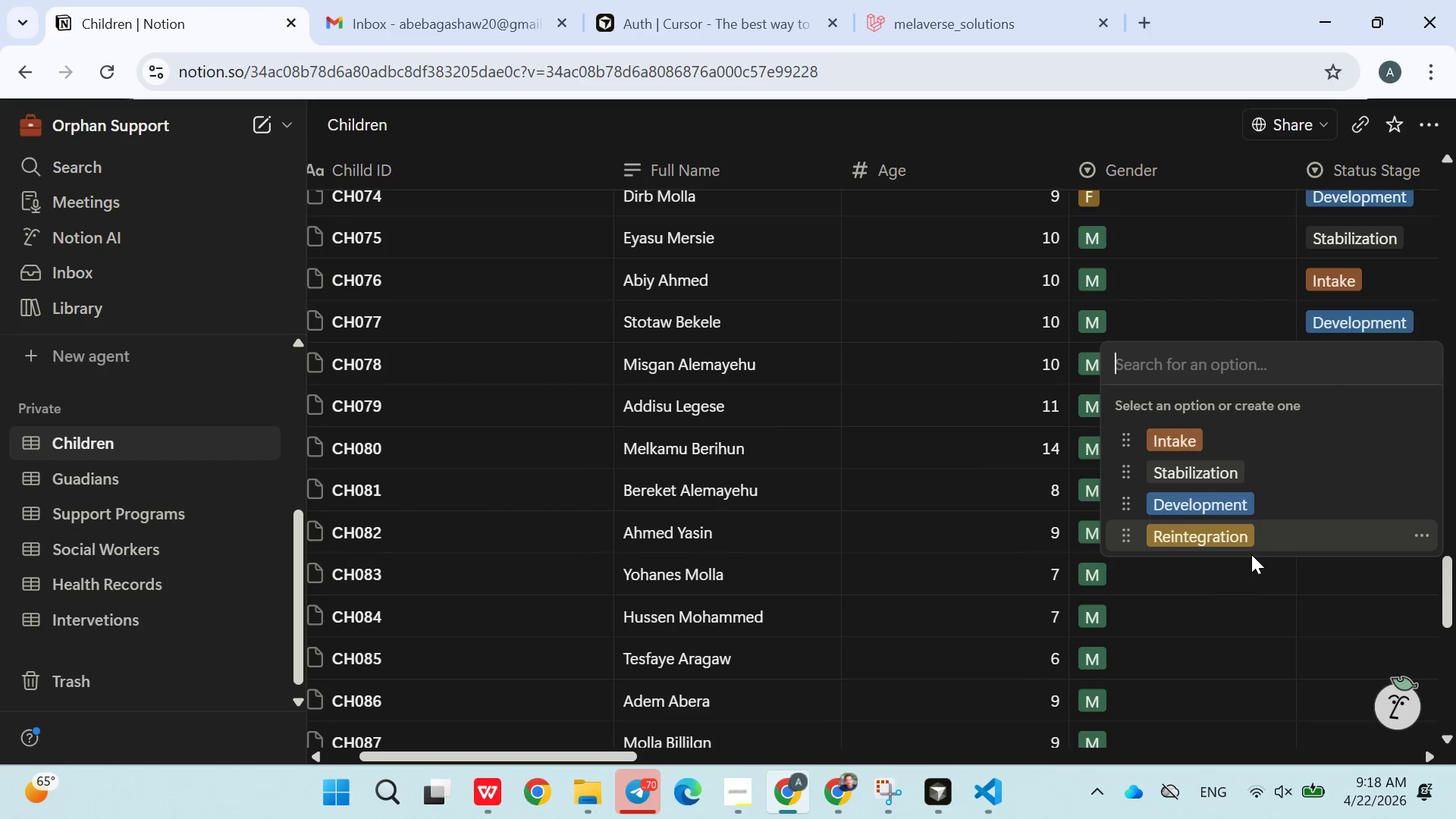 
left_click([1253, 540])
 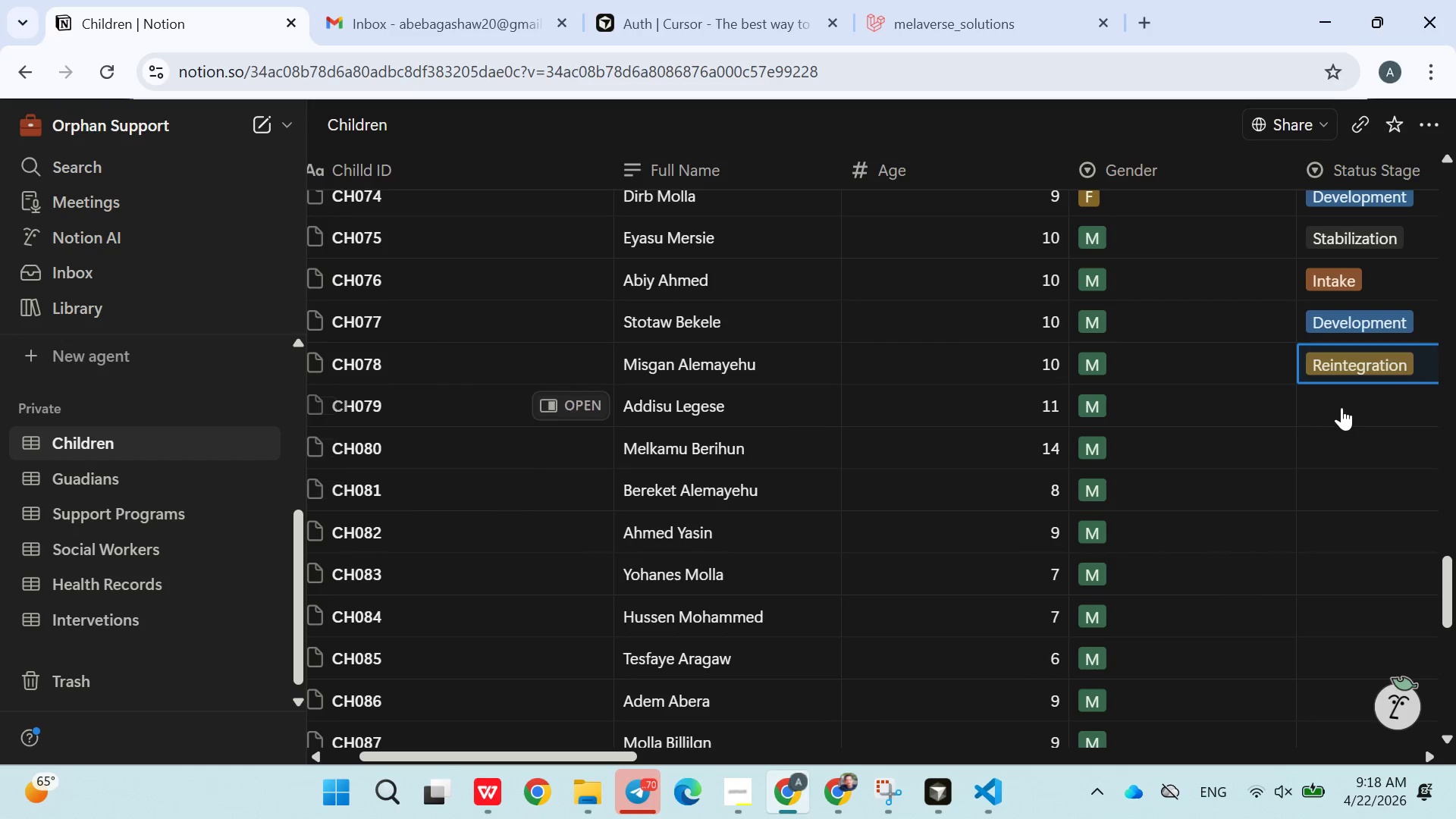 
left_click([1342, 406])
 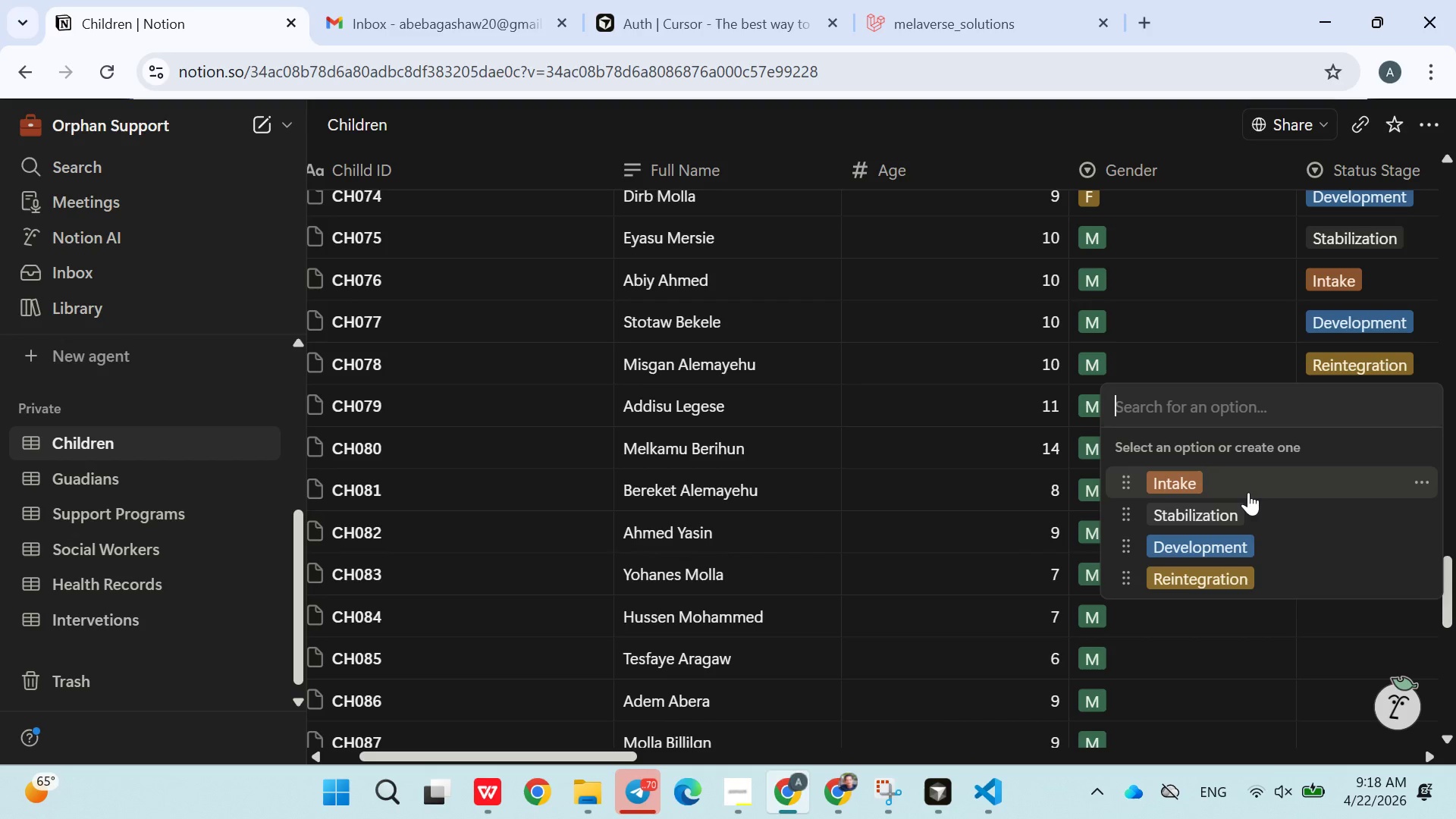 
left_click([1241, 513])
 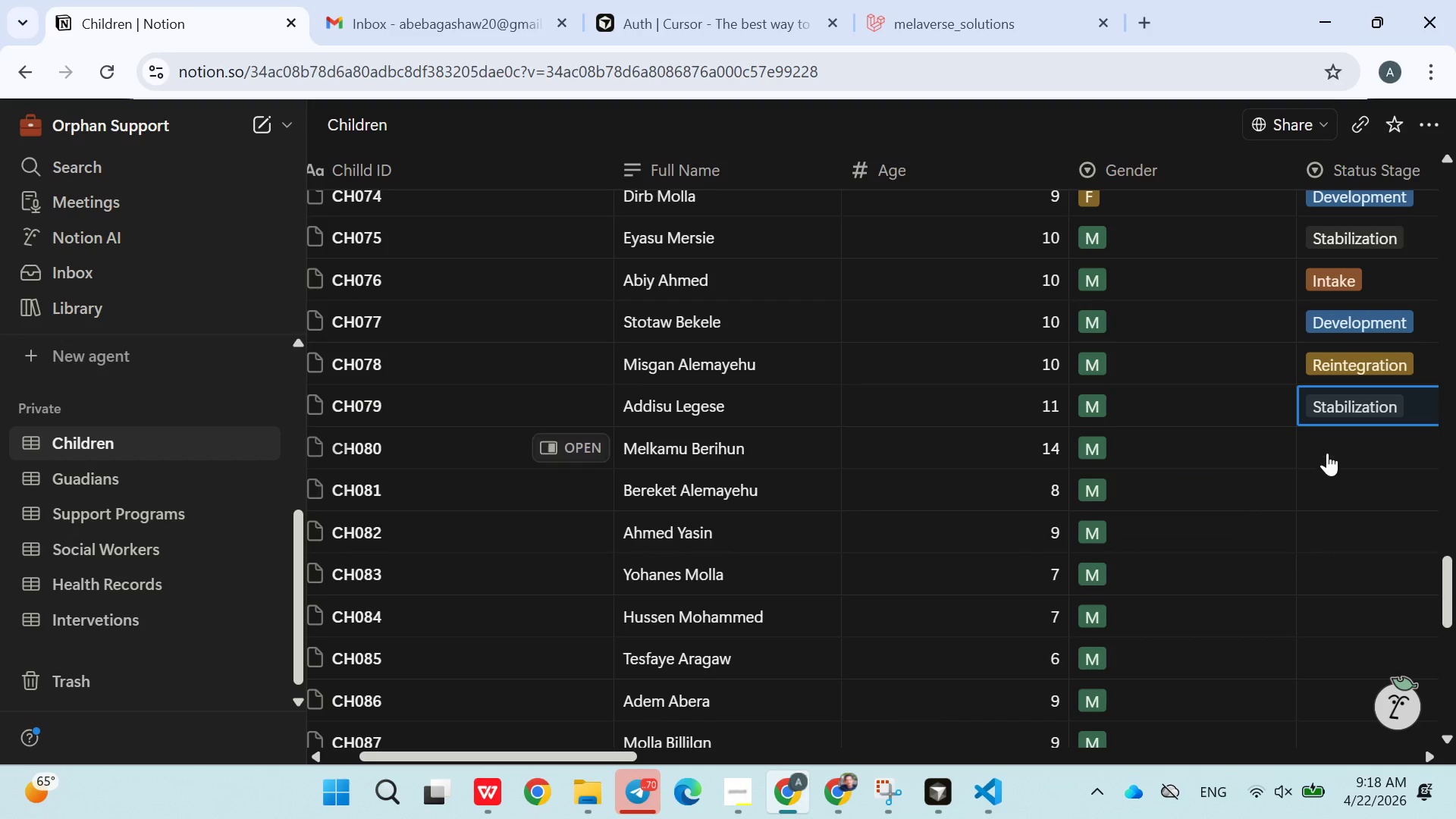 
left_click([1329, 451])
 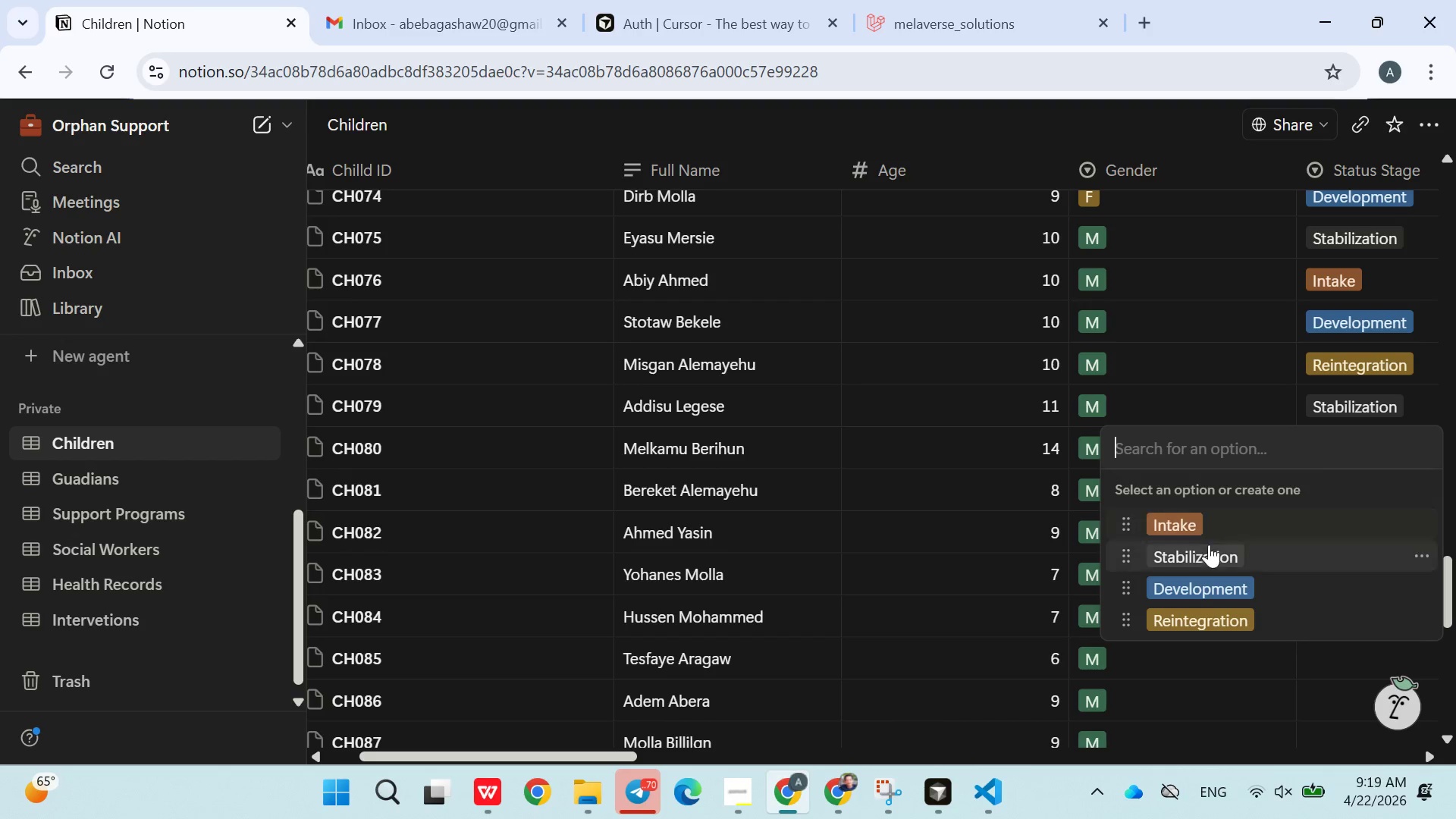 
left_click([1209, 546])
 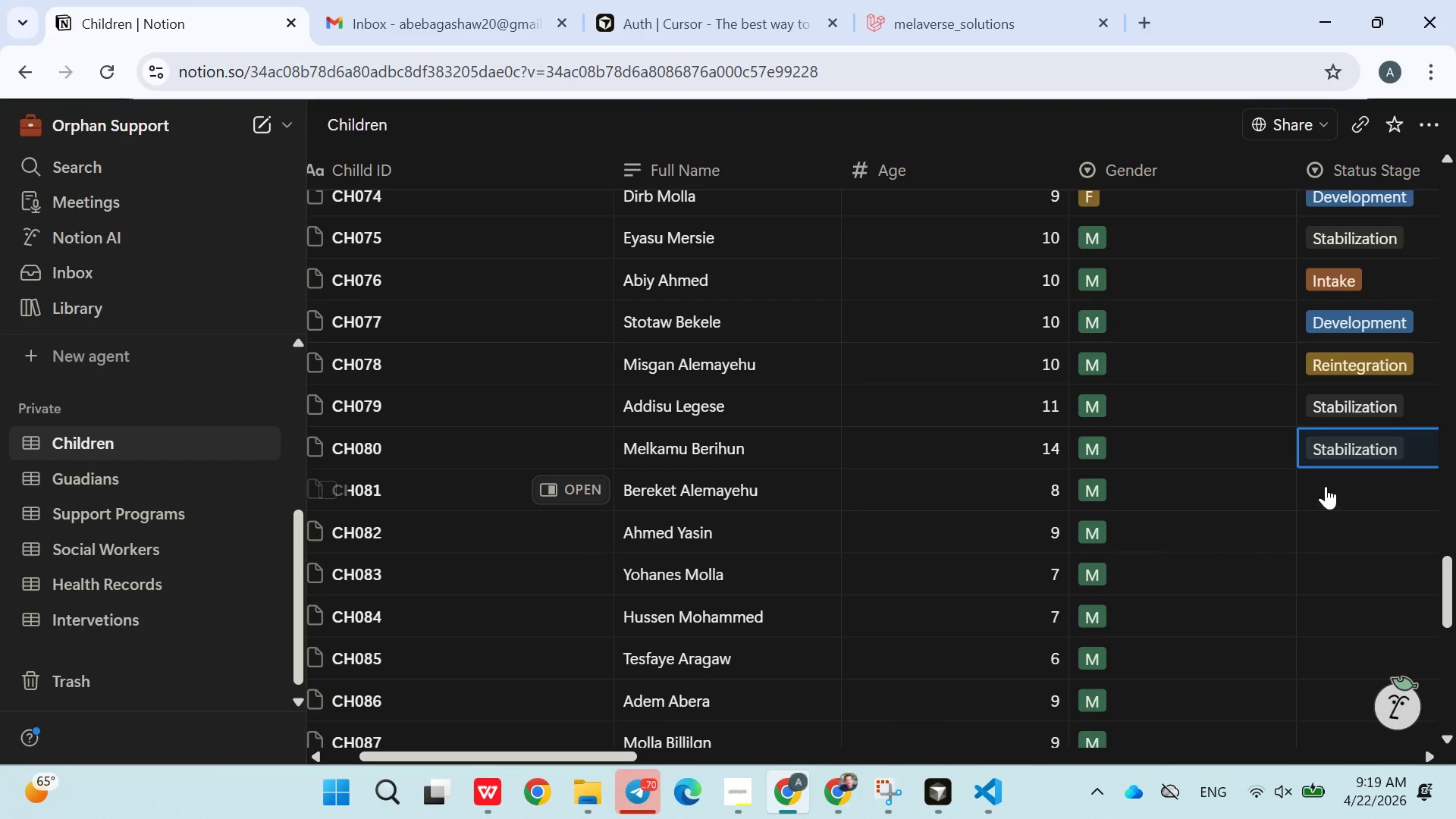 
left_click([1327, 485])
 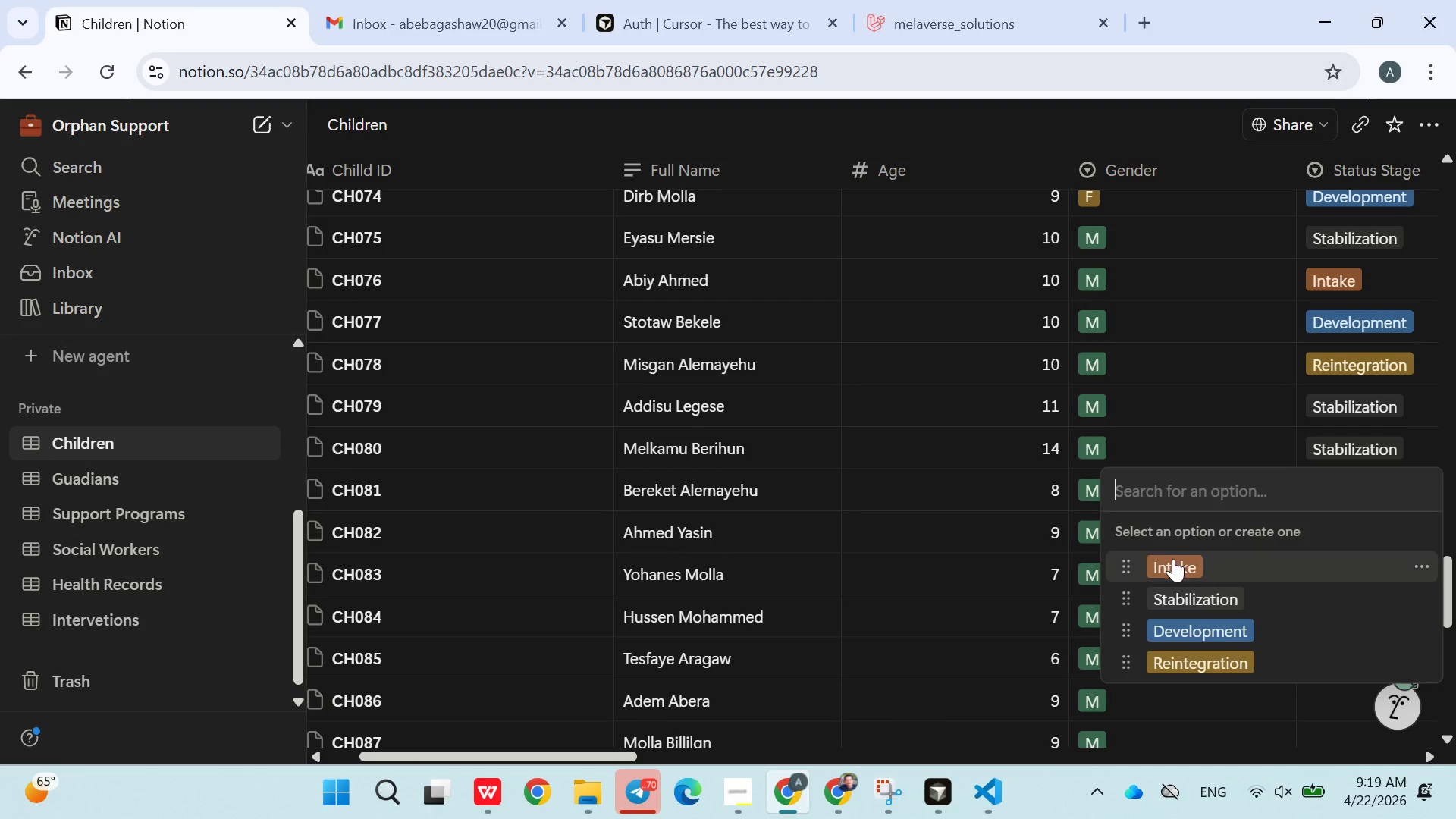 
left_click([1173, 559])
 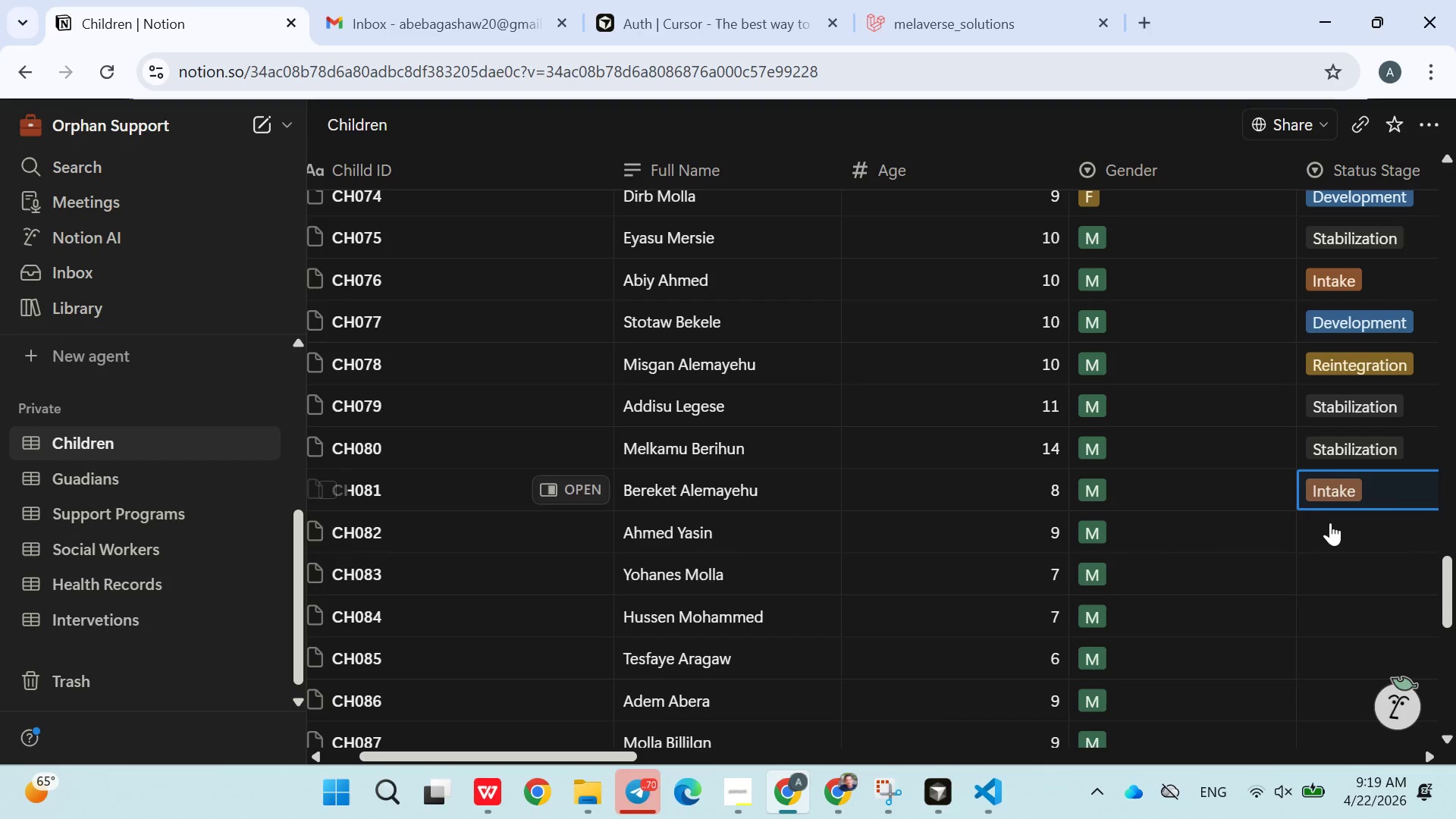 
left_click([1329, 524])
 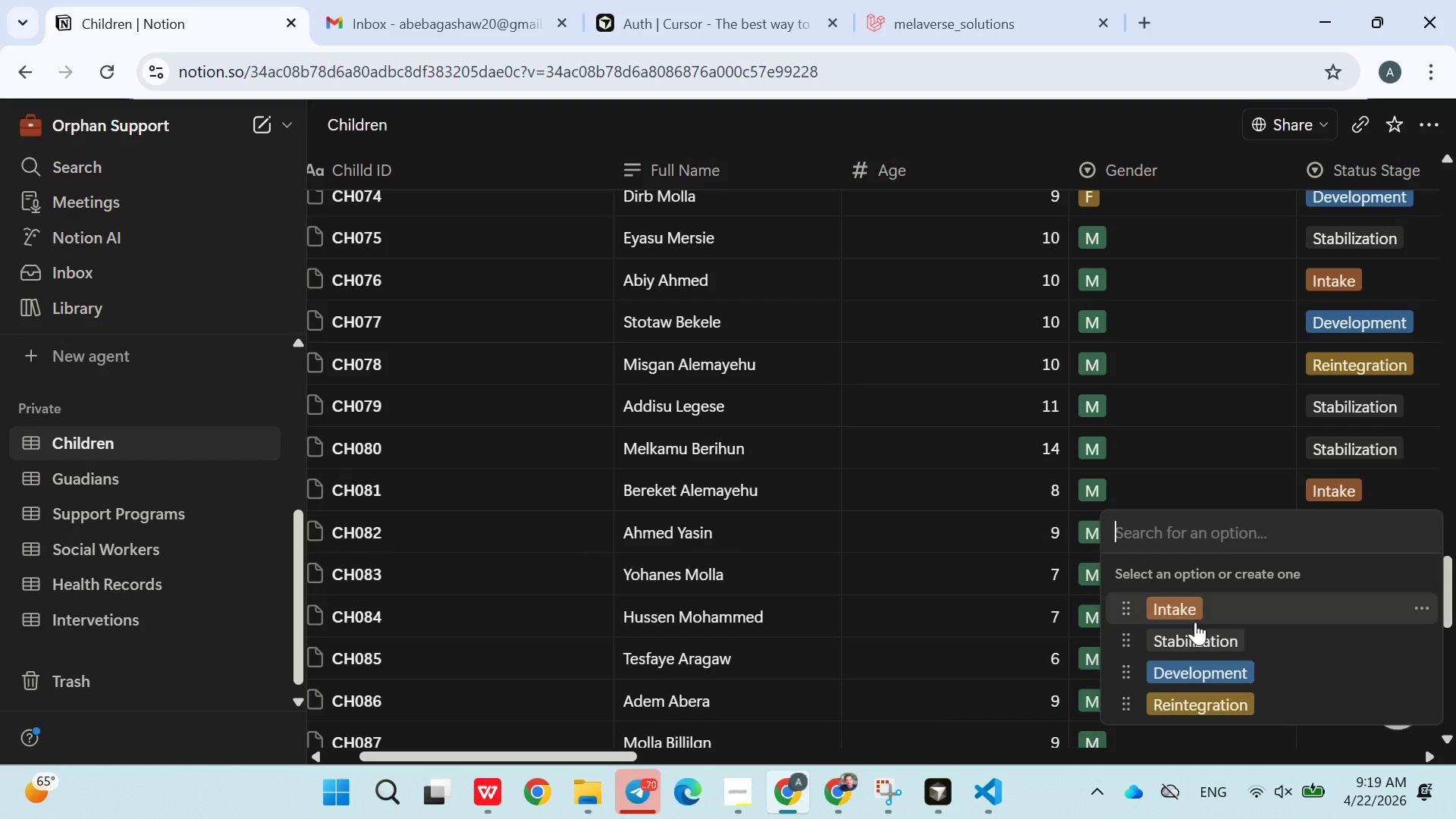 
left_click([1194, 622])
 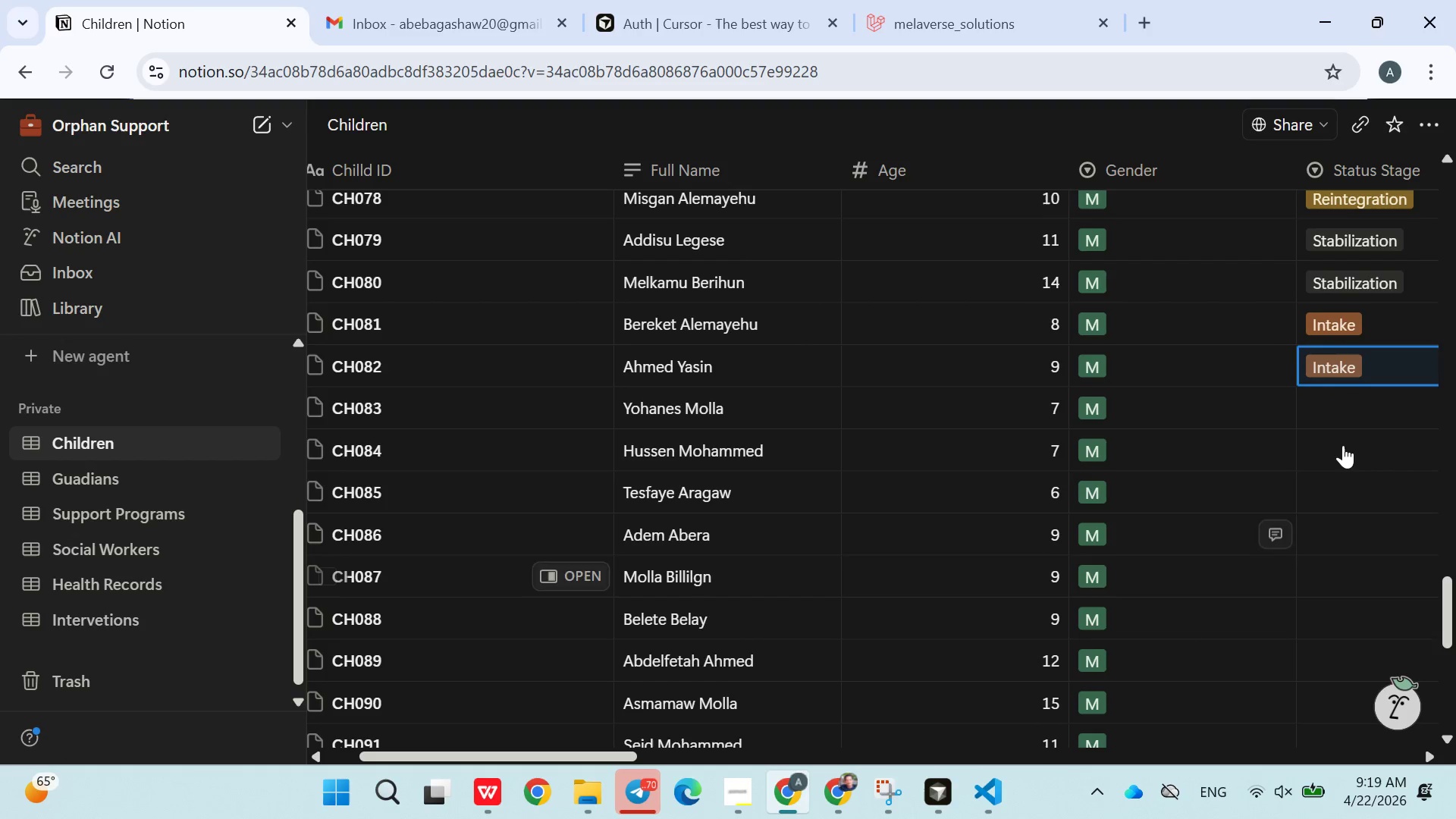 
left_click([1338, 416])
 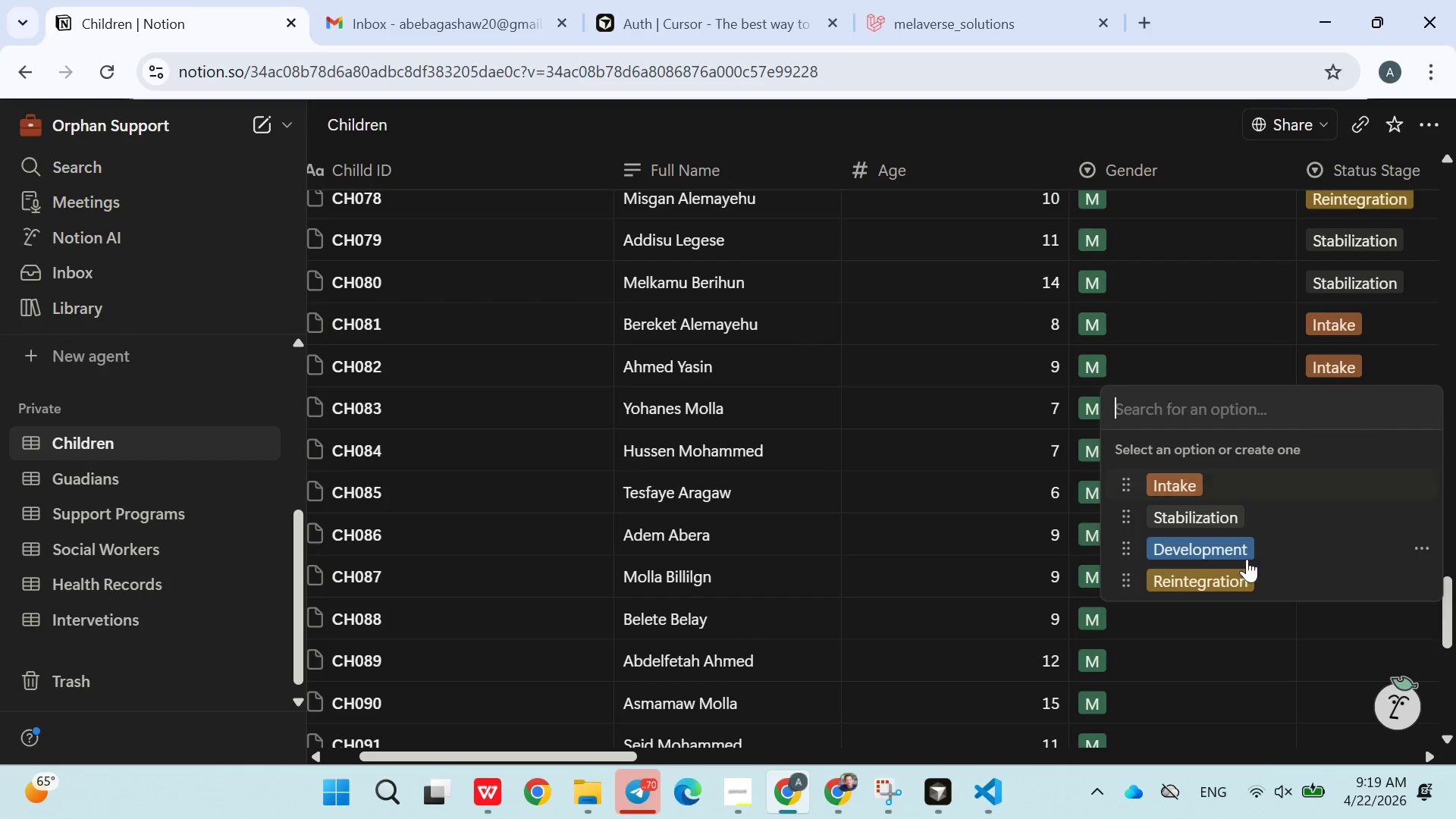 
left_click([1233, 570])
 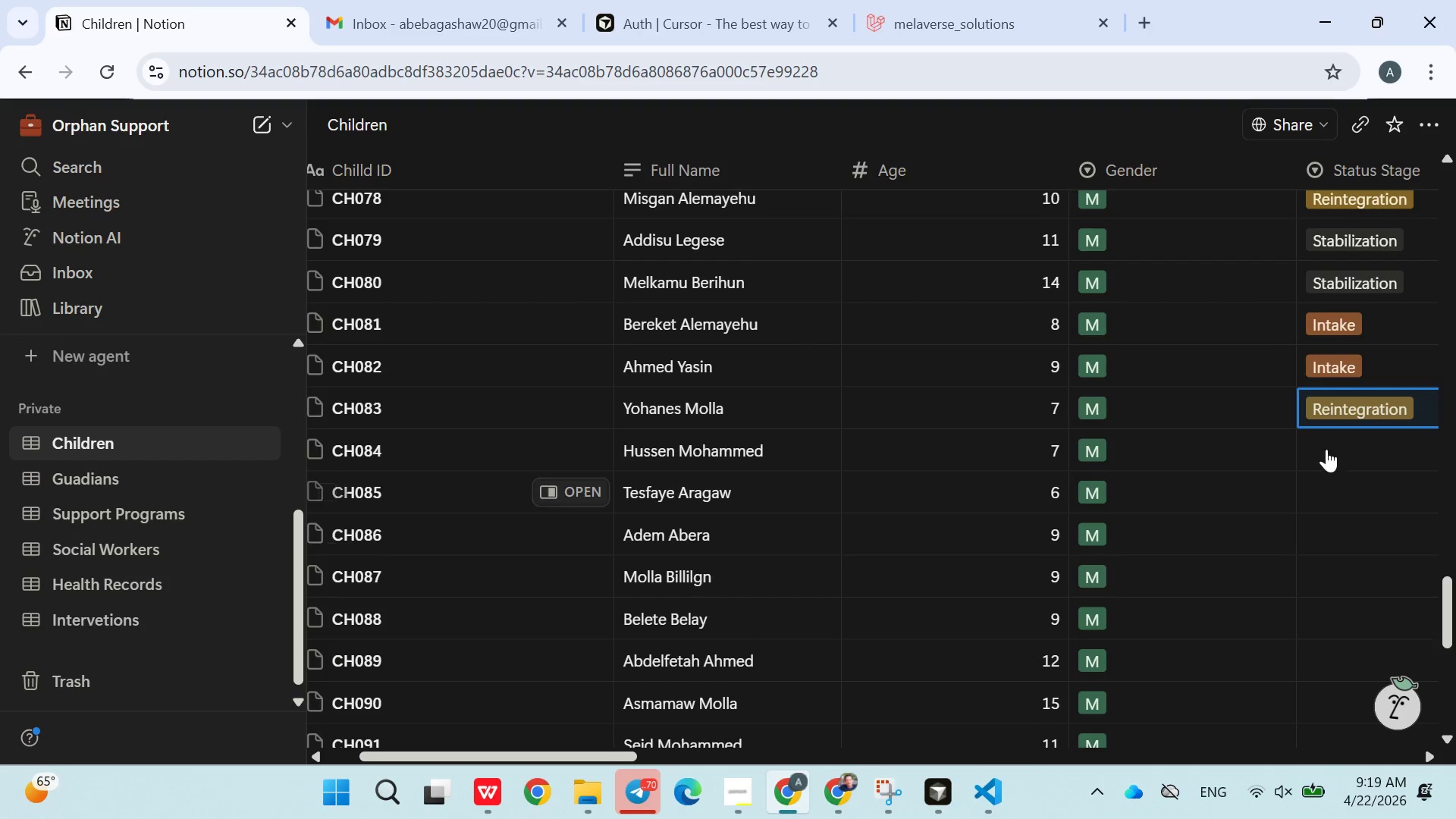 
left_click([1326, 449])
 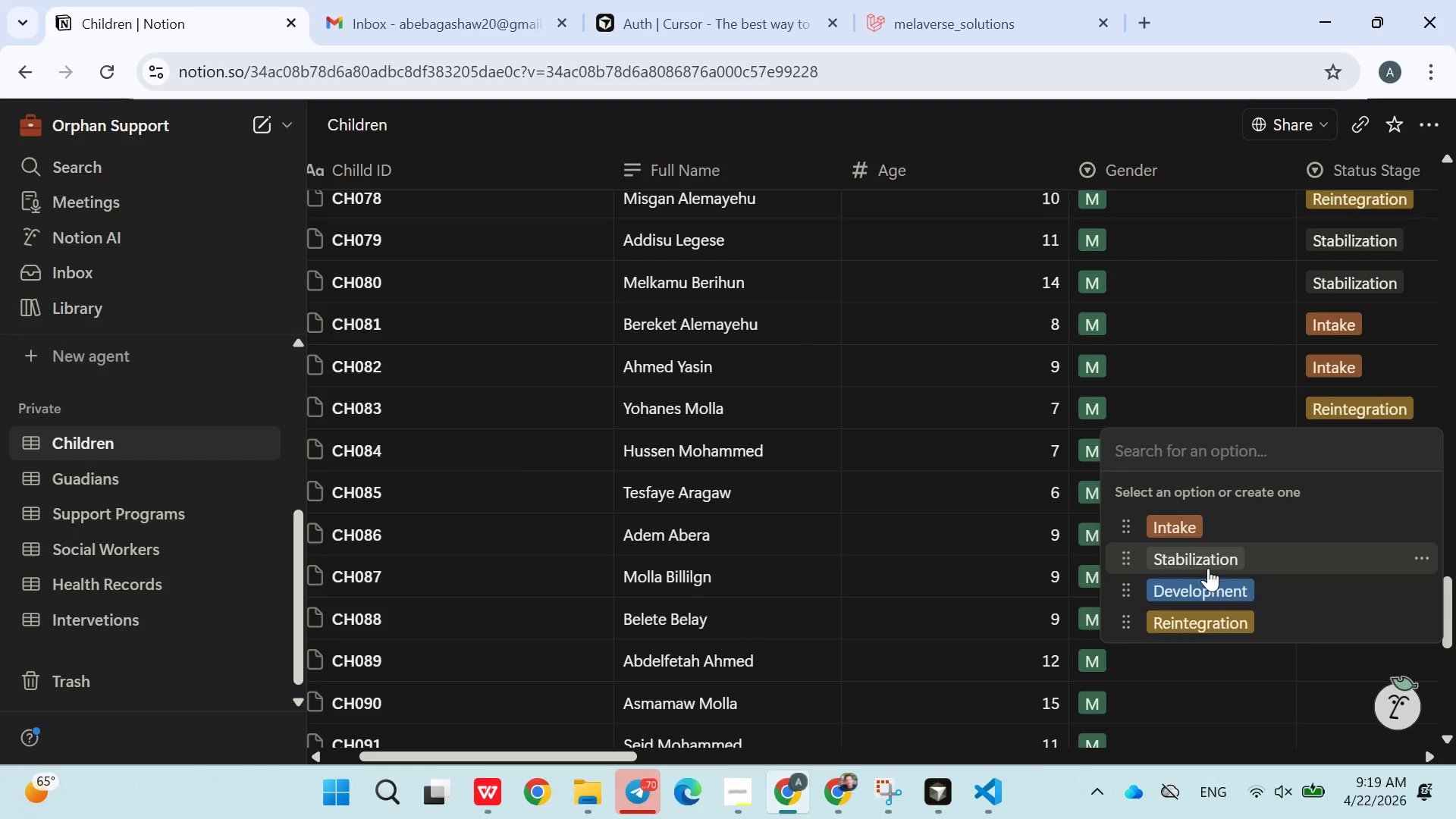 
left_click([1199, 591])
 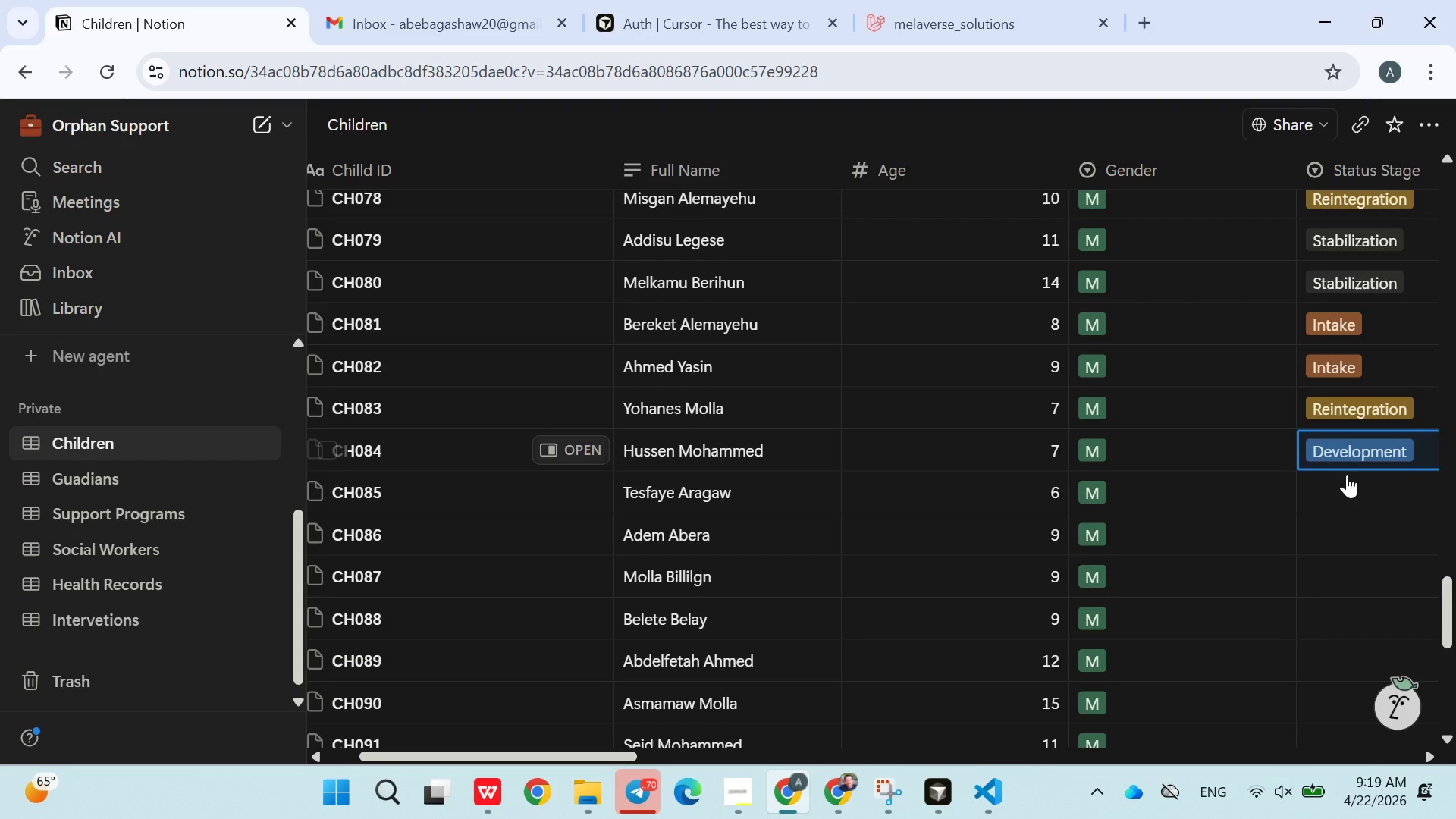 
left_click([1342, 485])
 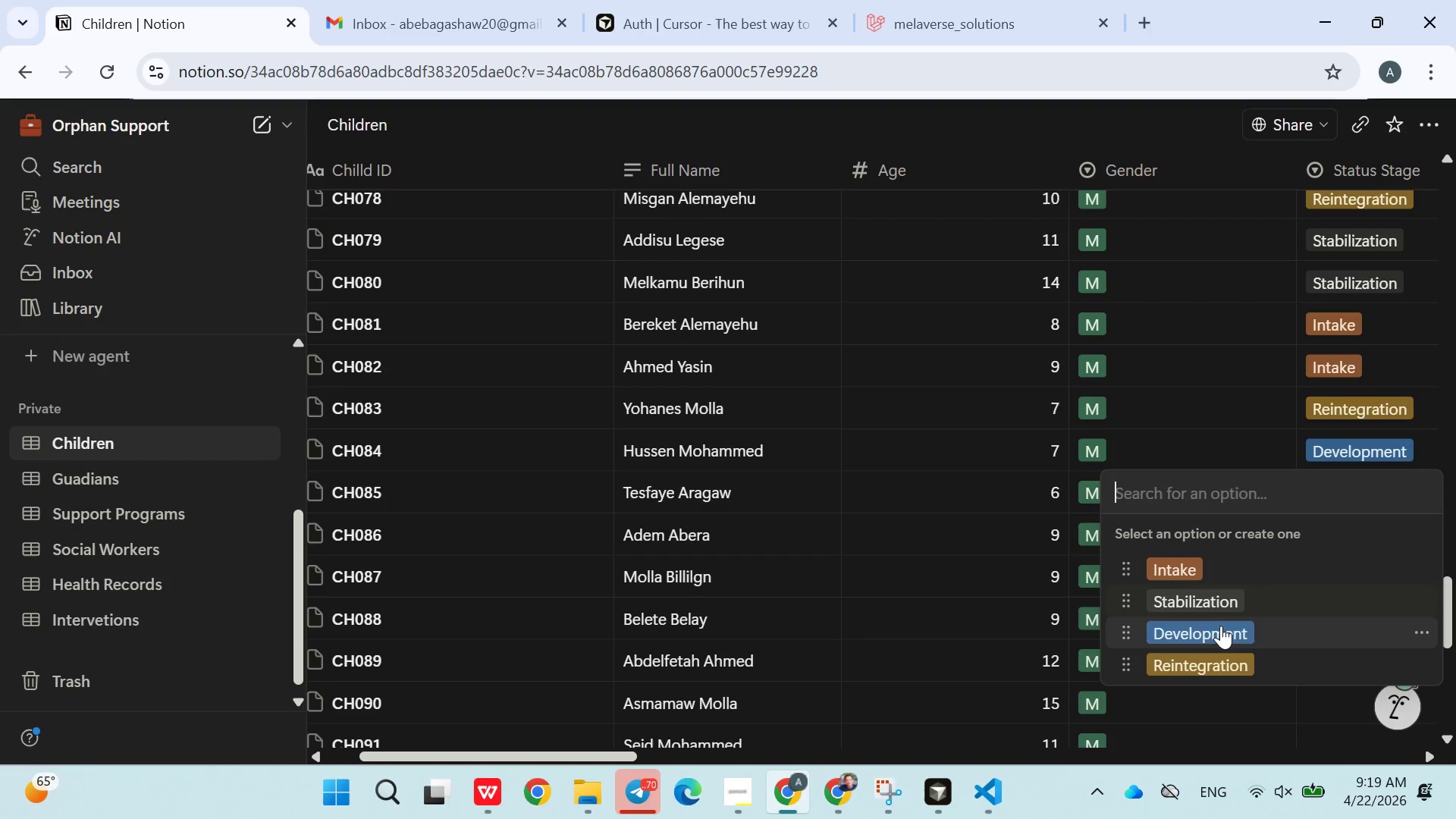 
left_click([1219, 633])
 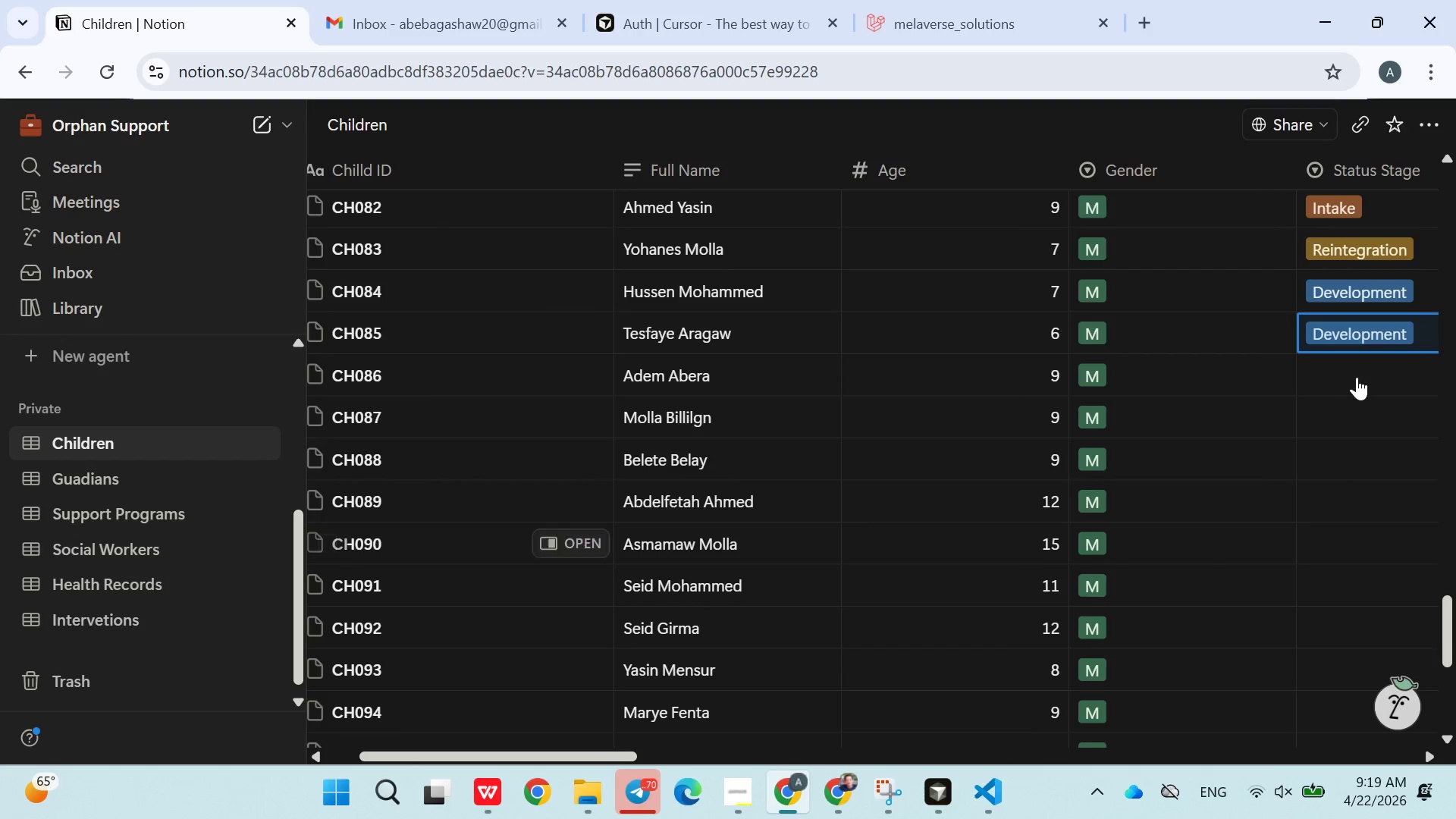 
left_click([1347, 378])
 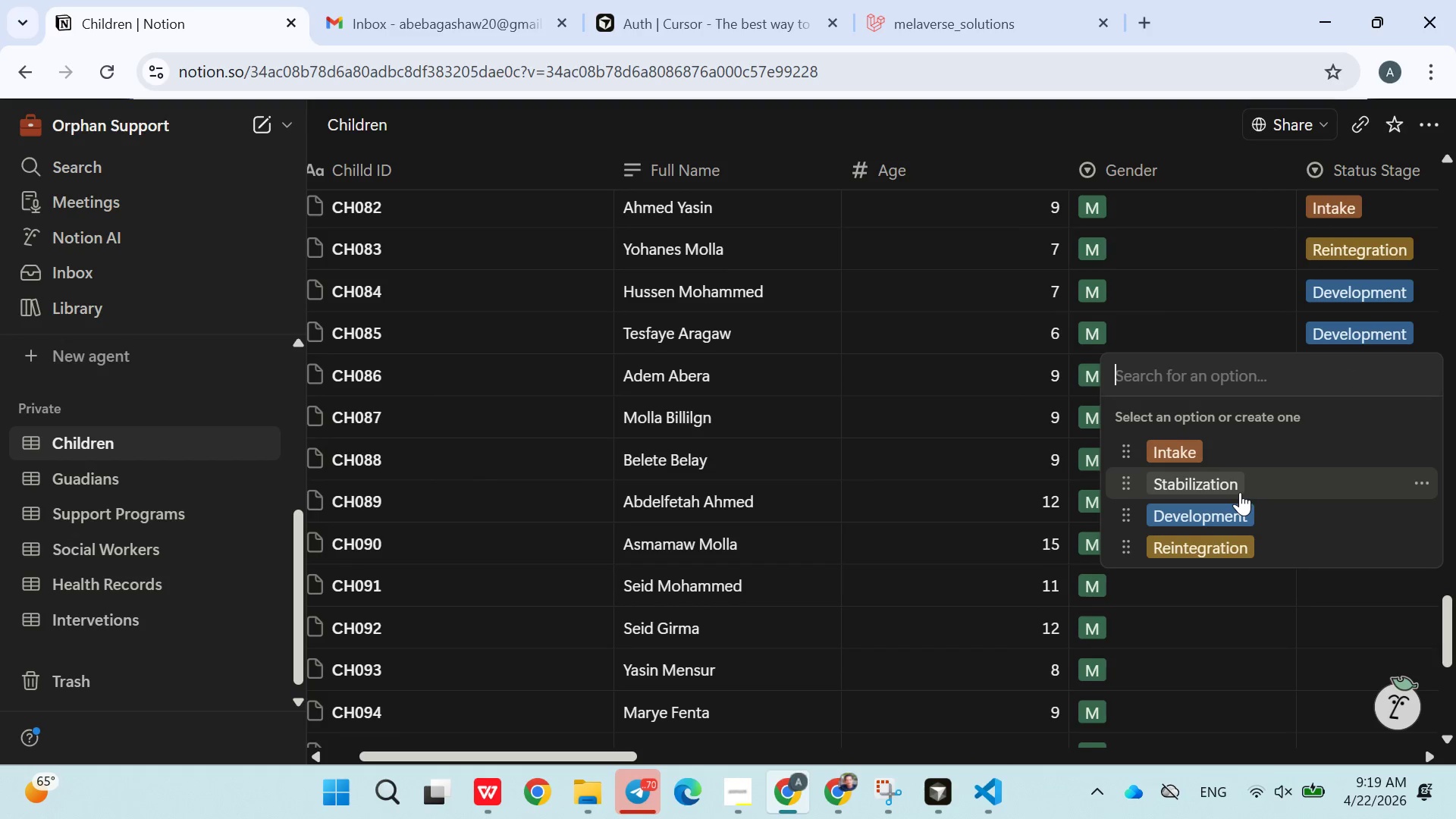 
left_click([1240, 492])
 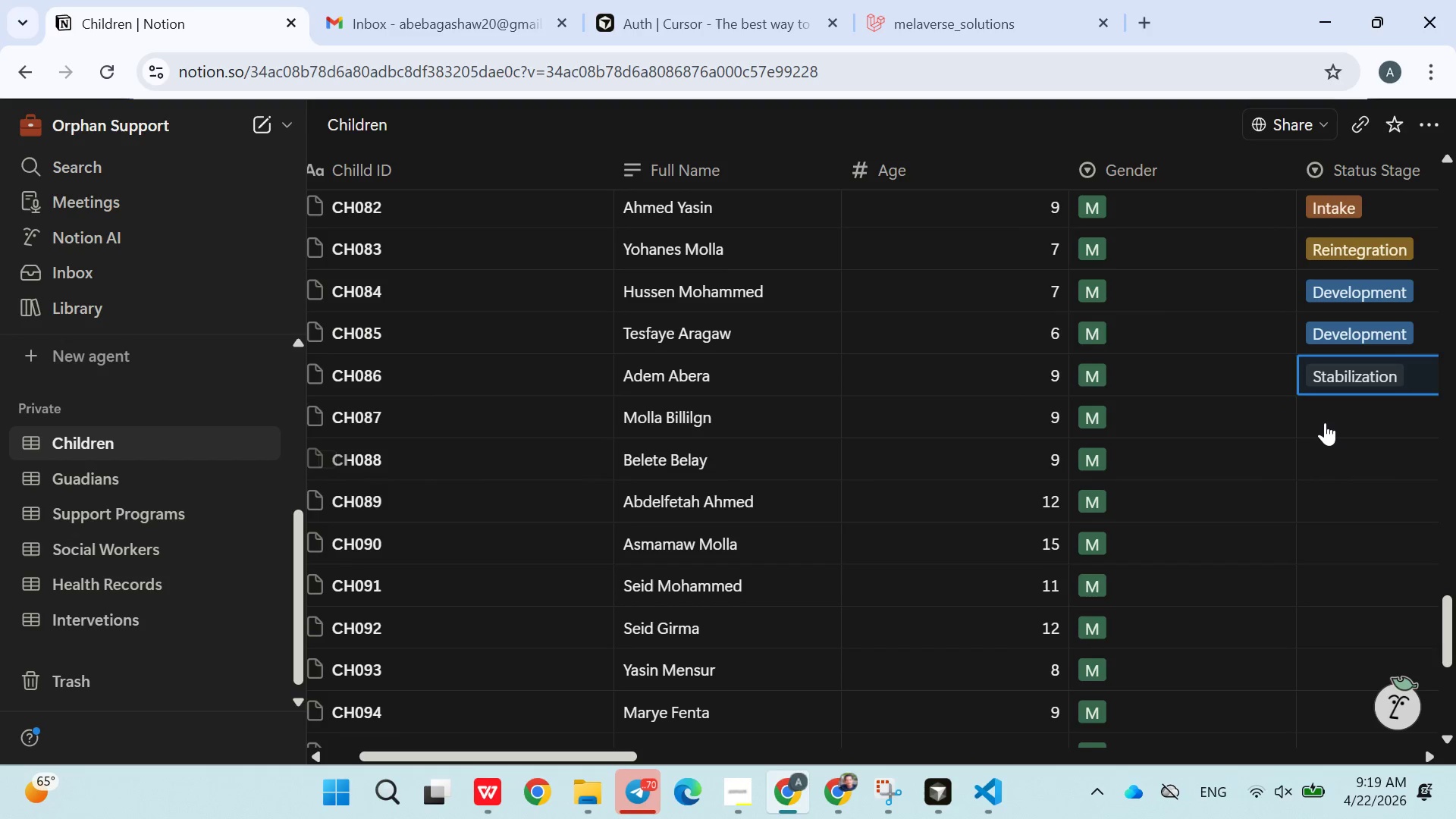 
left_click([1326, 421])
 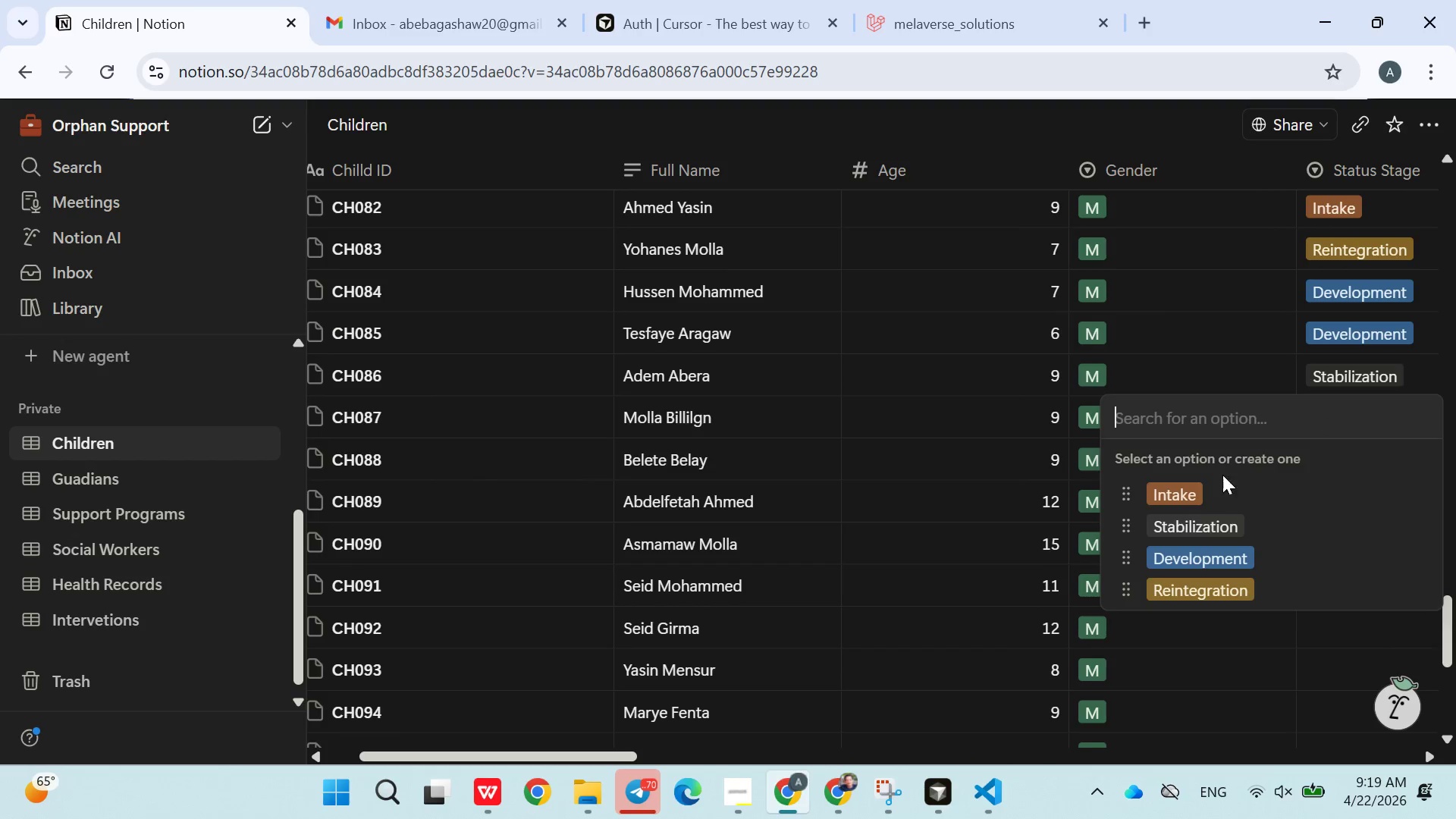 
left_click([1214, 490])
 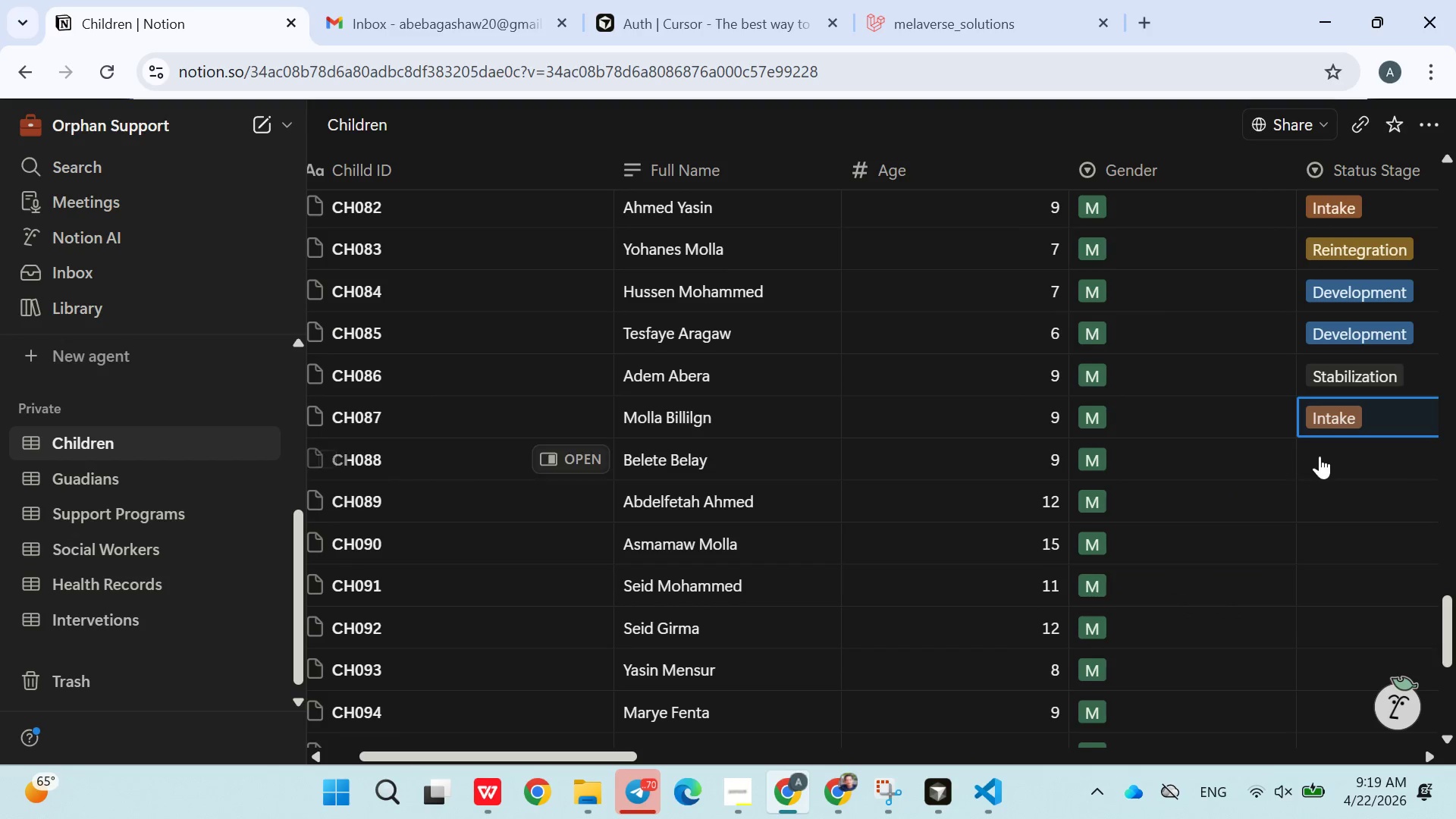 
left_click([1322, 456])
 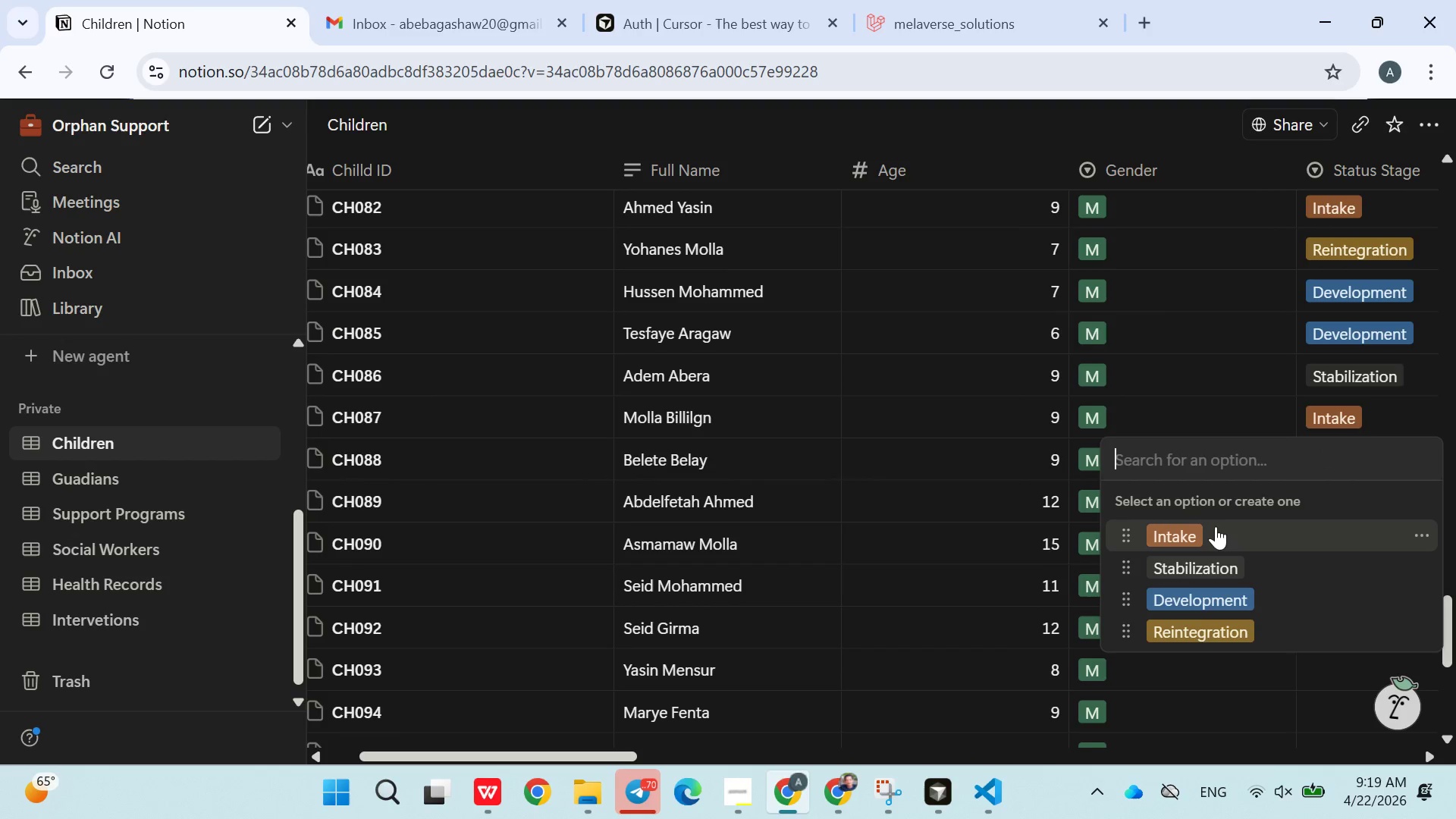 
left_click([1215, 526])
 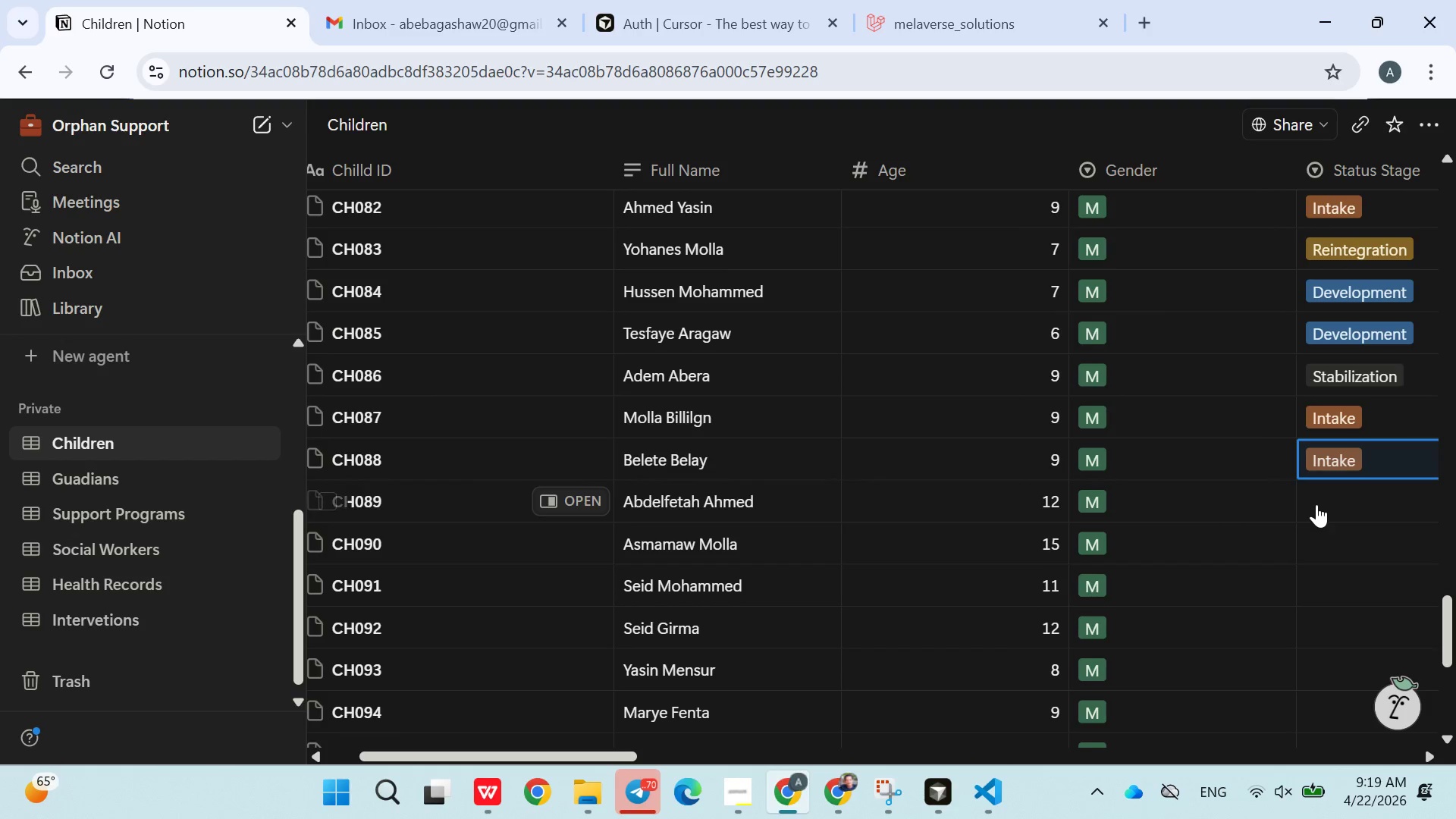 
left_click([1322, 505])
 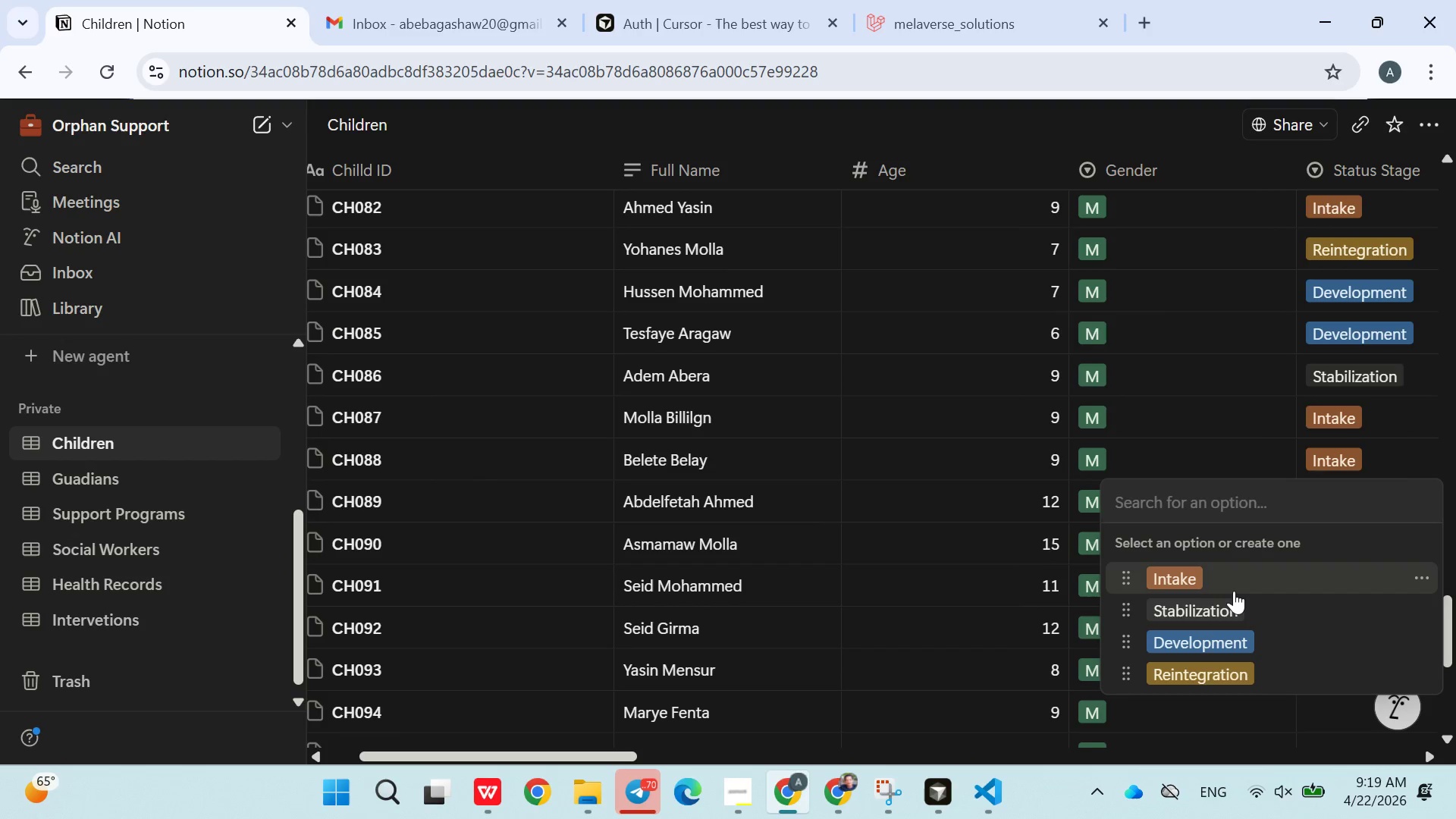 
left_click([1234, 591])
 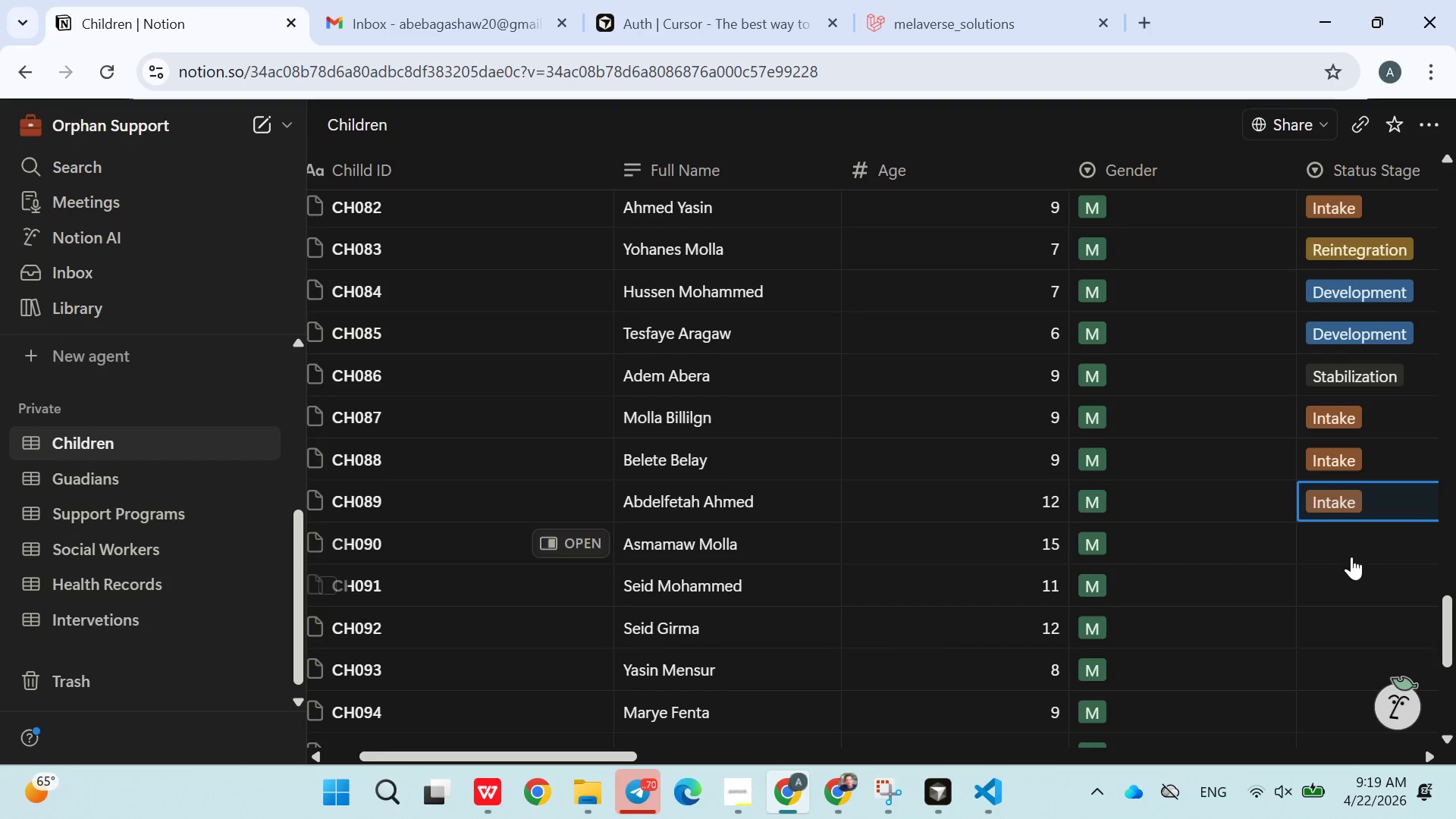 
left_click([1351, 554])
 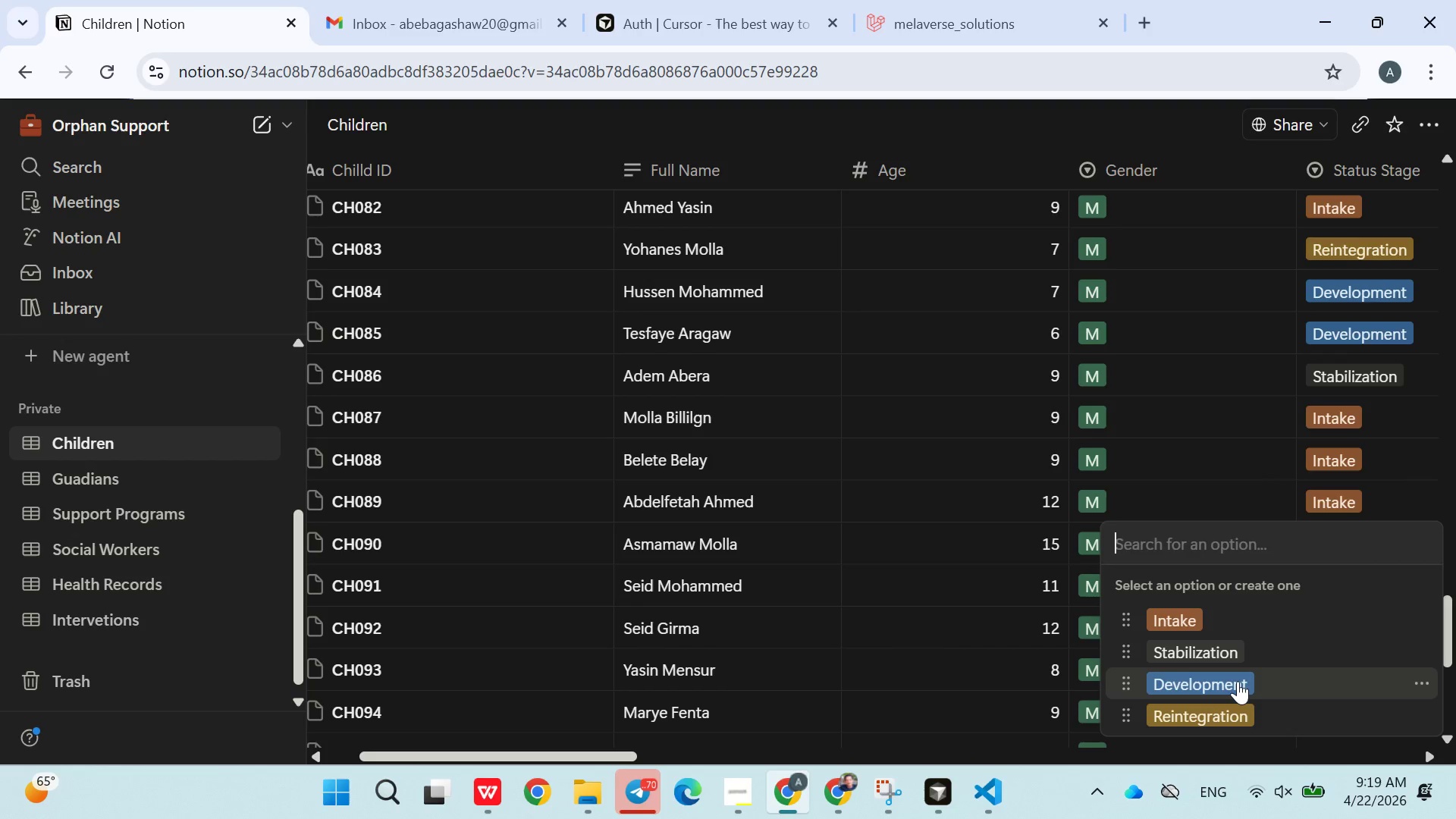 
left_click([1238, 681])
 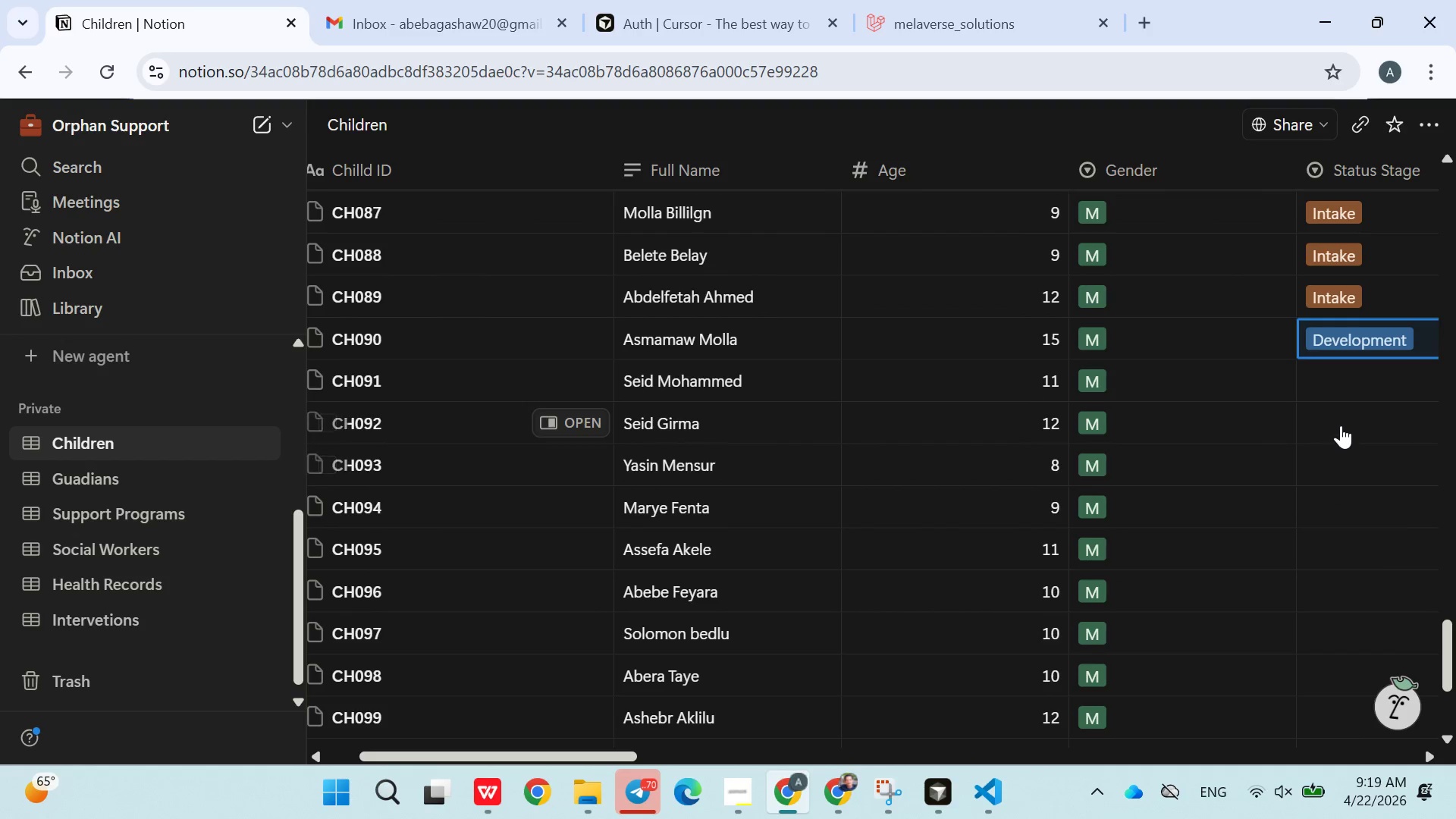 
left_click([1355, 391])
 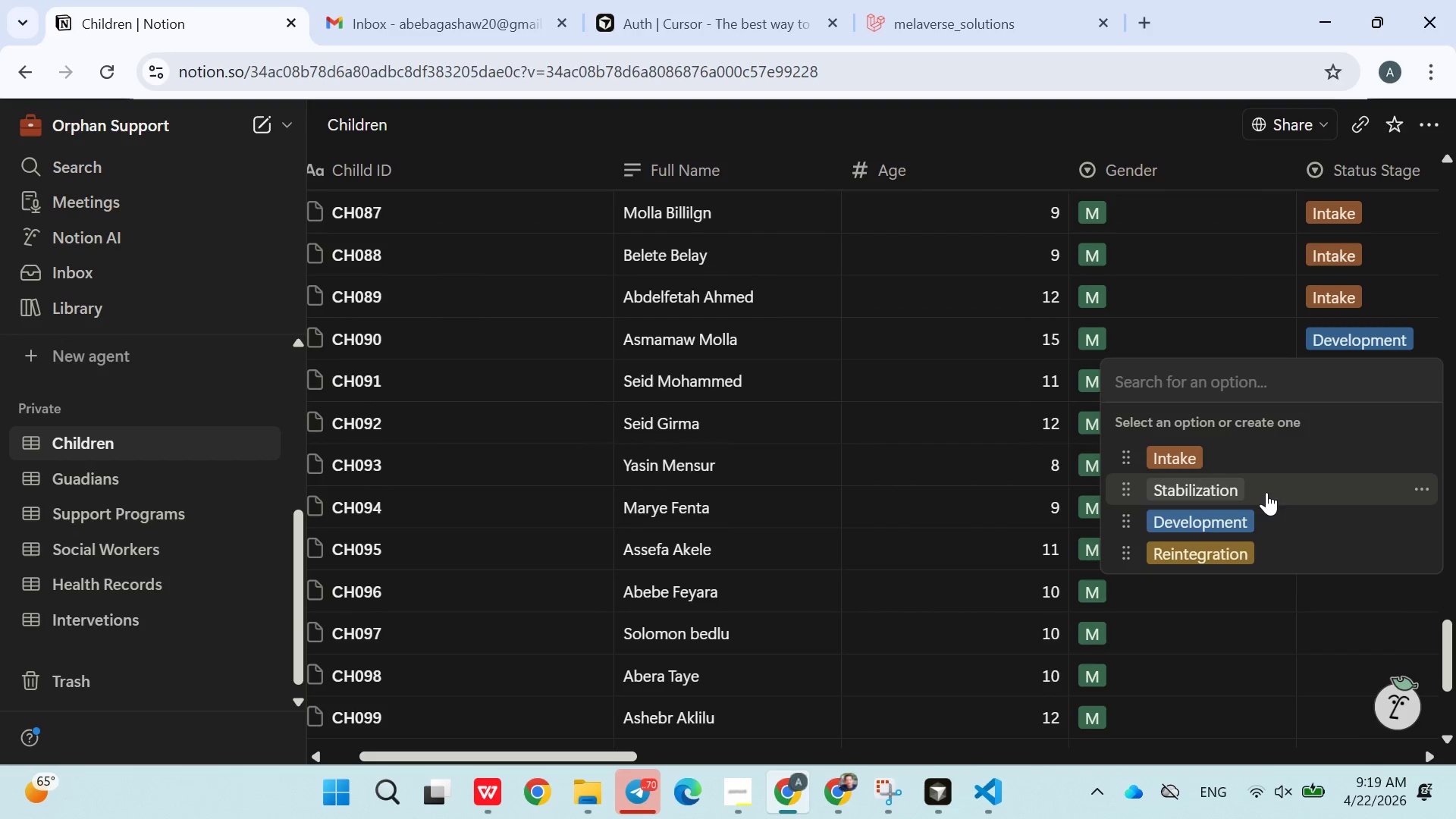 
left_click([1263, 492])
 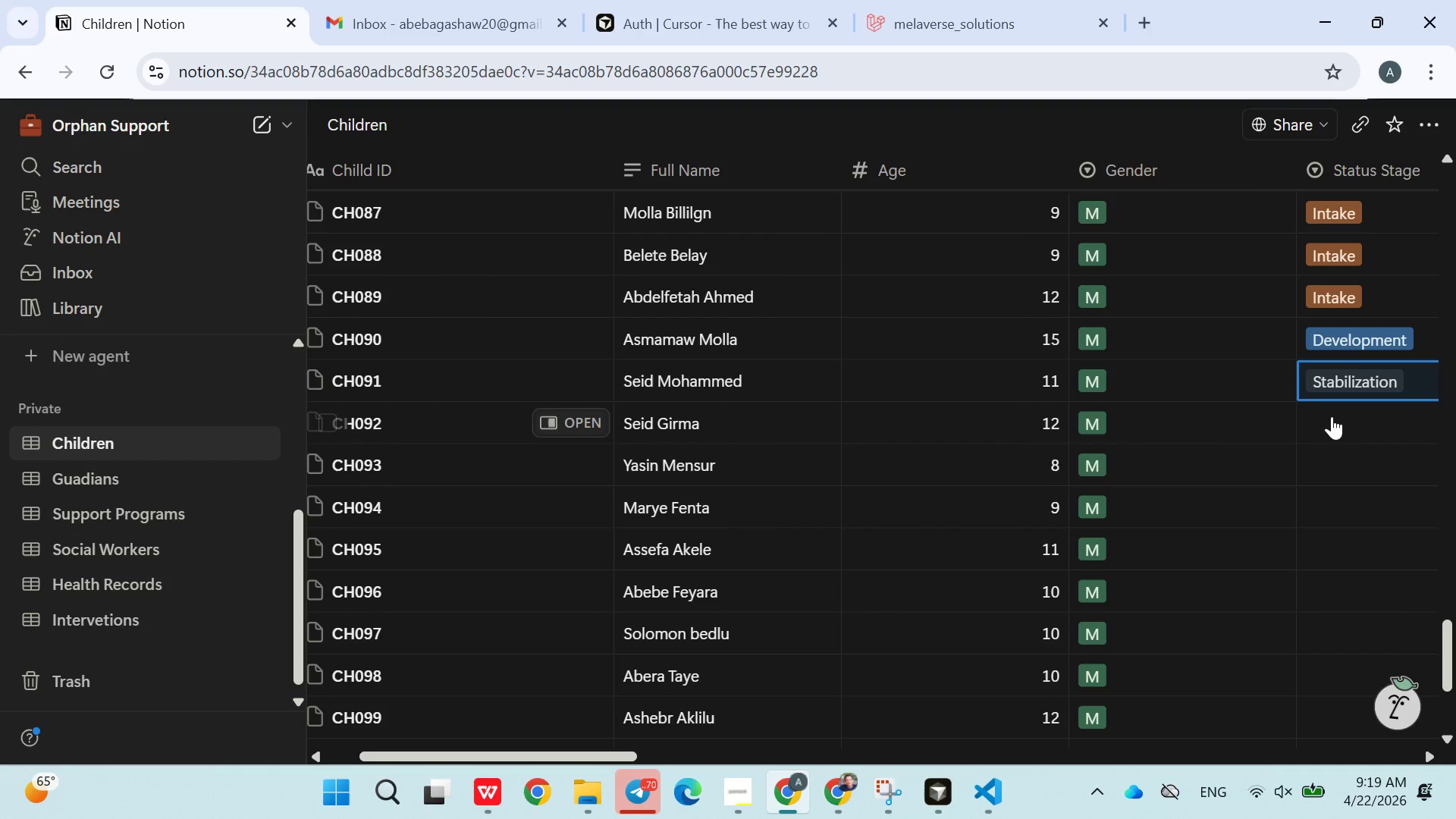 
left_click([1332, 426])
 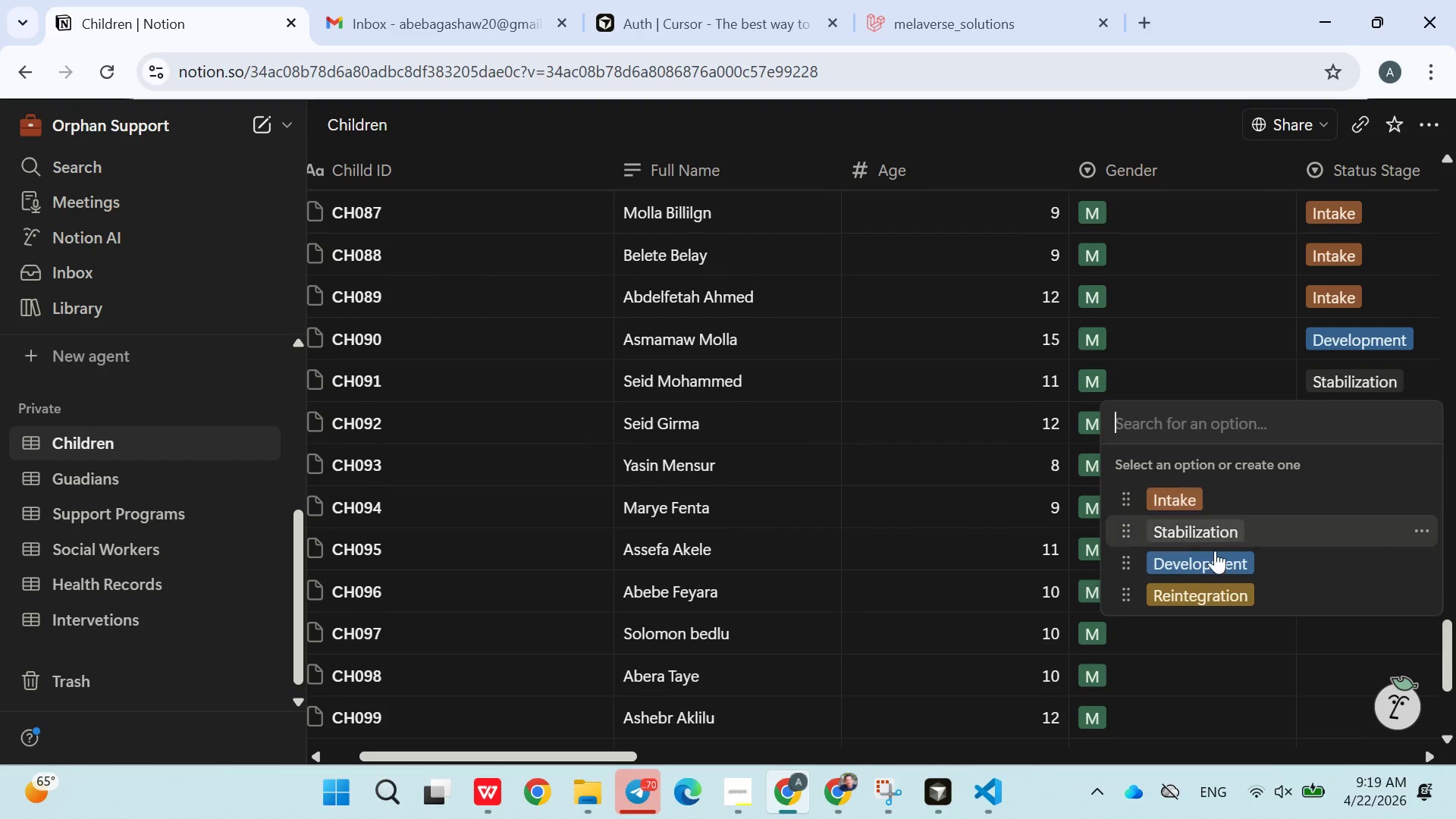 
left_click([1198, 587])
 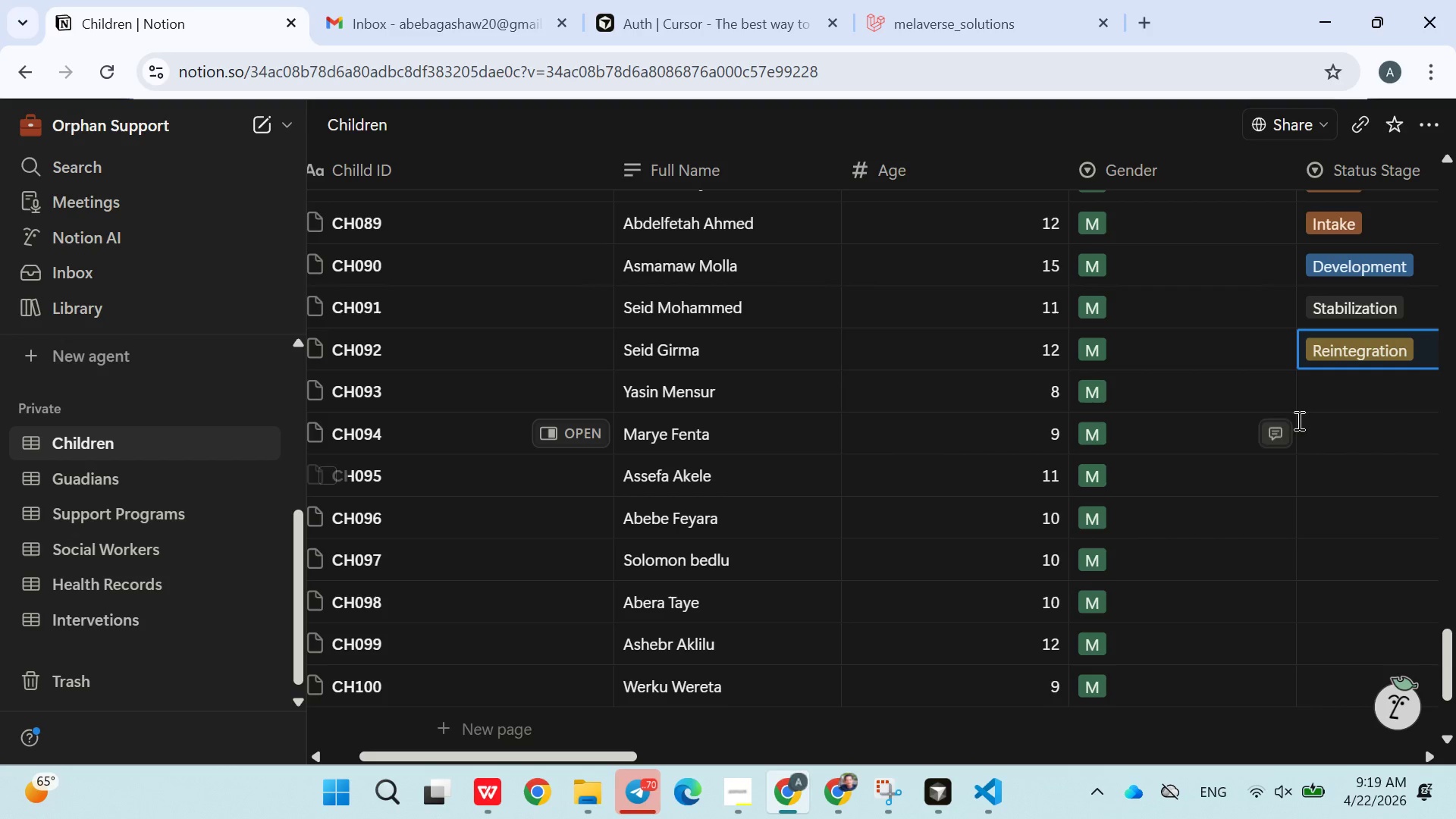 
left_click([1332, 393])
 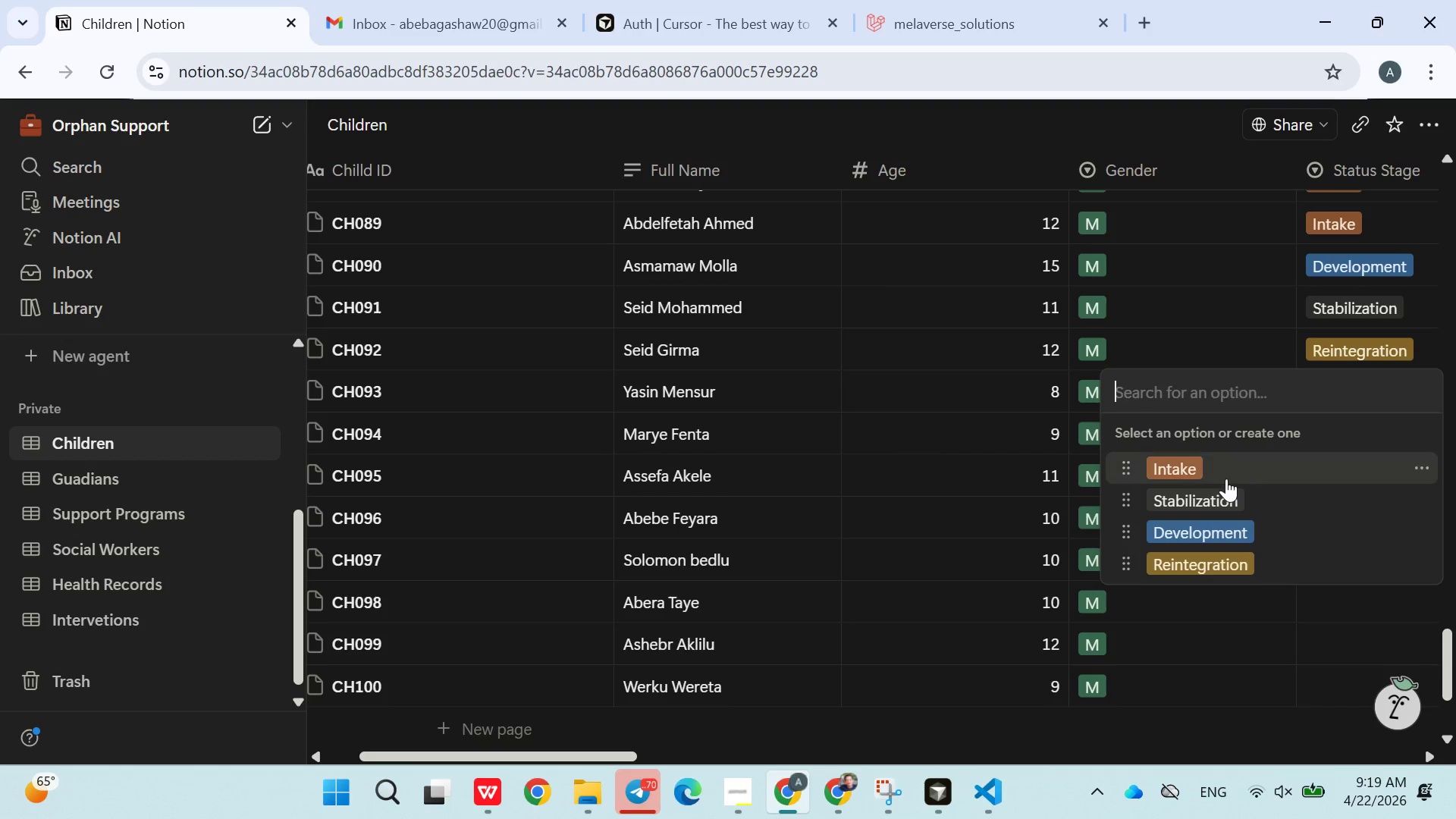 
left_click([1225, 480])
 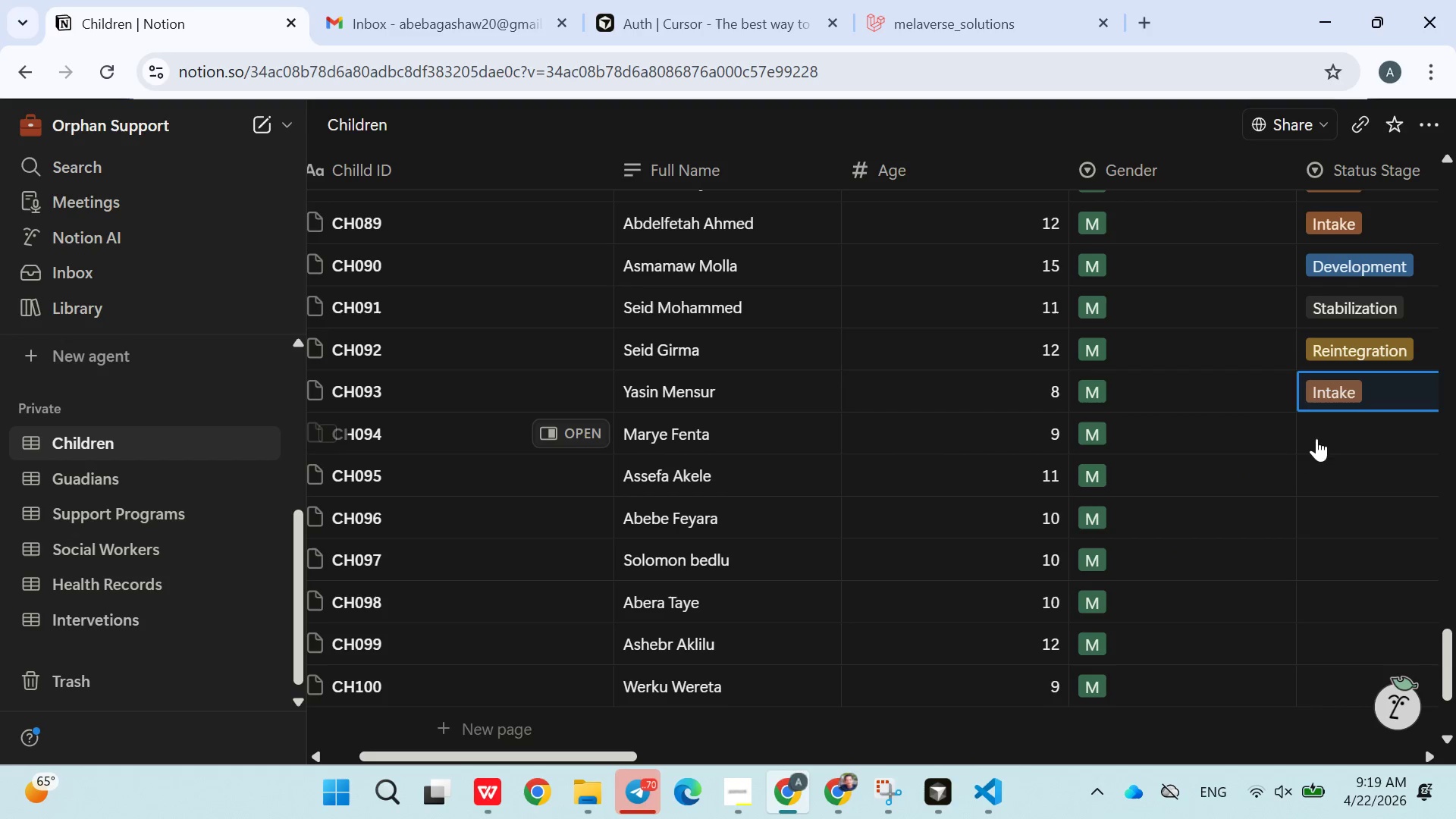 
left_click([1326, 433])
 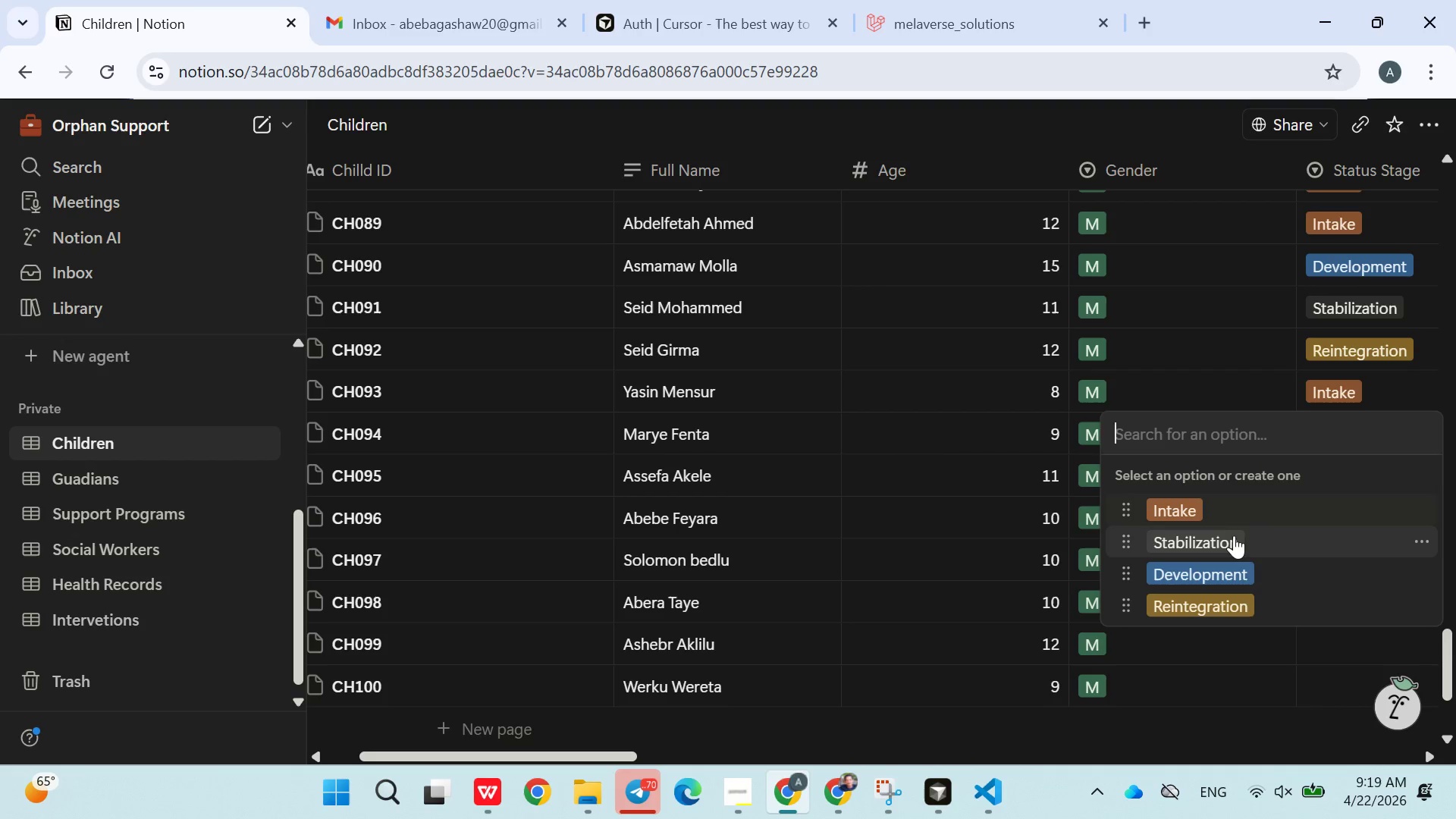 
left_click([1232, 536])
 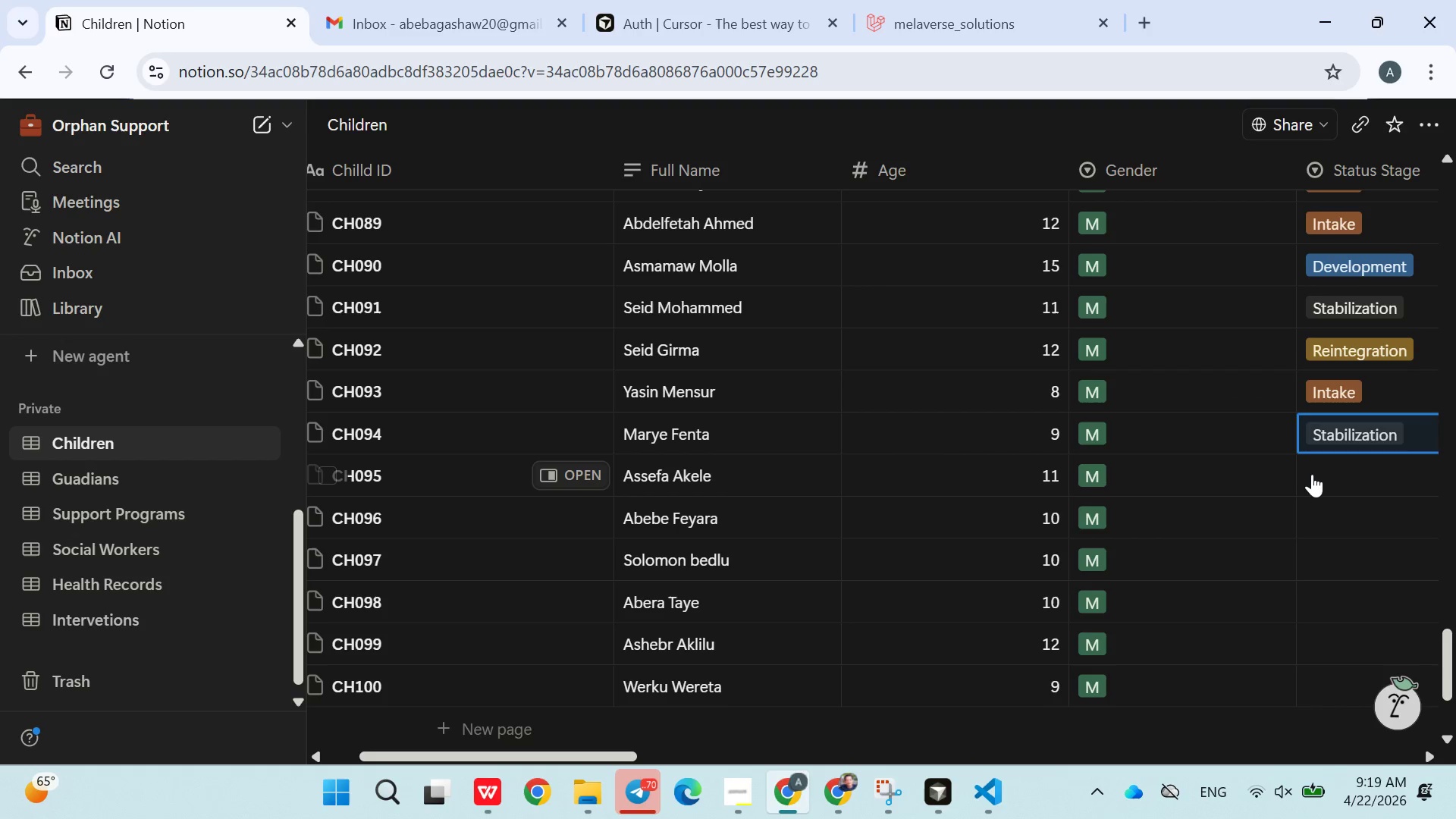 
left_click([1318, 474])
 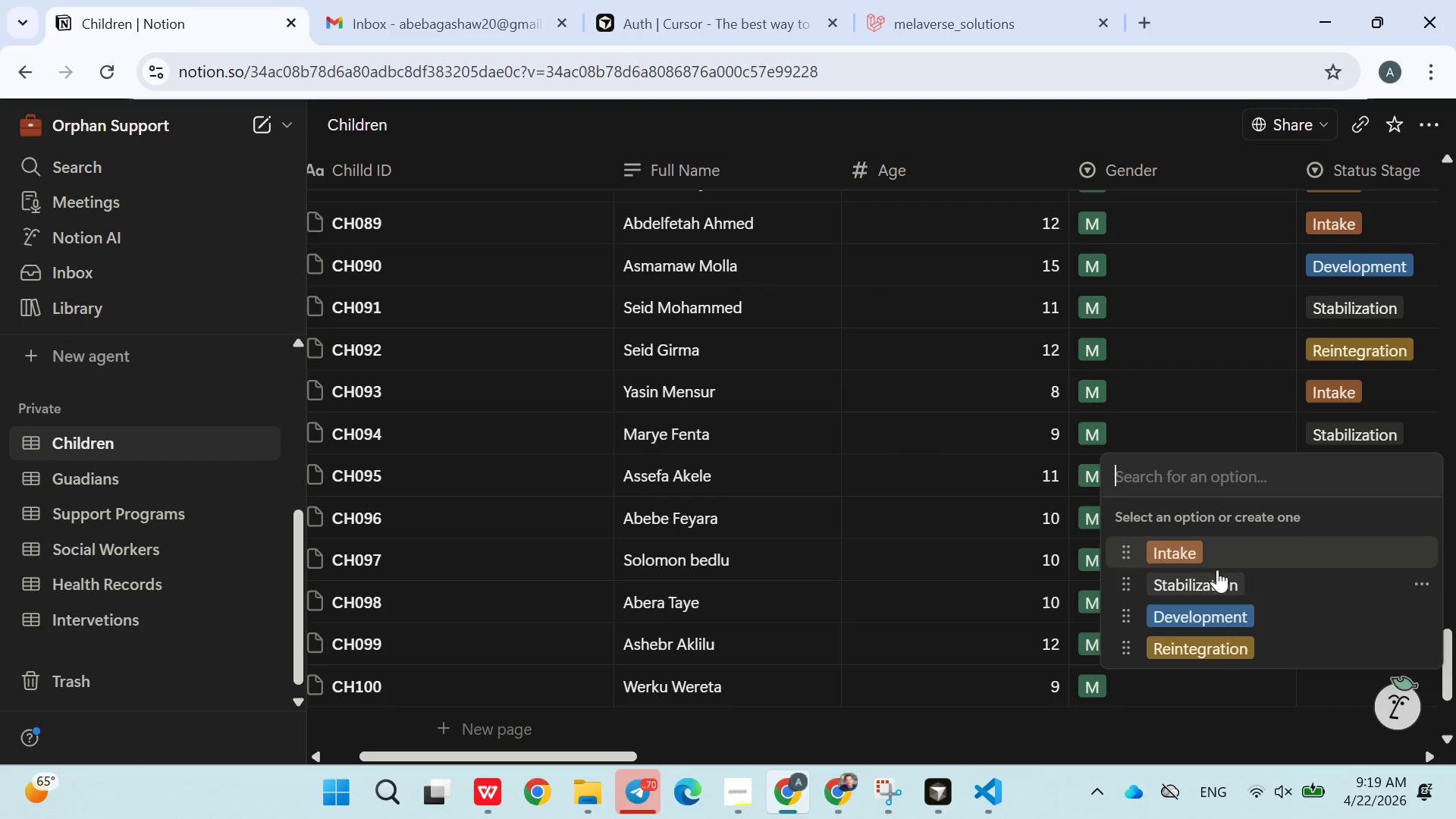 
left_click([1216, 570])
 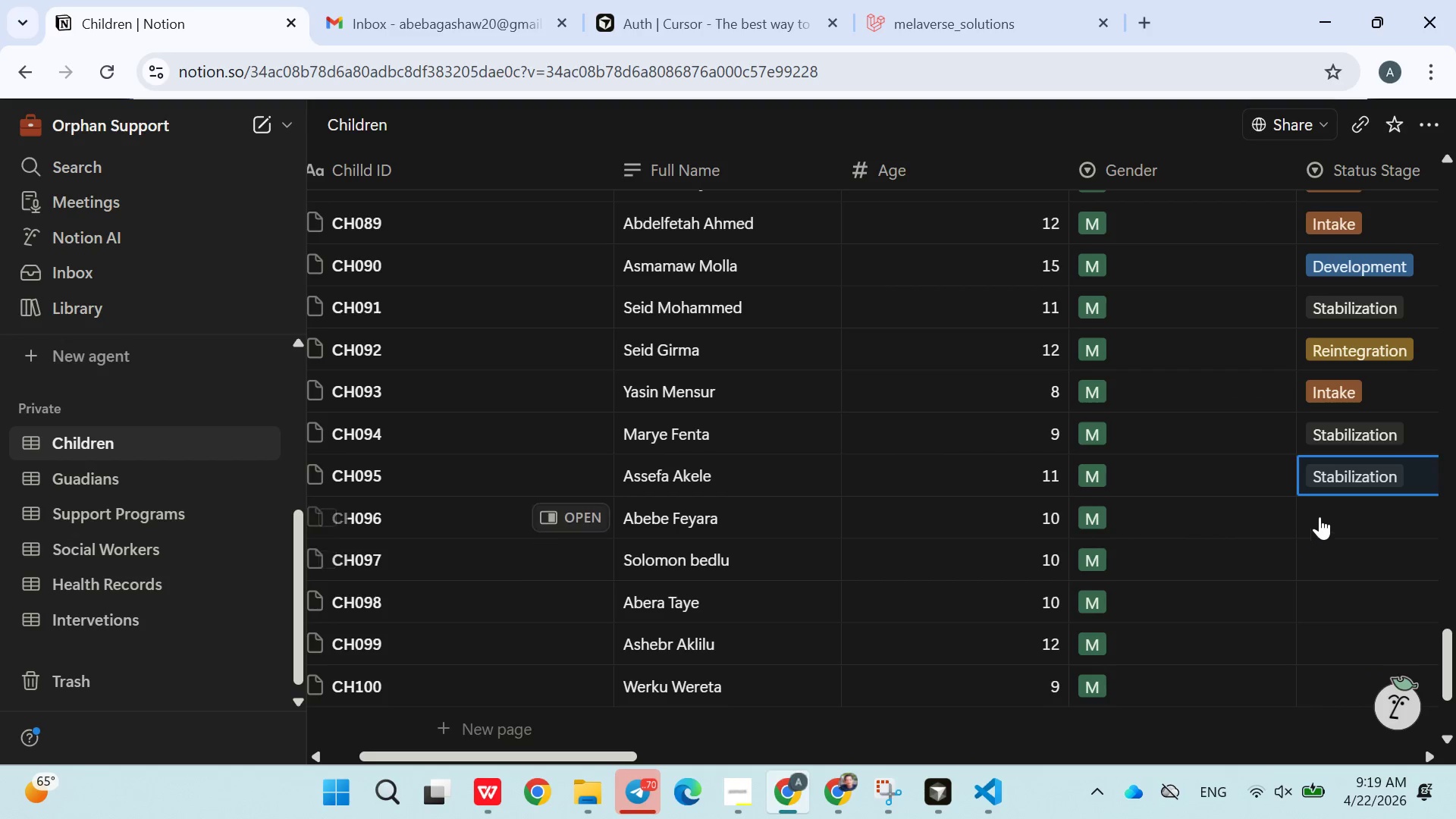 
left_click([1342, 507])
 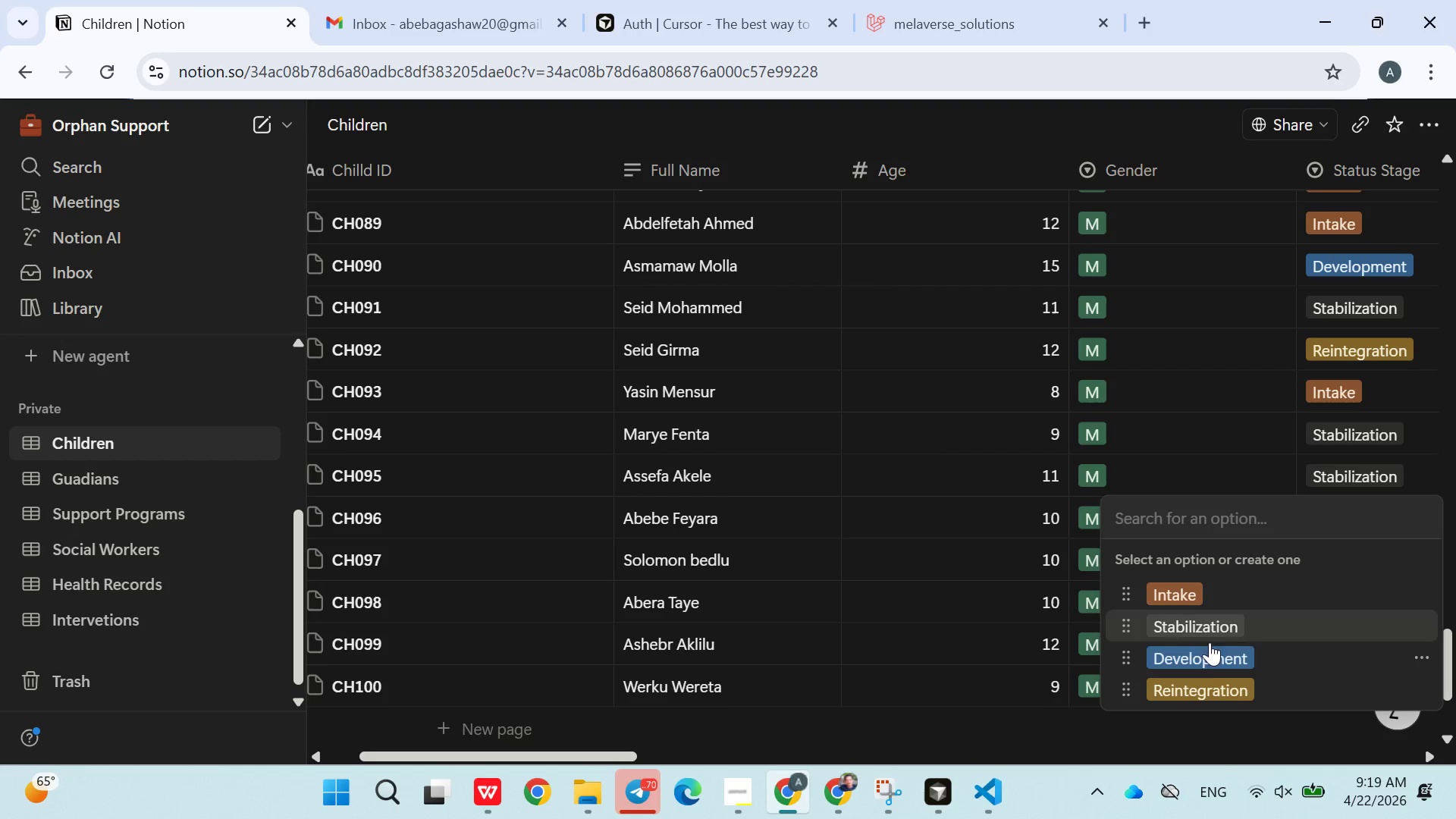 
left_click([1209, 650])
 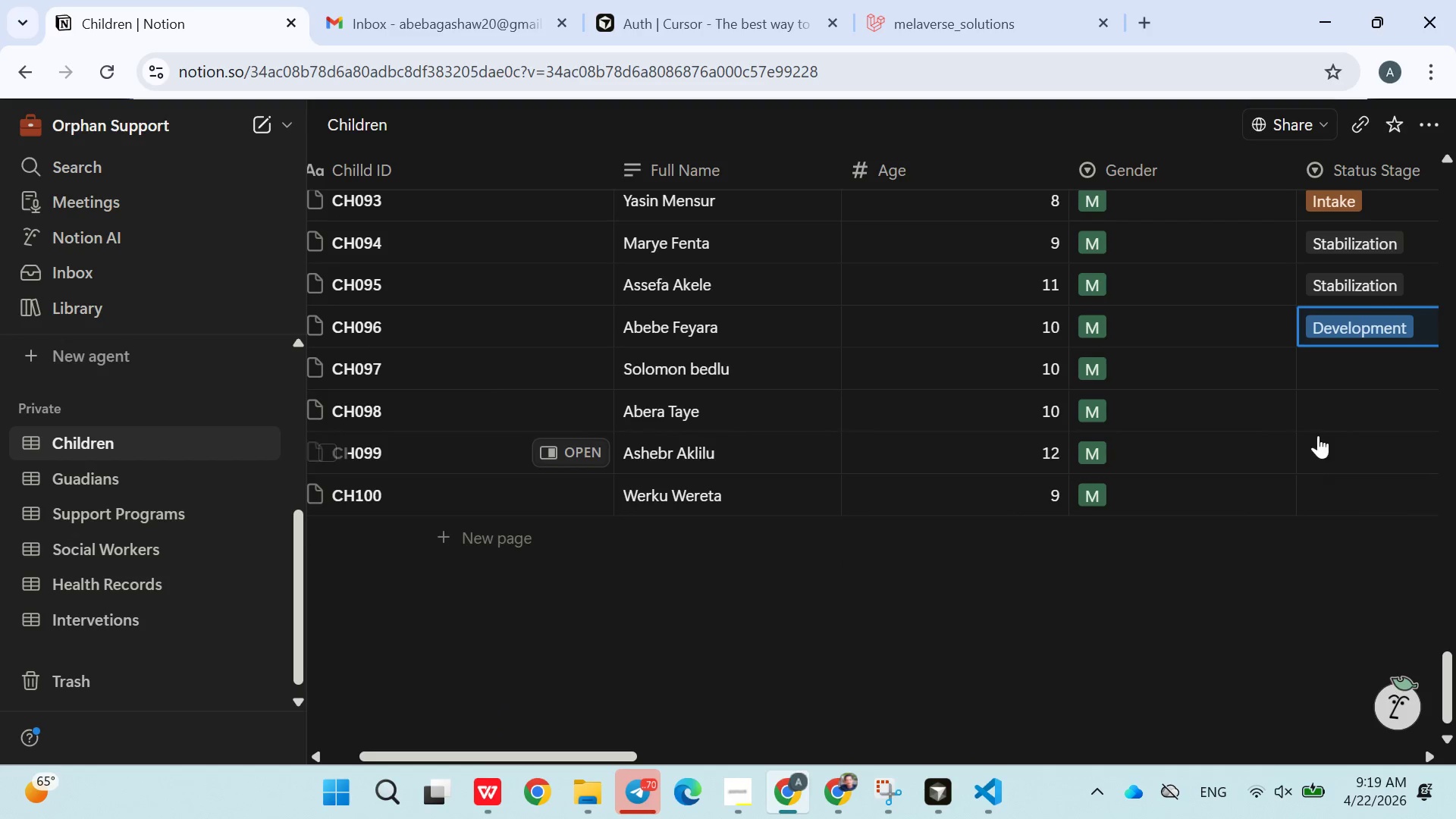 
left_click([1330, 378])
 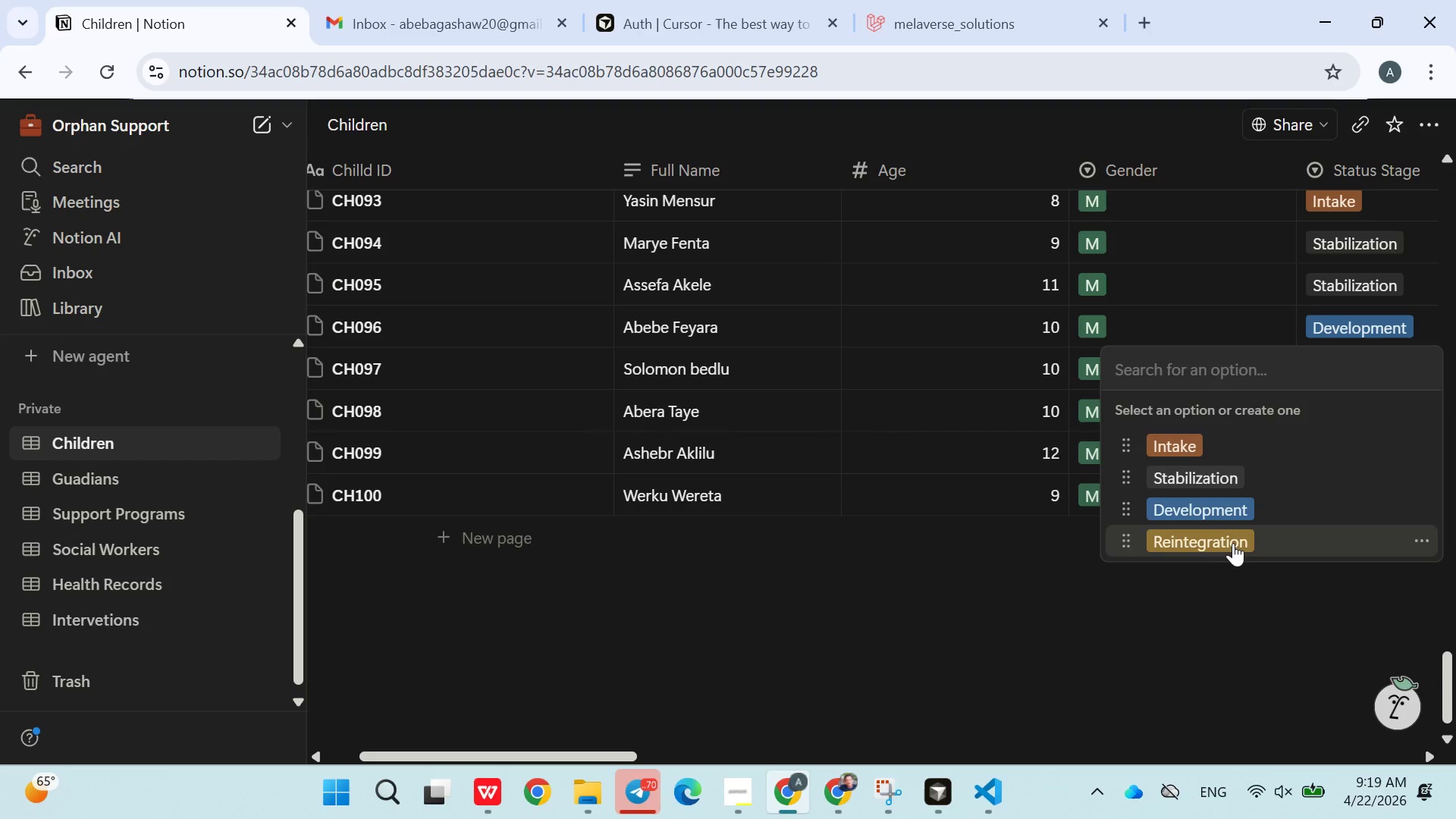 
left_click([1233, 537])
 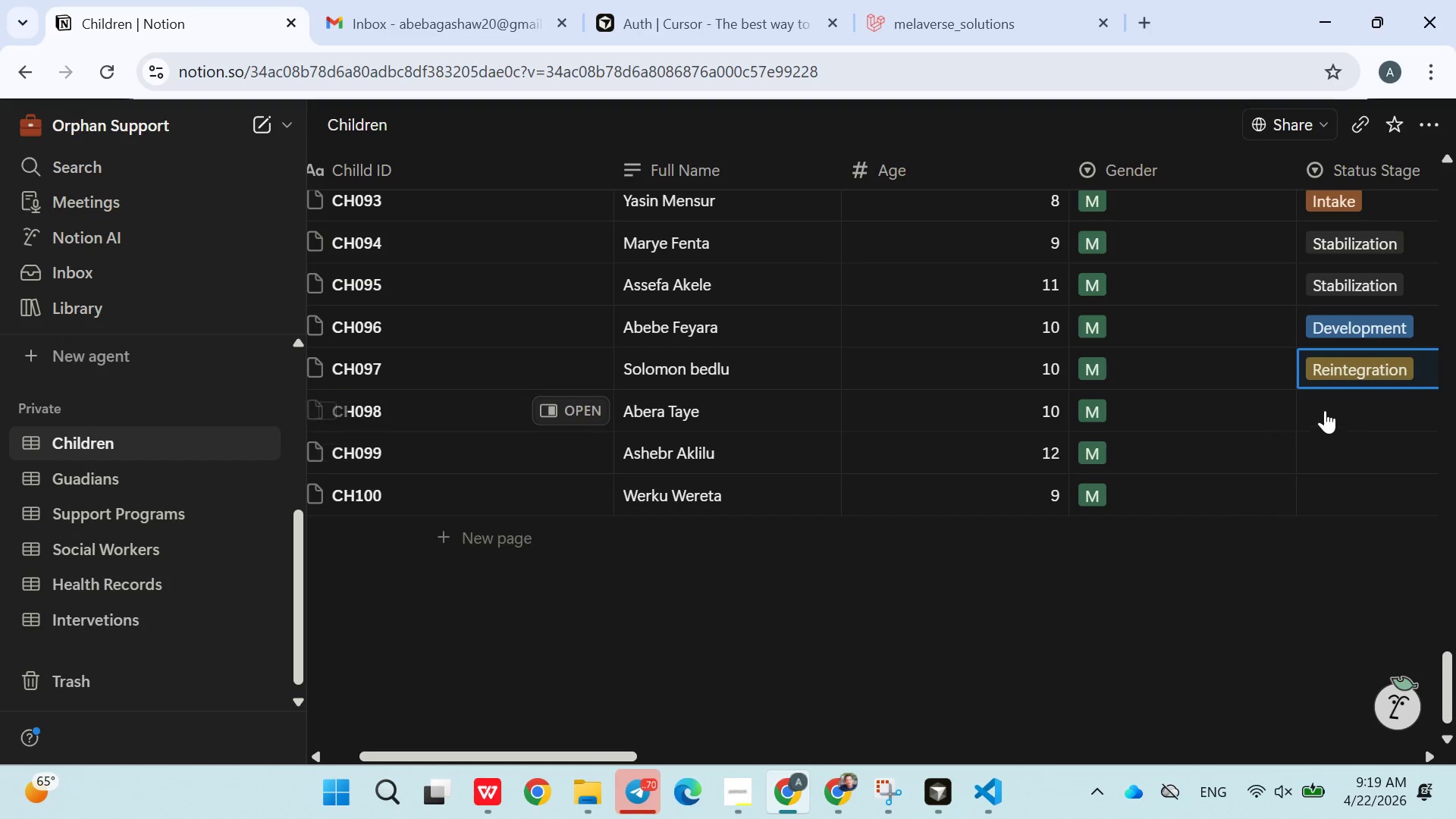 
left_click([1327, 410])
 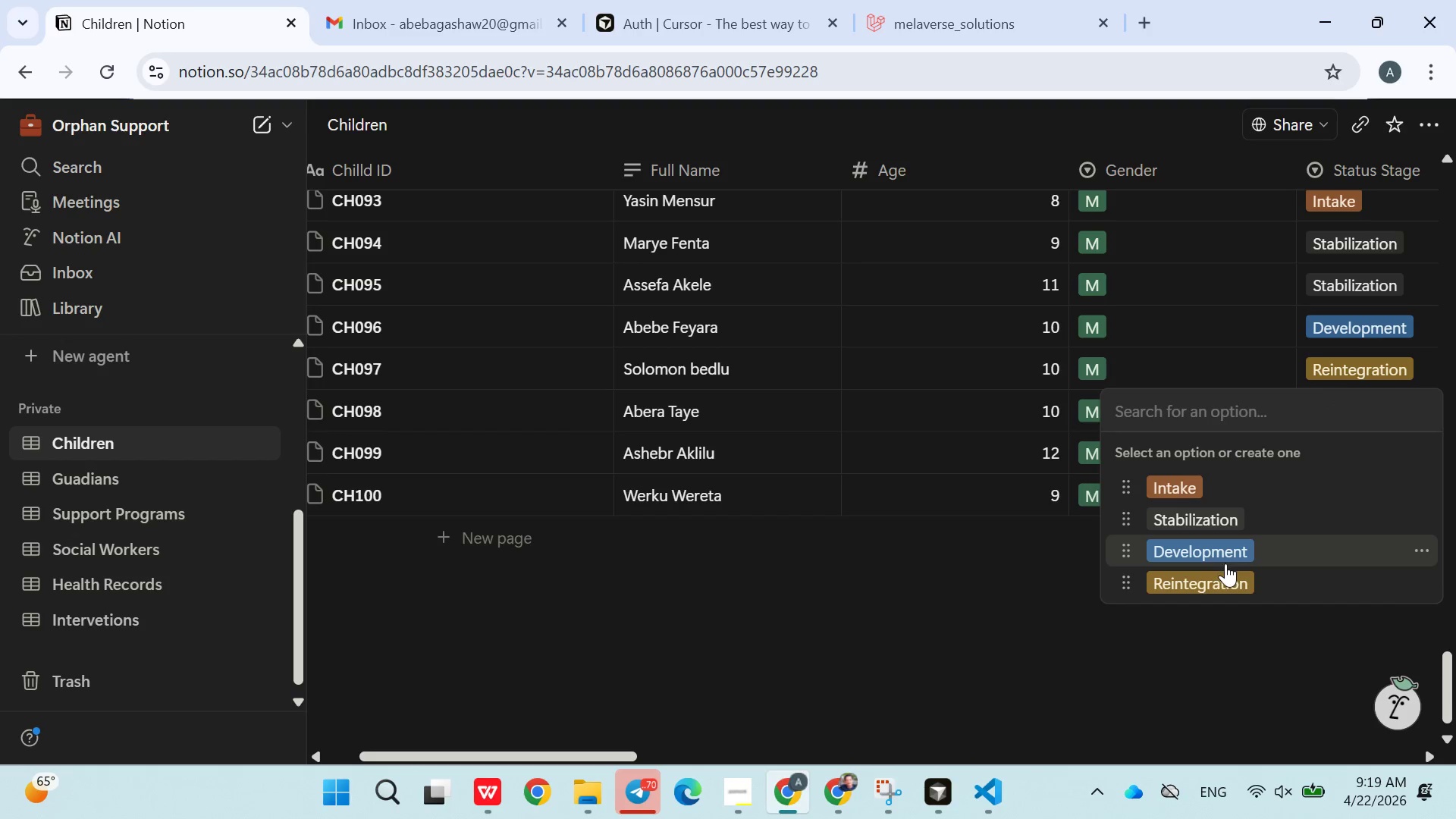 
left_click([1225, 563])
 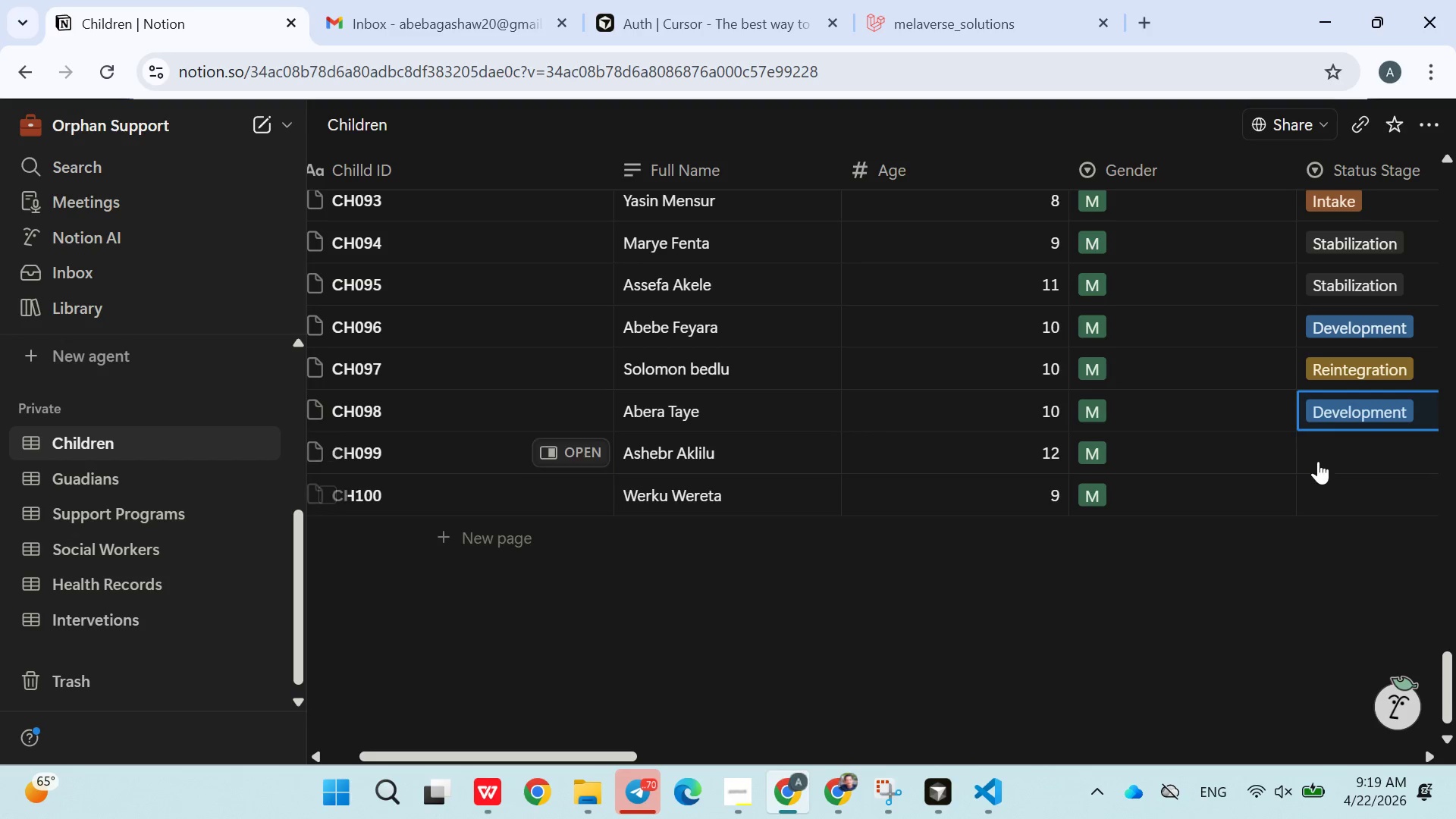 
left_click([1319, 461])
 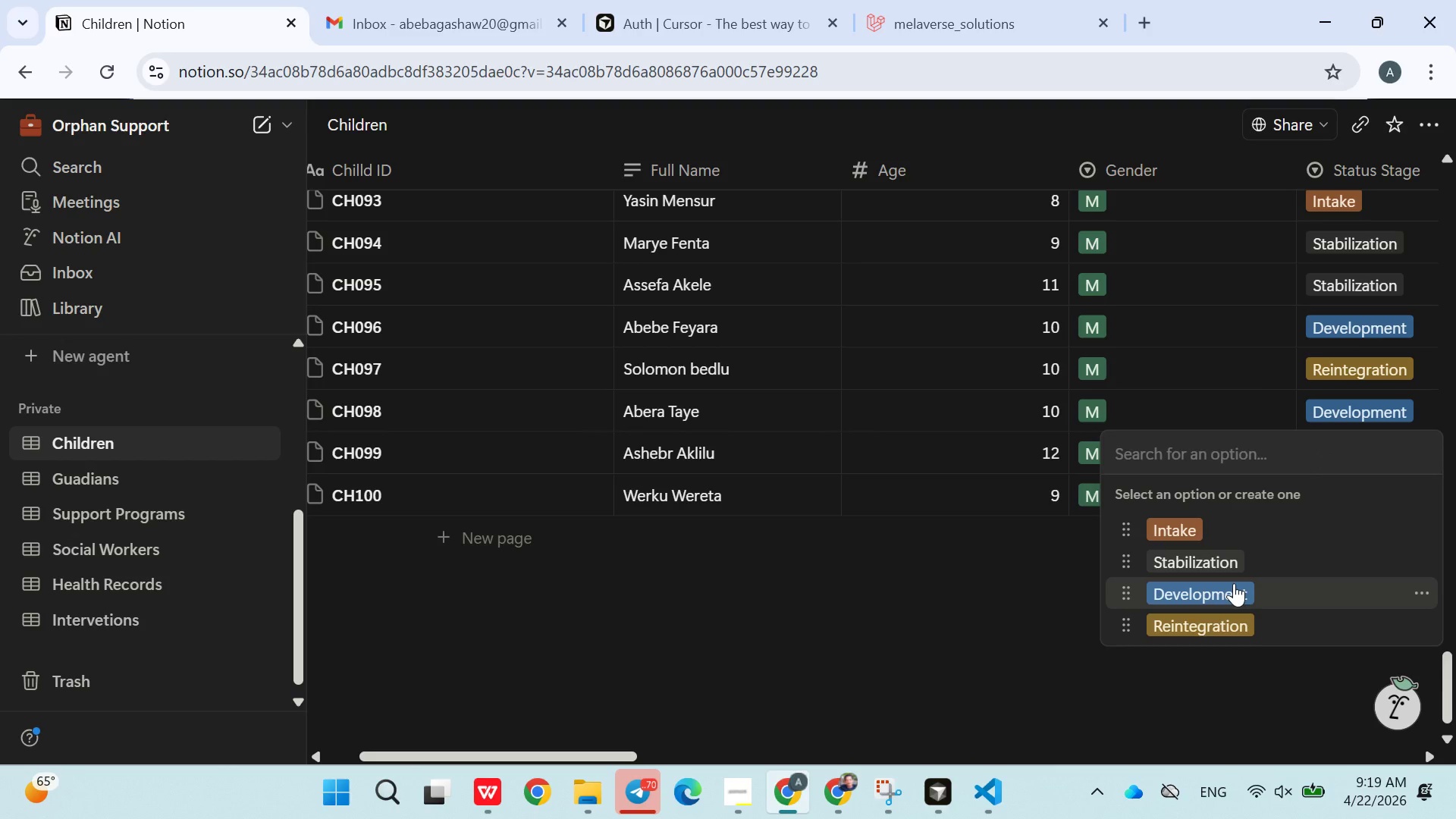 
left_click([1234, 583])
 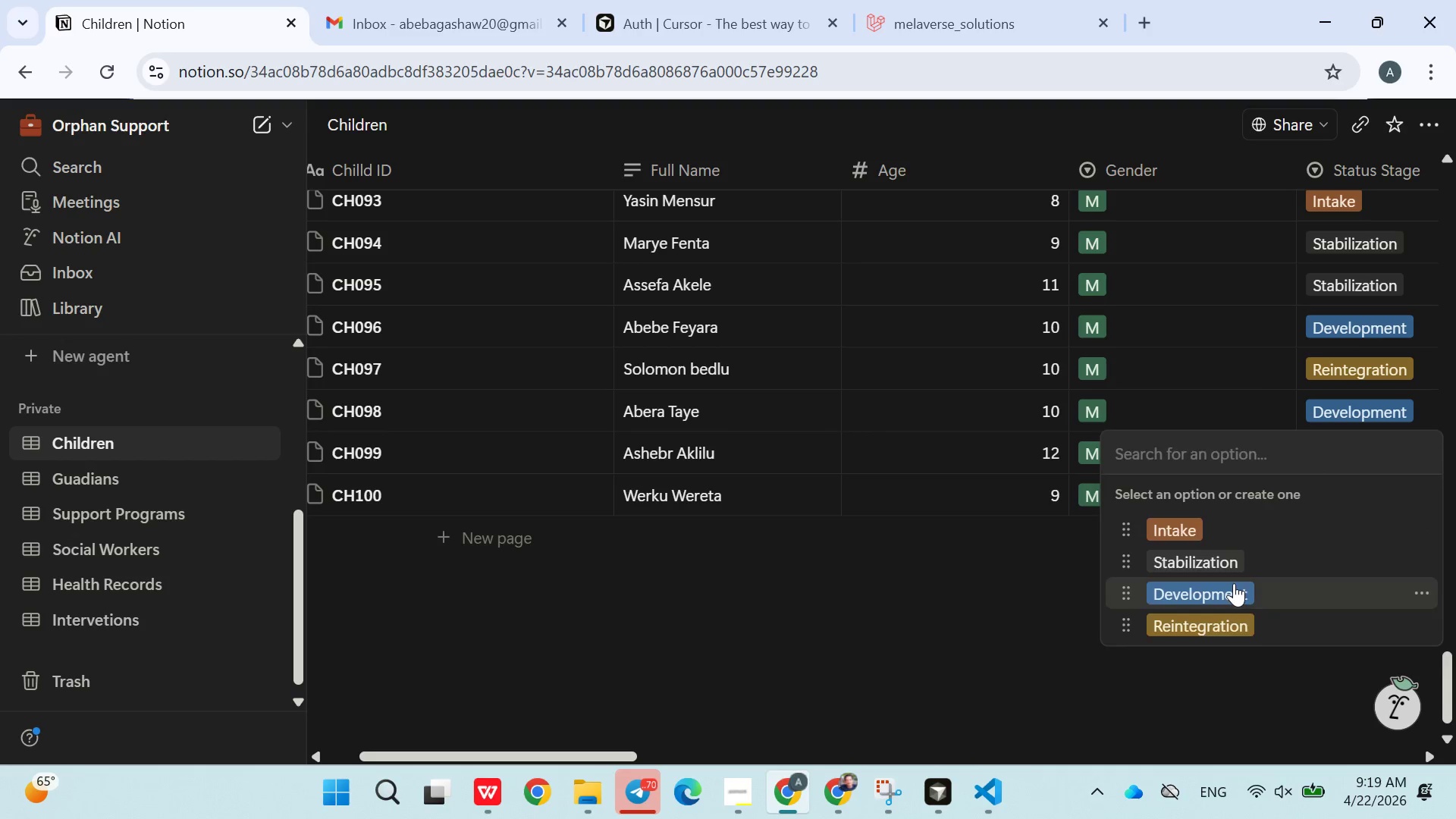 
left_click_drag(start_coordinate=[1234, 583], to_coordinate=[1325, 477])
 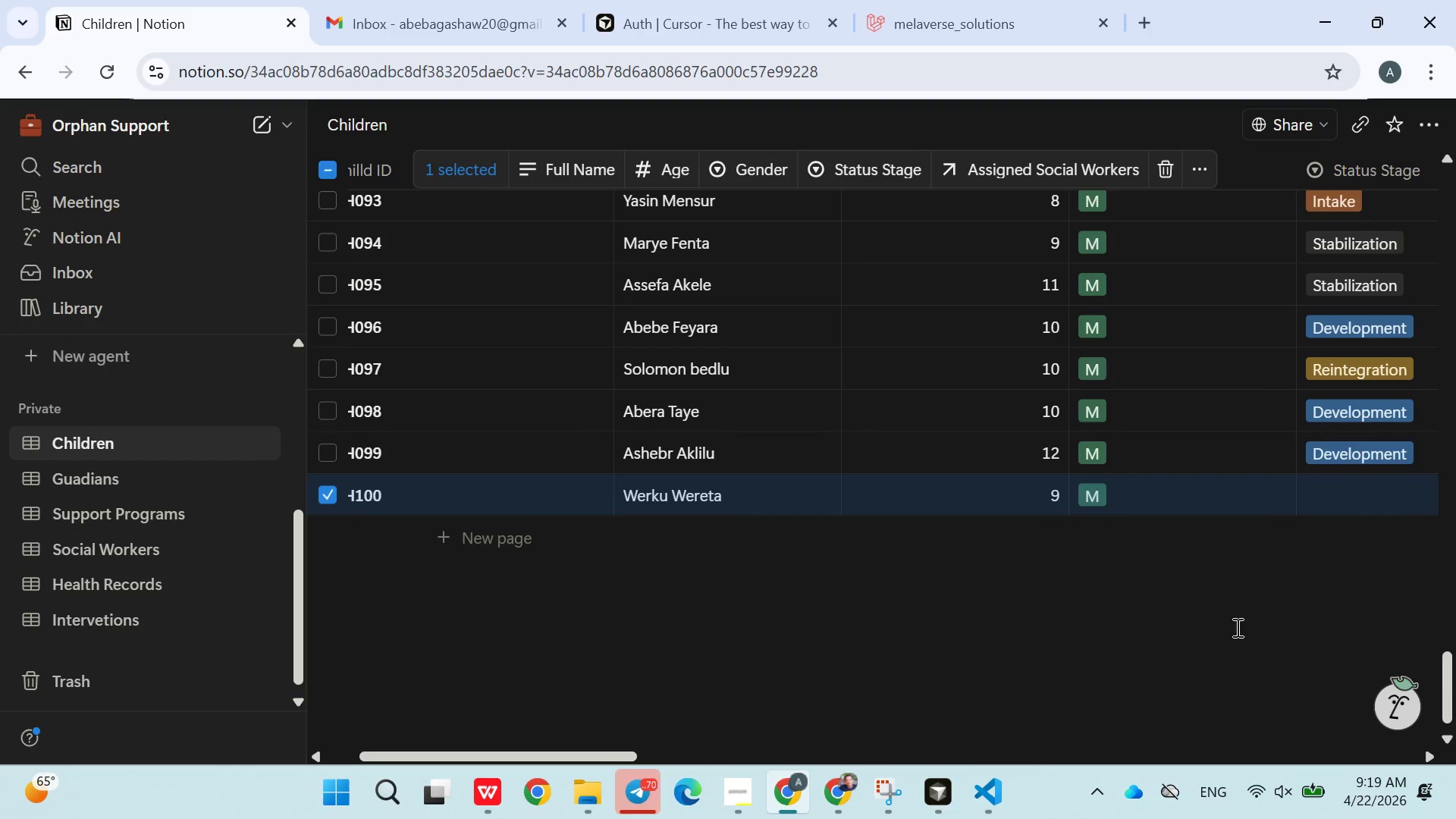 
left_click([1235, 627])
 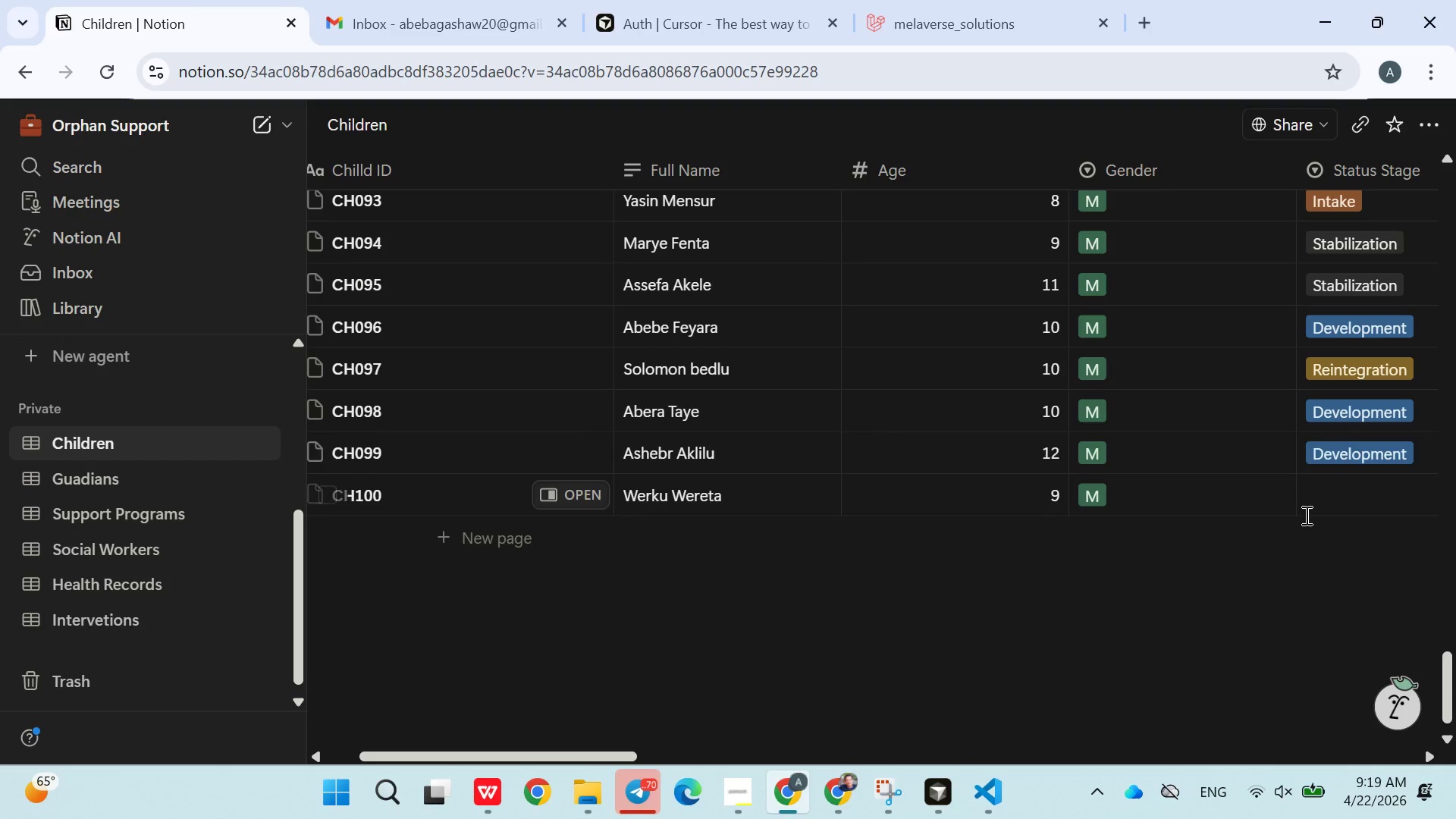 
left_click([1318, 505])
 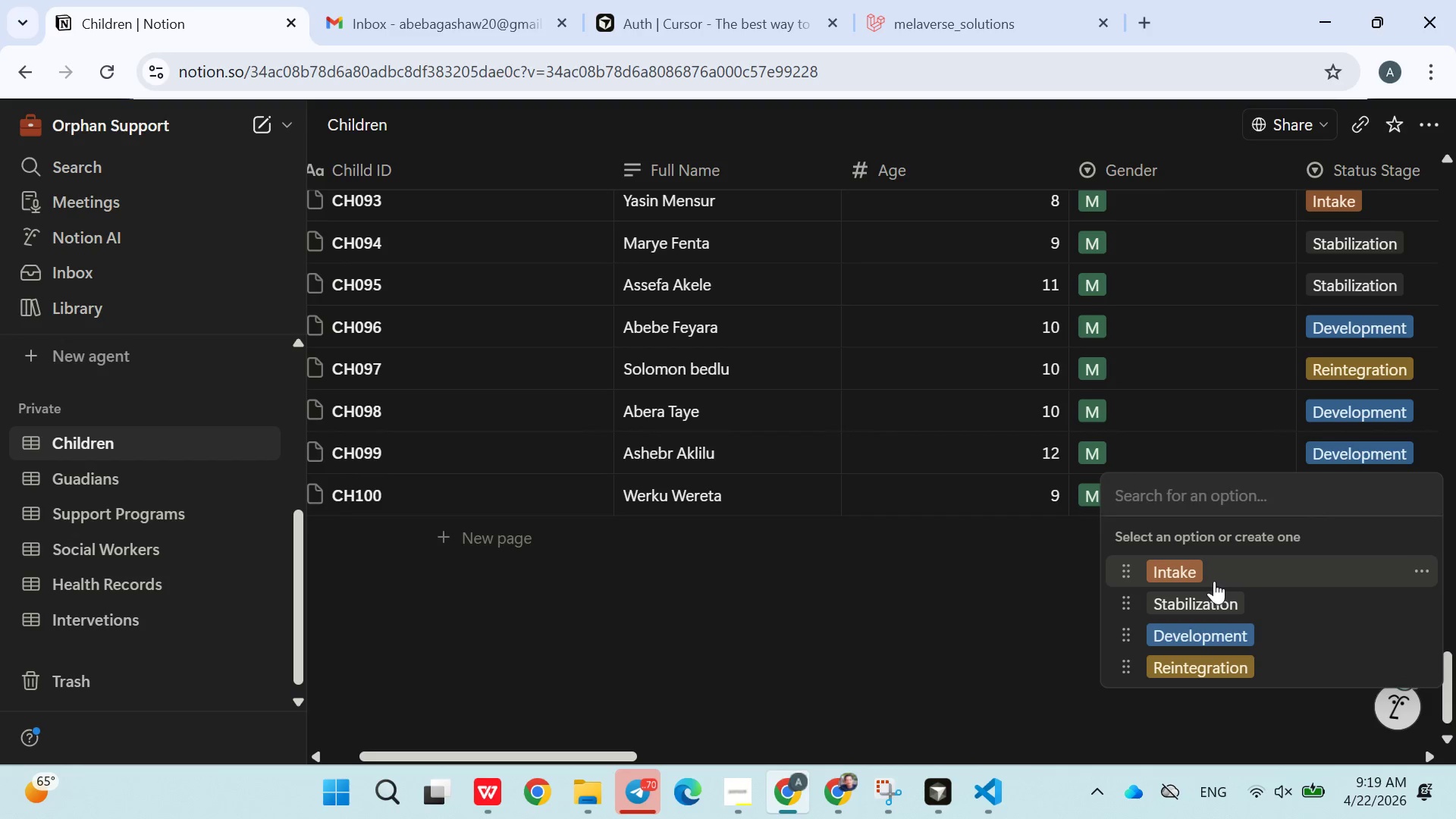 
left_click([1214, 579])
 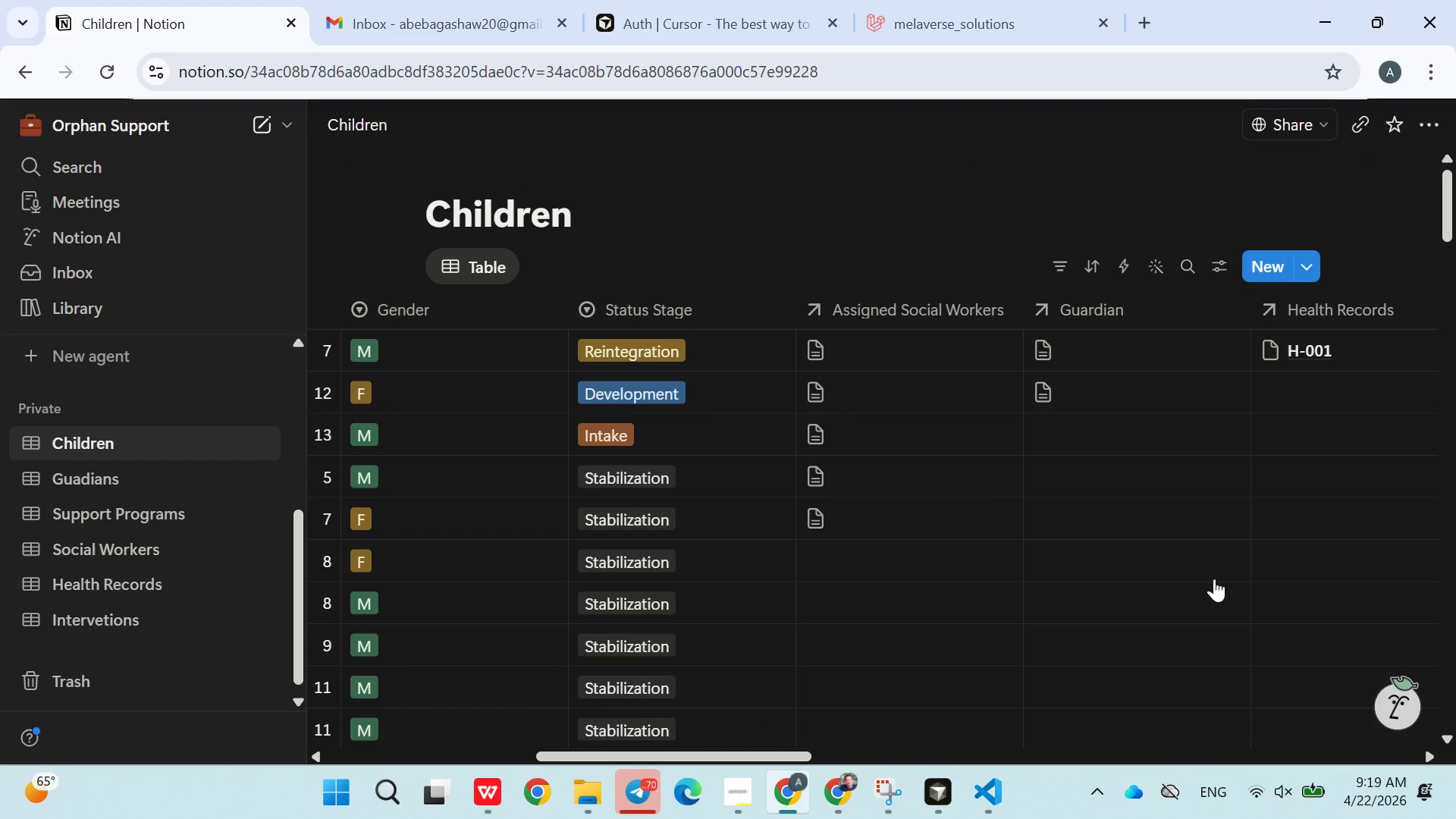 
wait(12.05)
 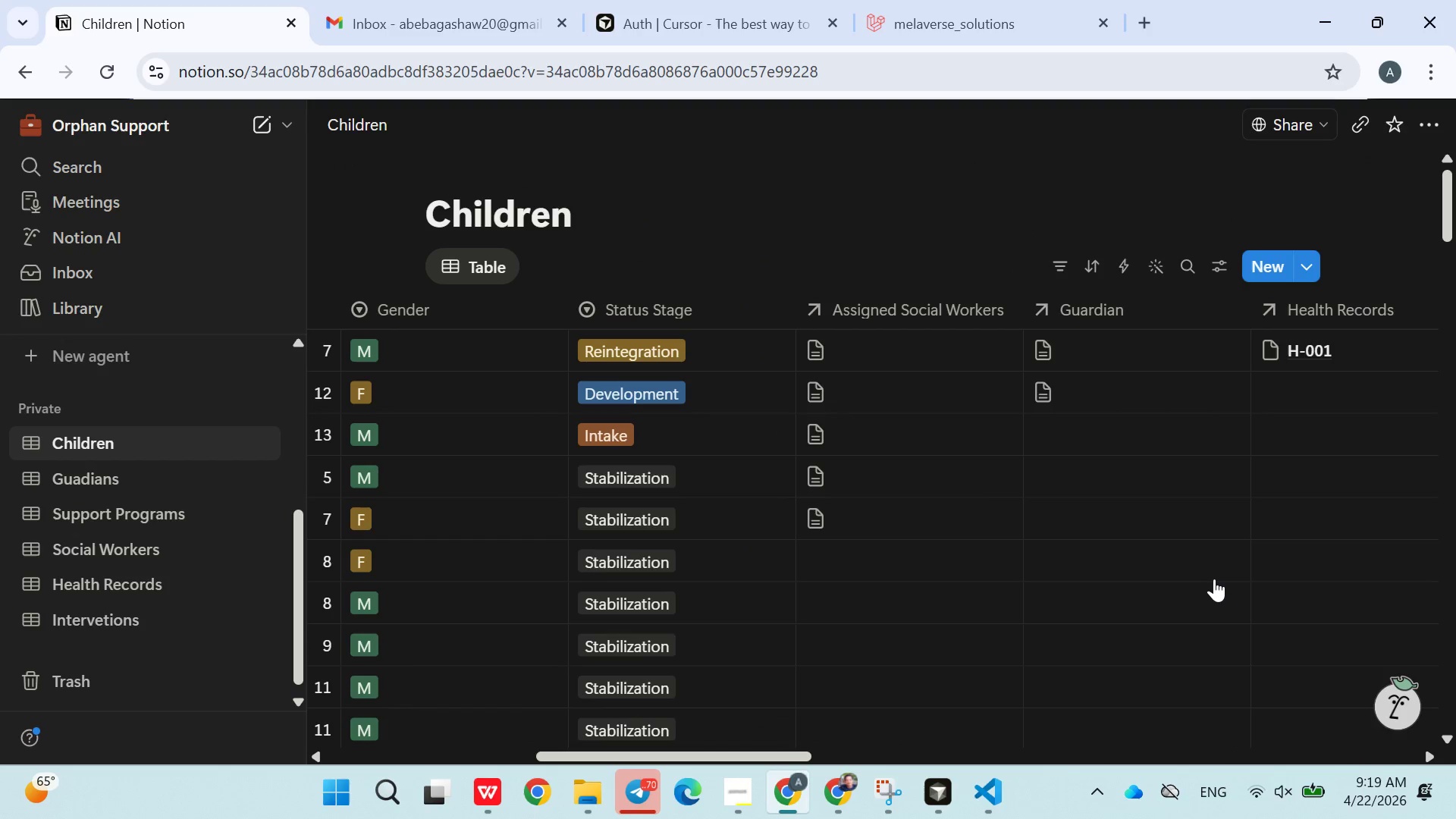 
left_click([1094, 280])
 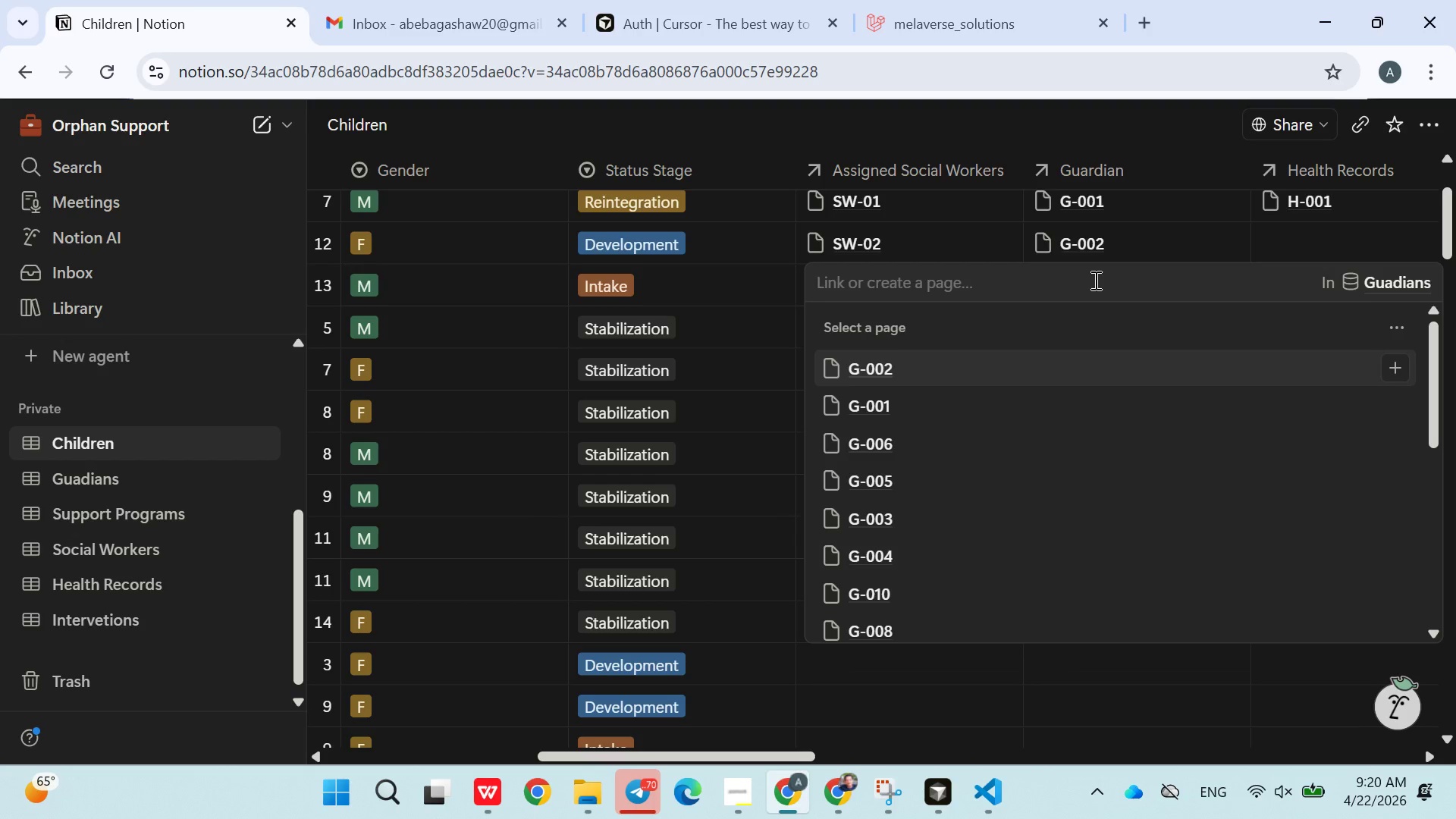 
hold_key(key=ShiftLeft, duration=0.52)
 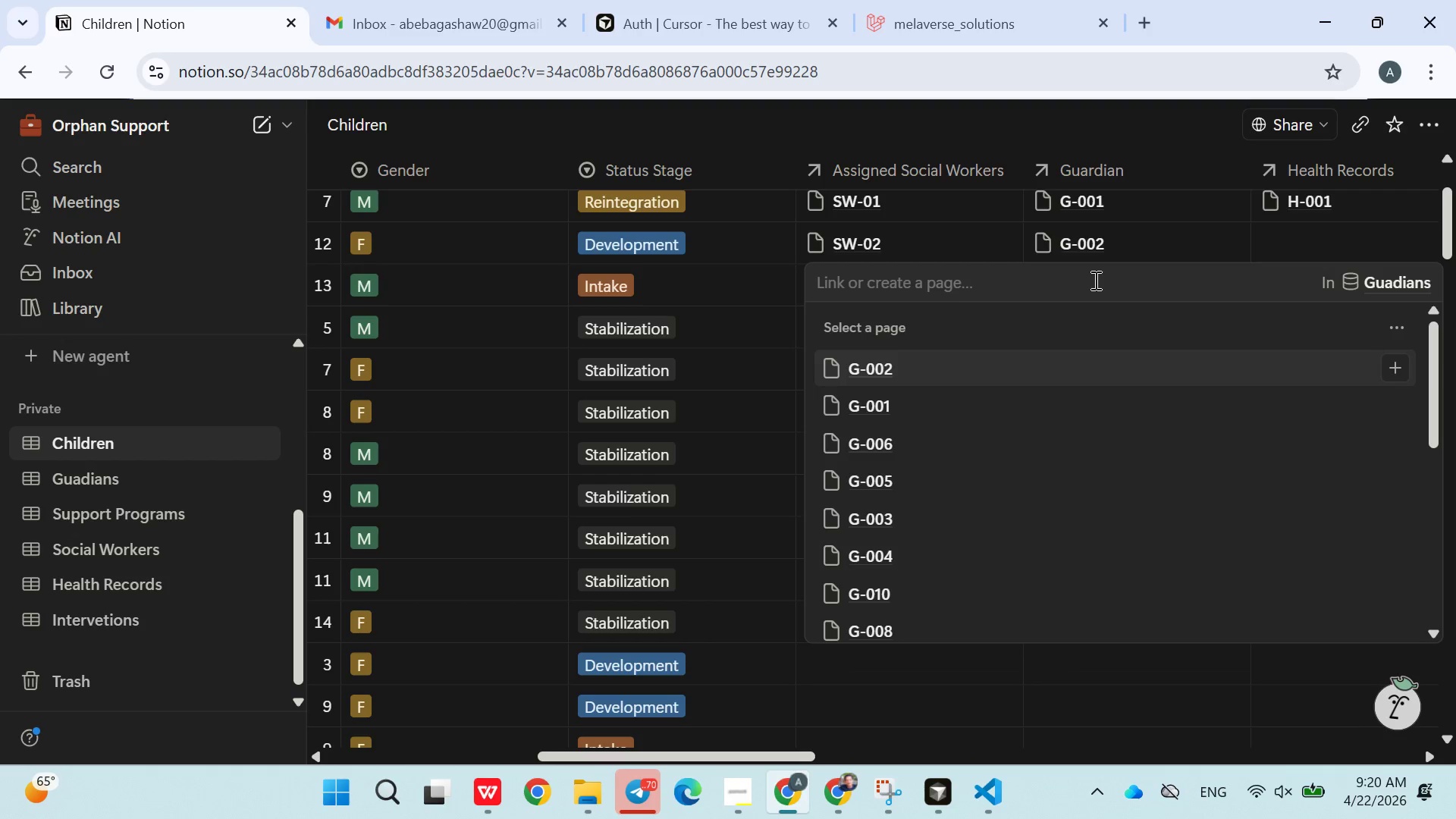 
type(G-004)
 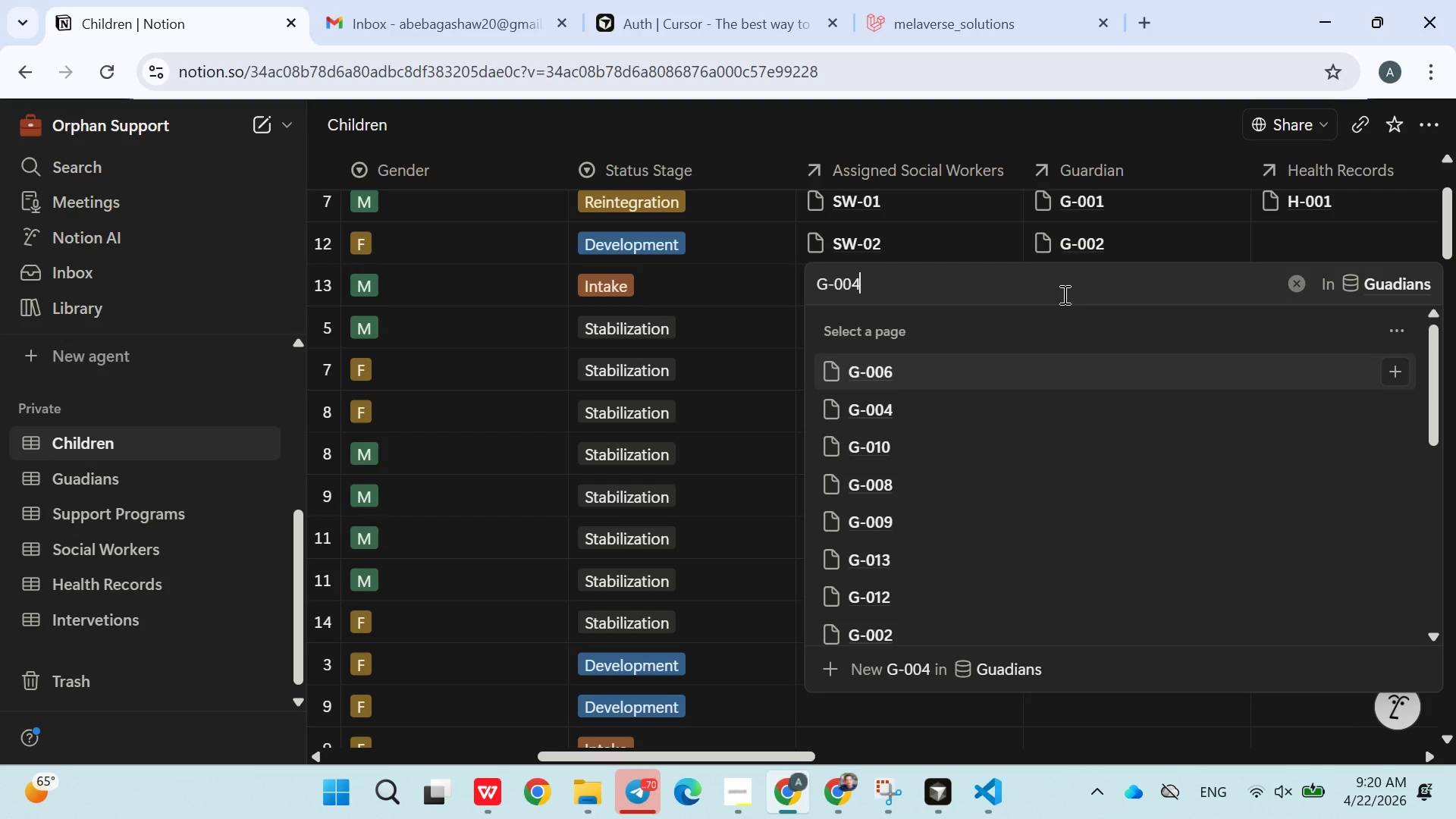 
left_click([939, 403])
 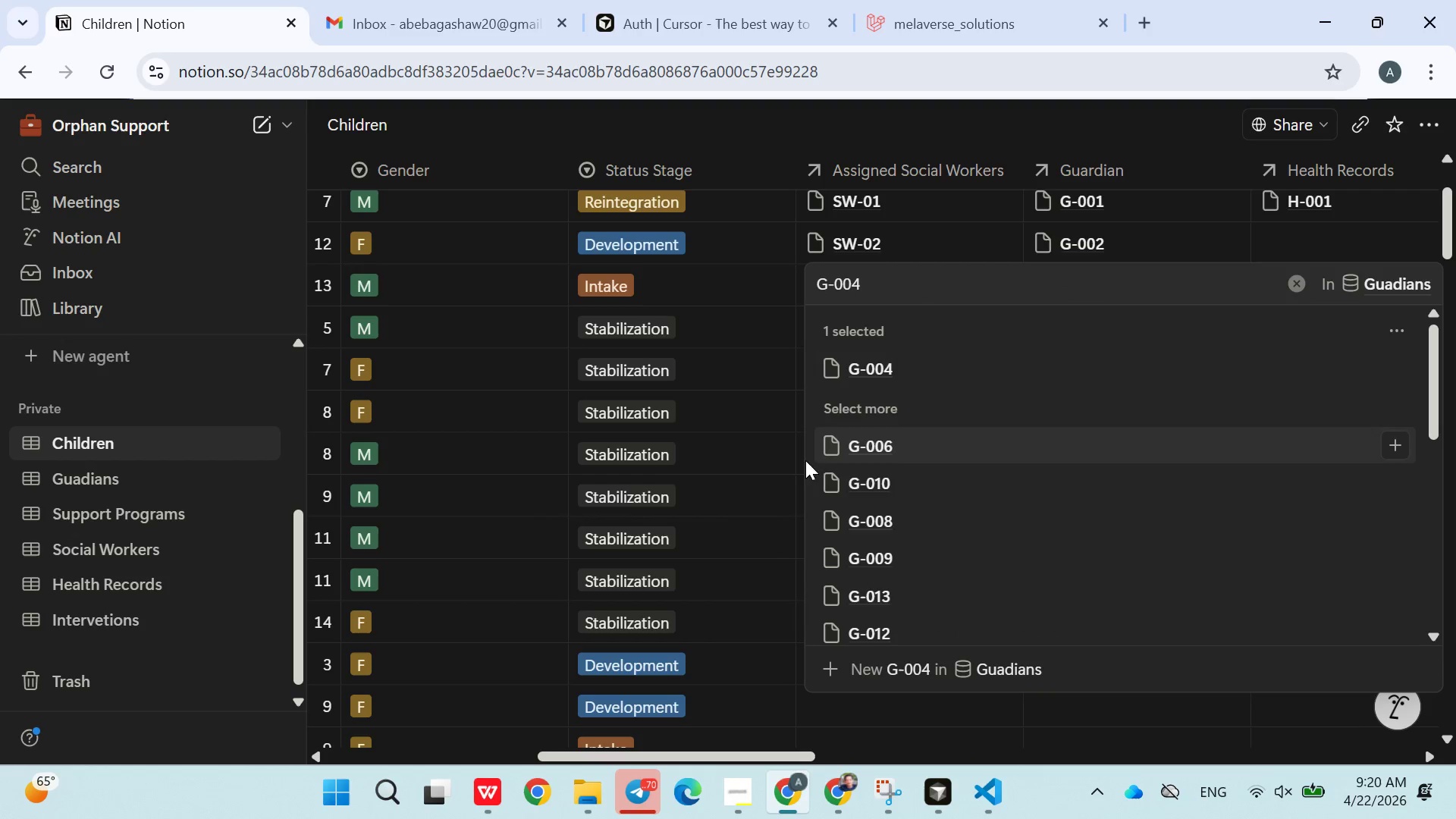 
left_click([795, 463])
 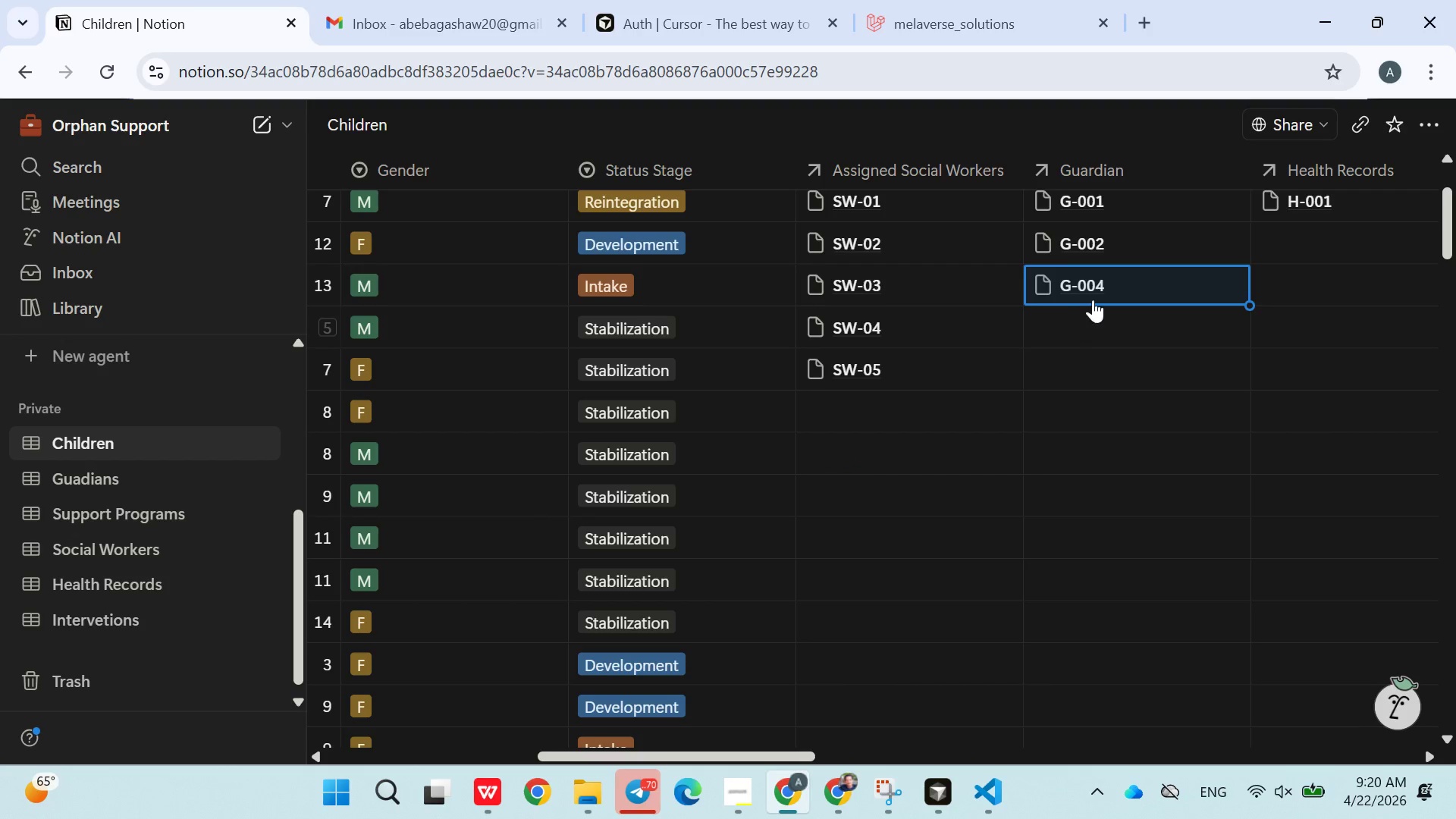 
left_click([1122, 285])
 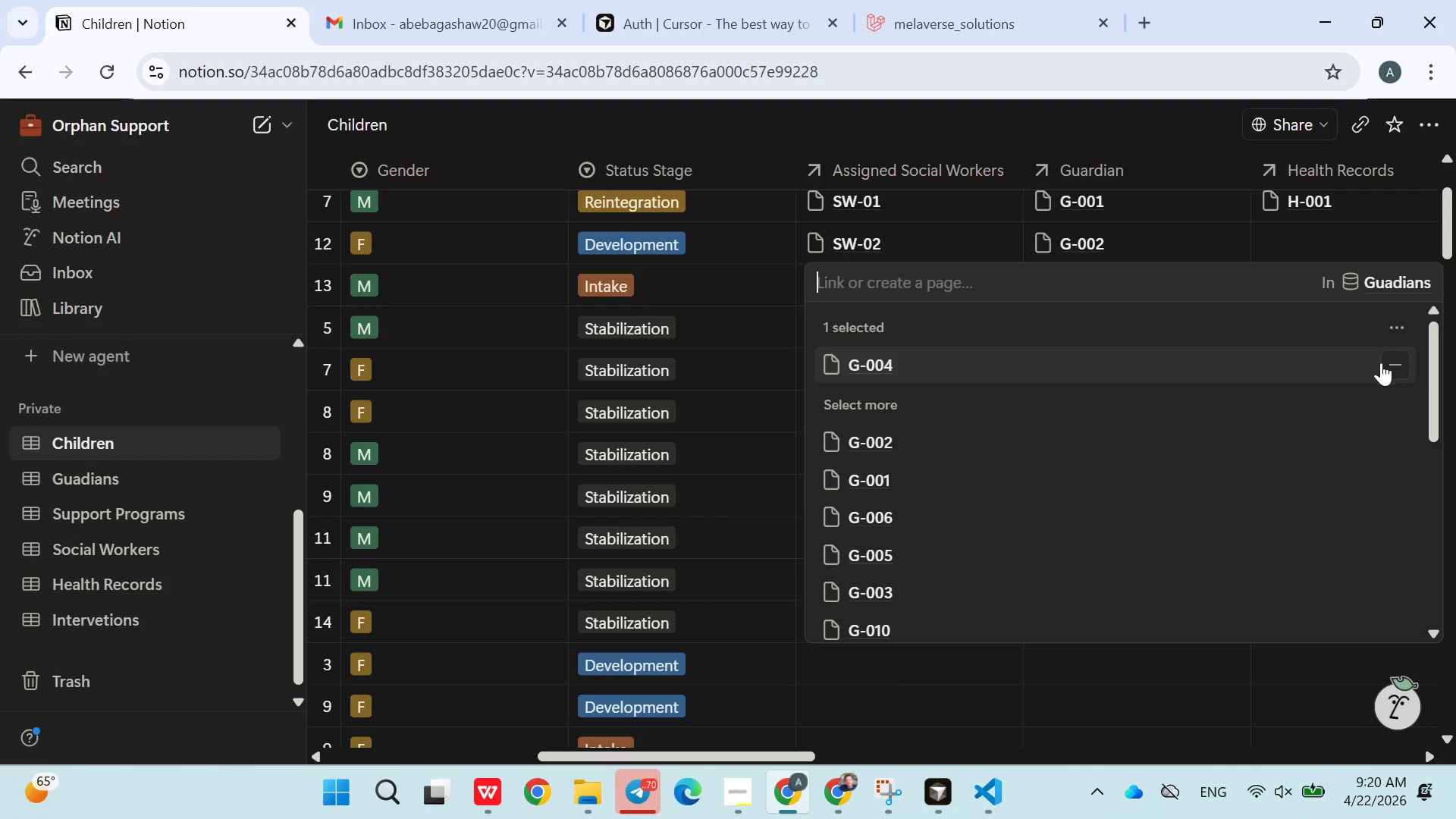 
left_click([1387, 369])
 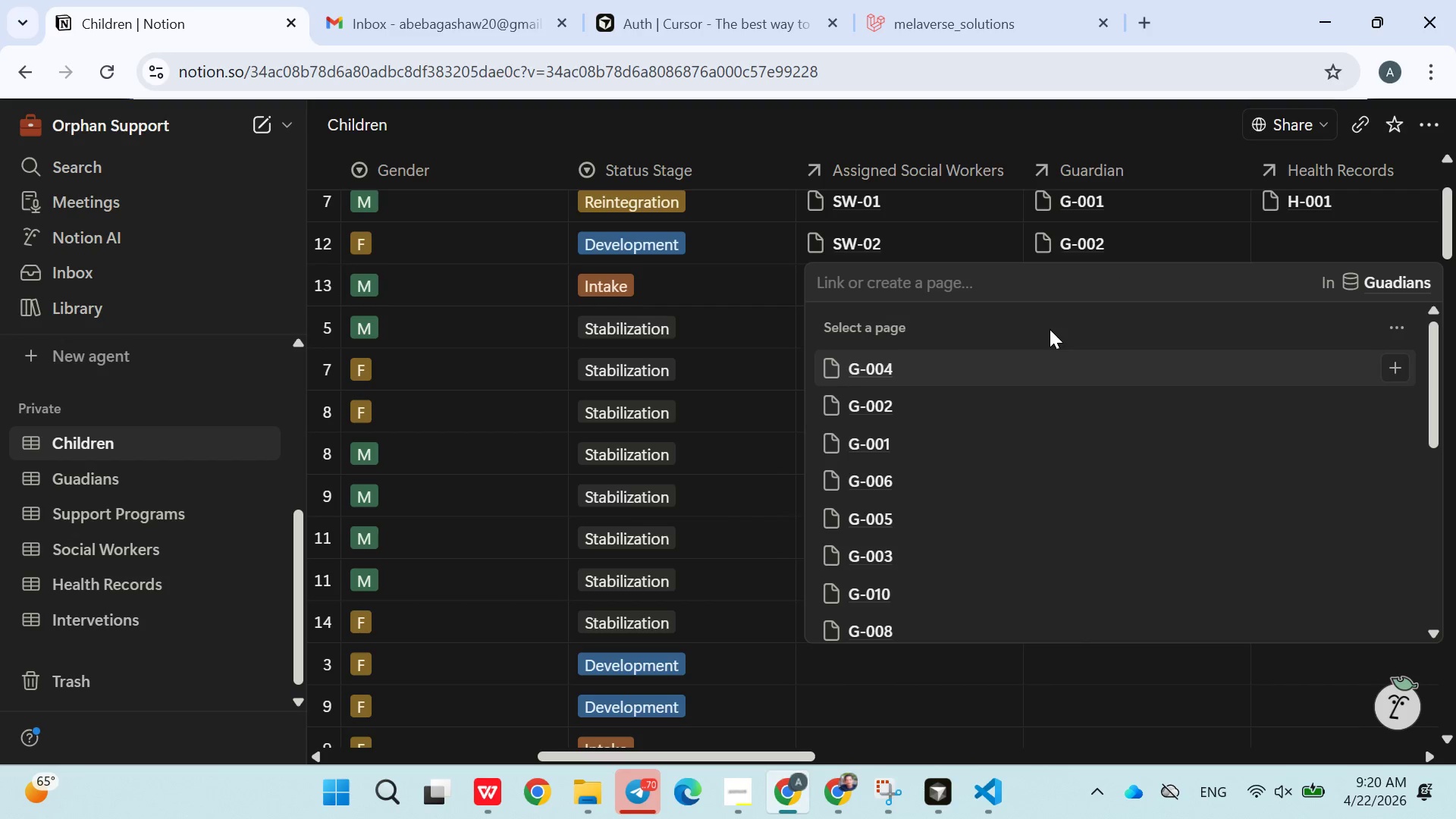 
left_click([1050, 329])
 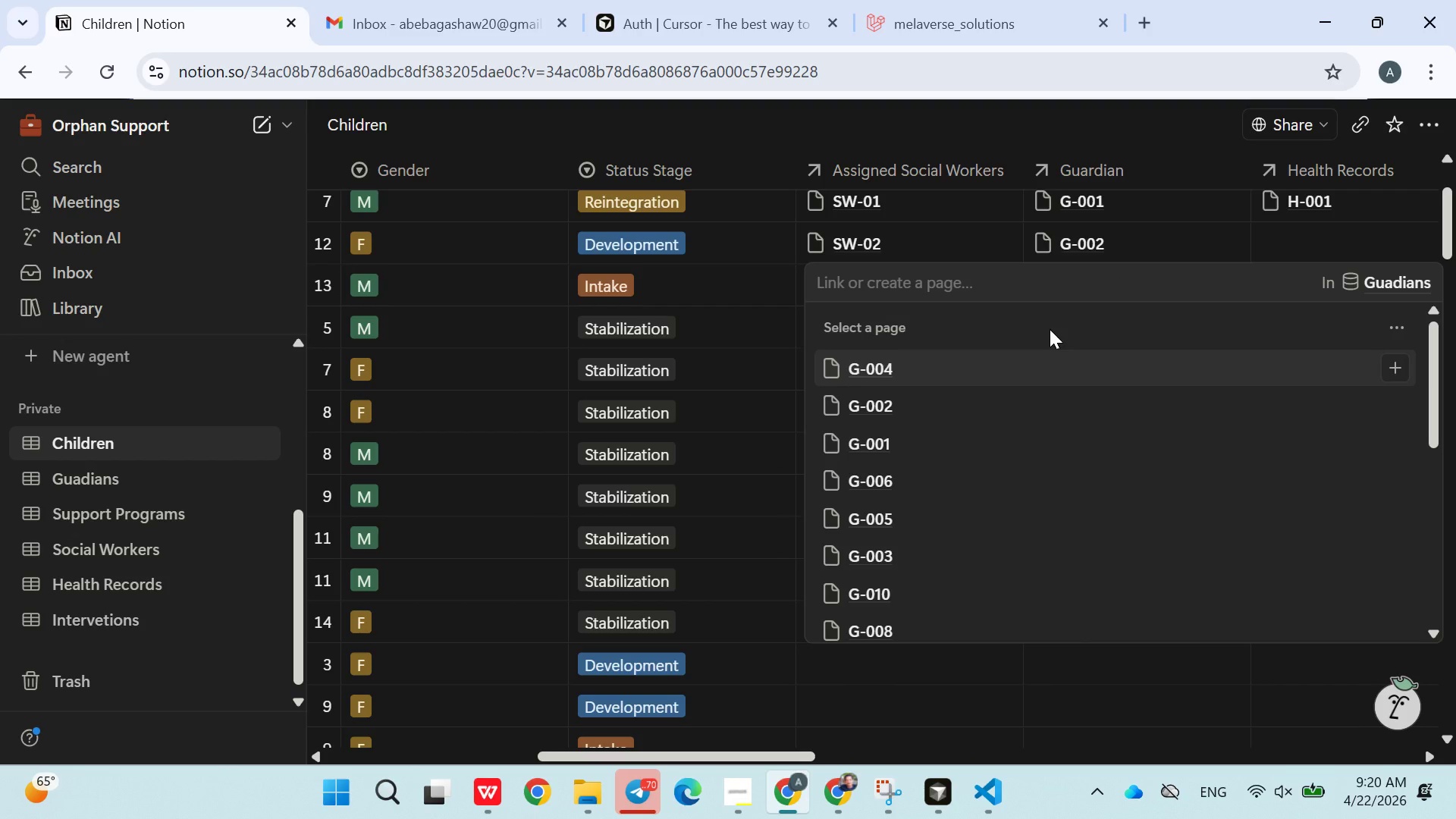 
type(G-003)
 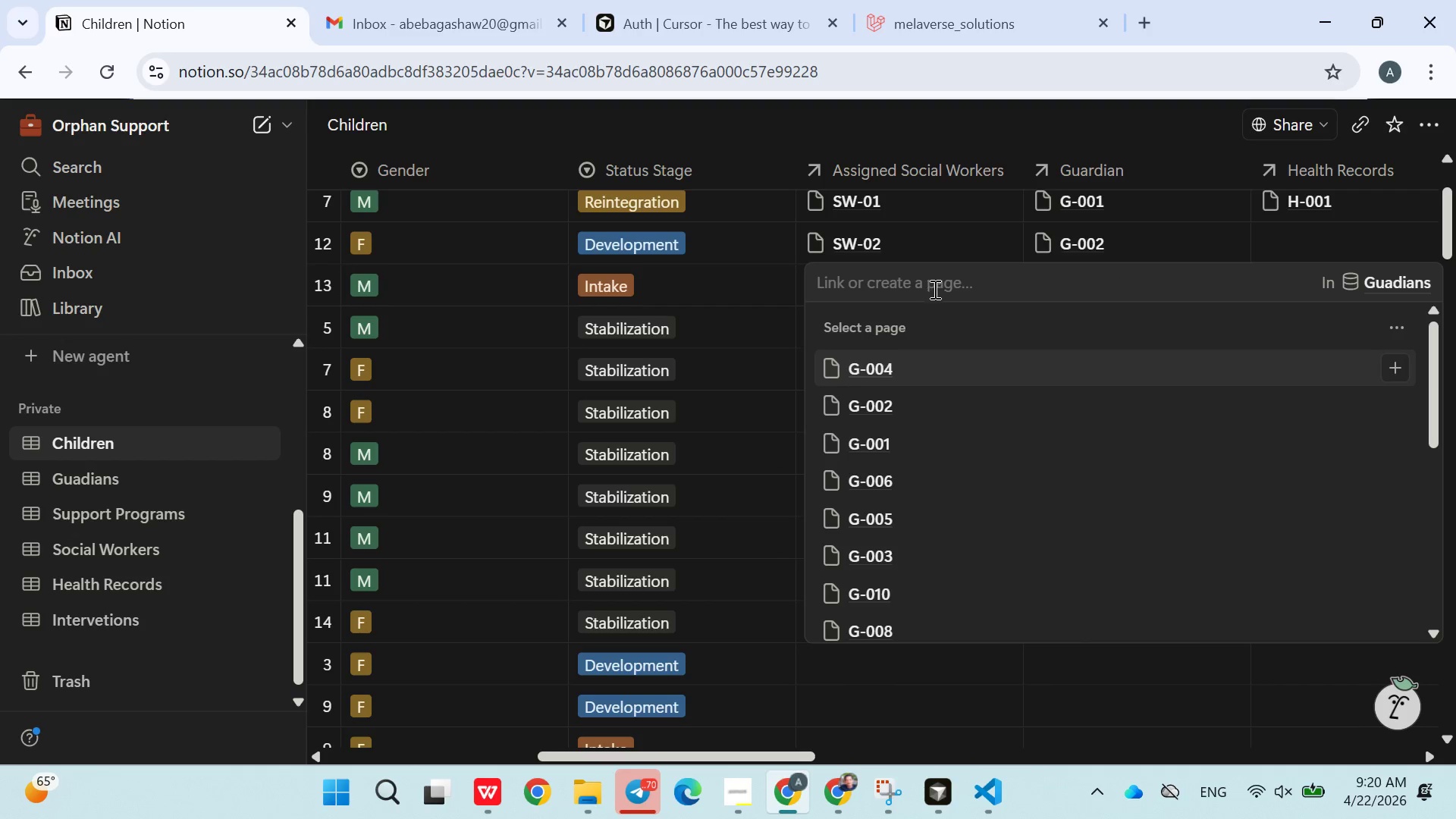 
left_click([936, 293])
 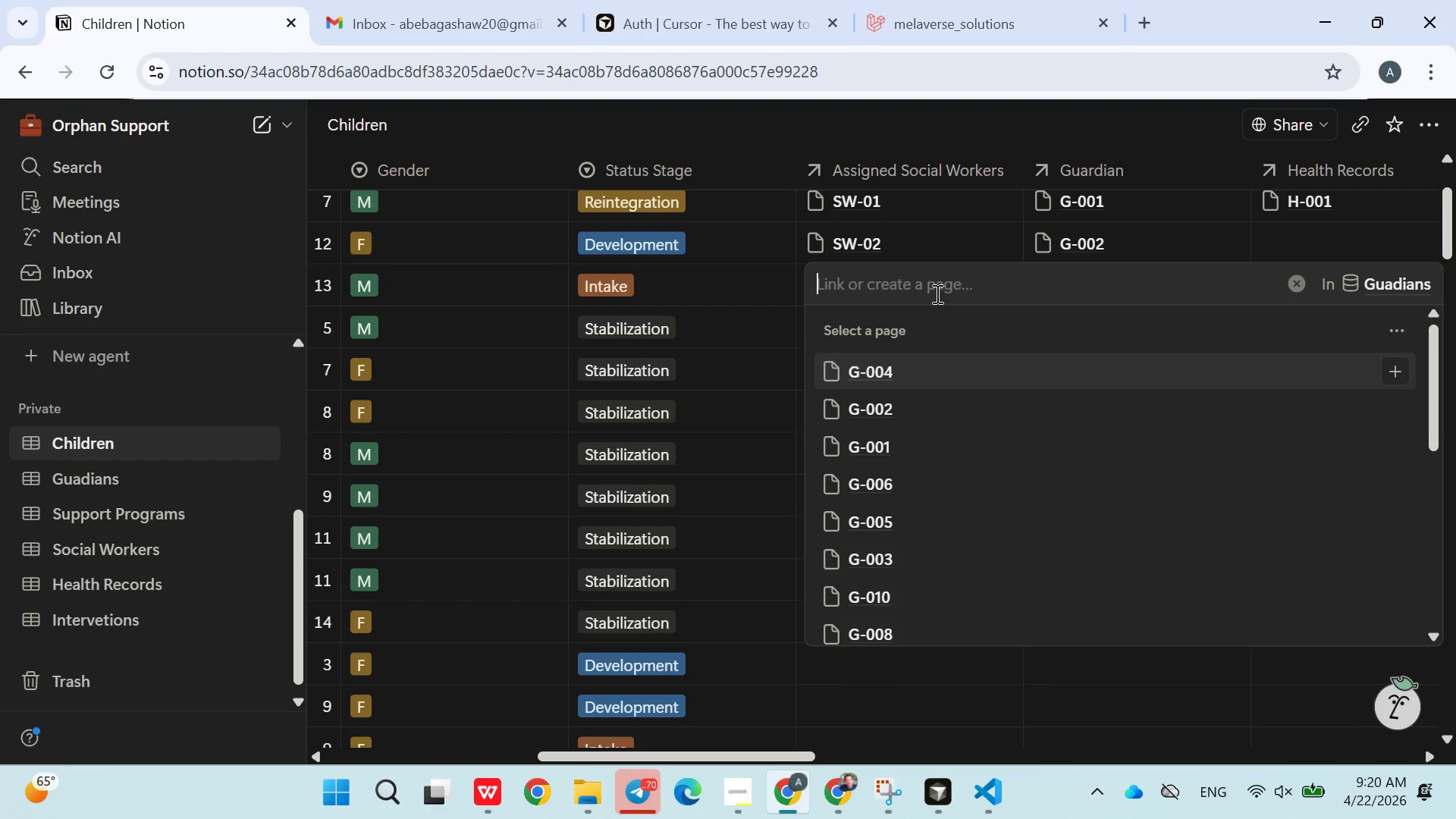 
type(G-003)
 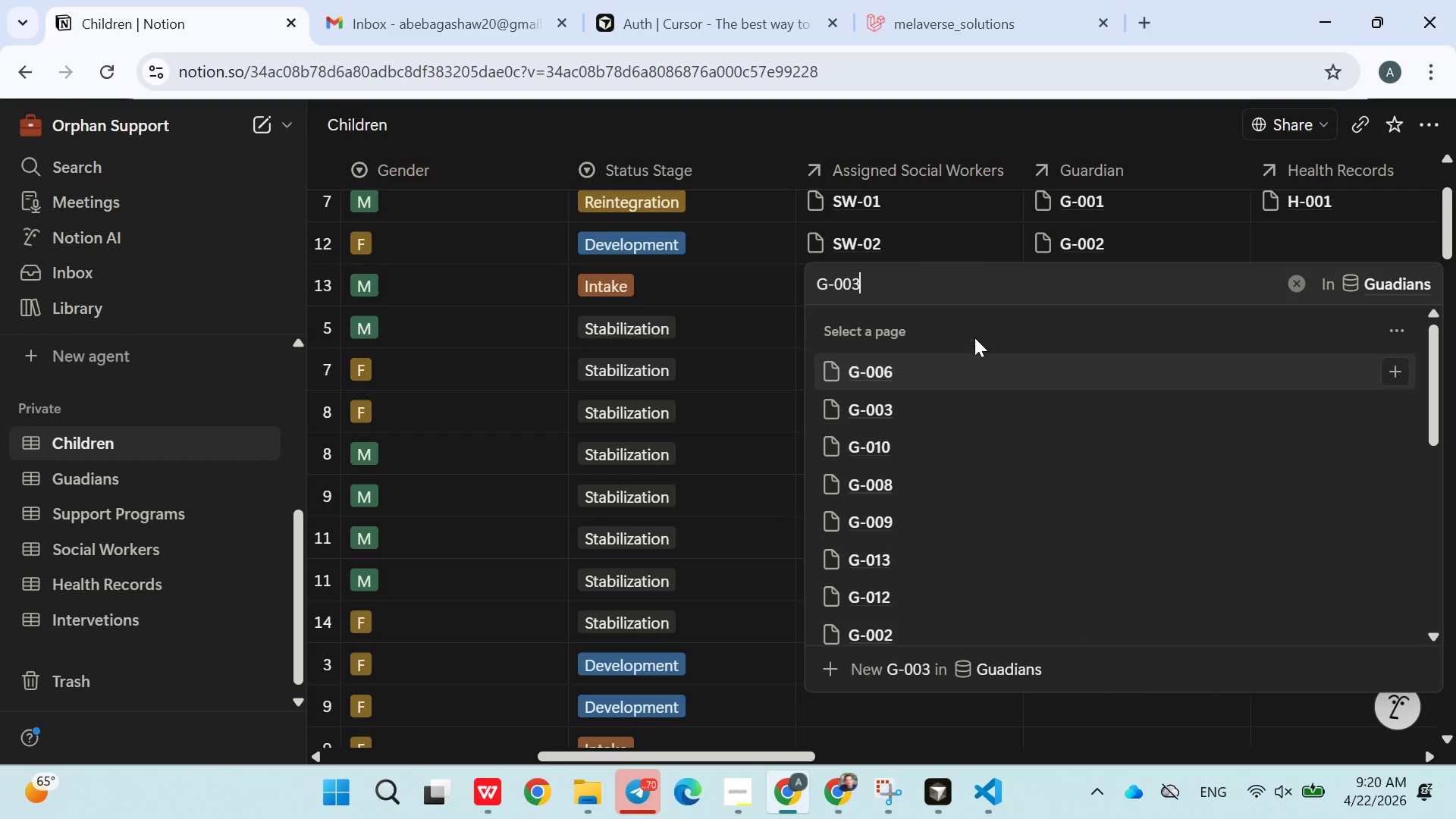 
left_click([914, 410])
 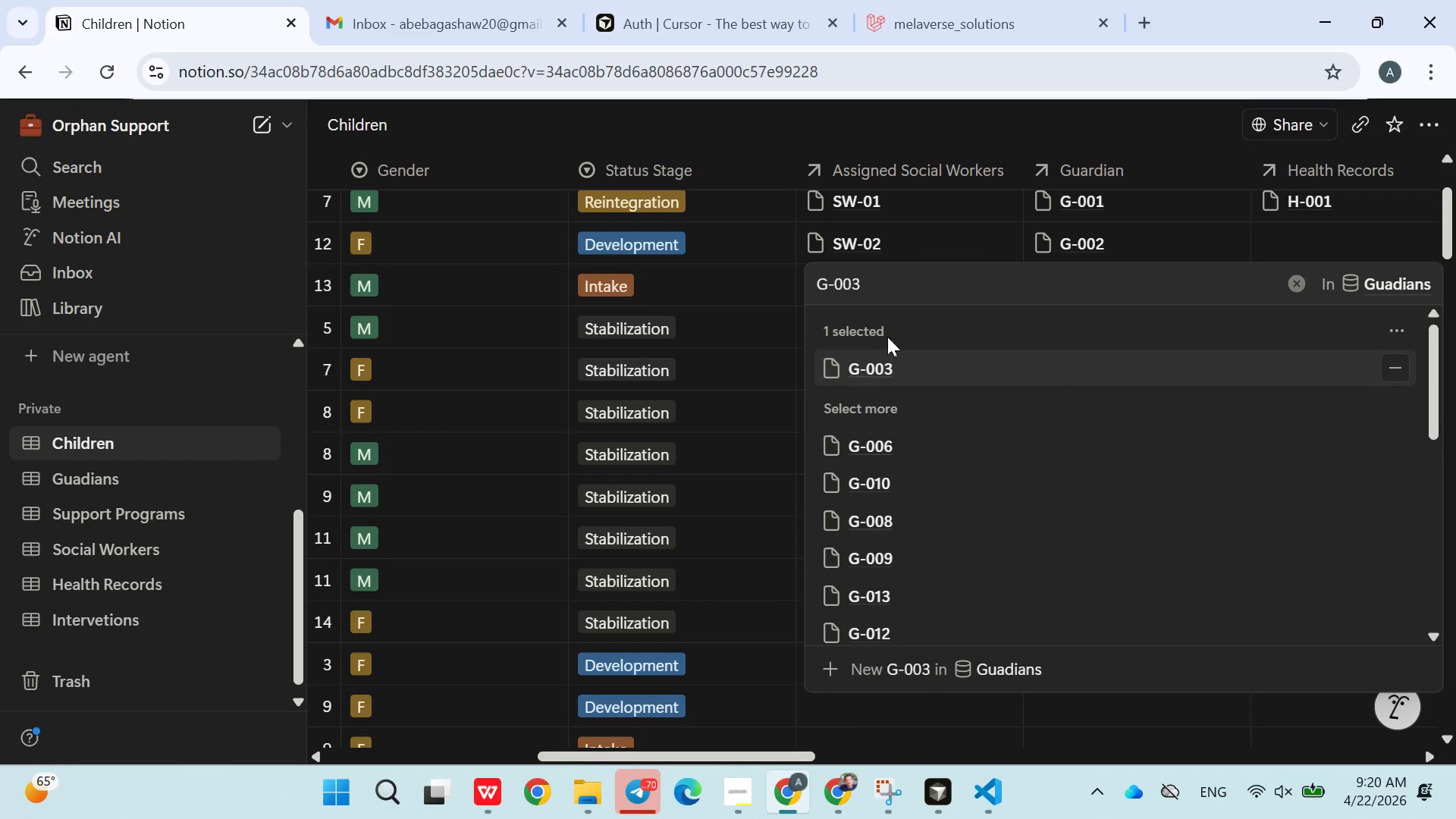 
left_click([754, 411])
 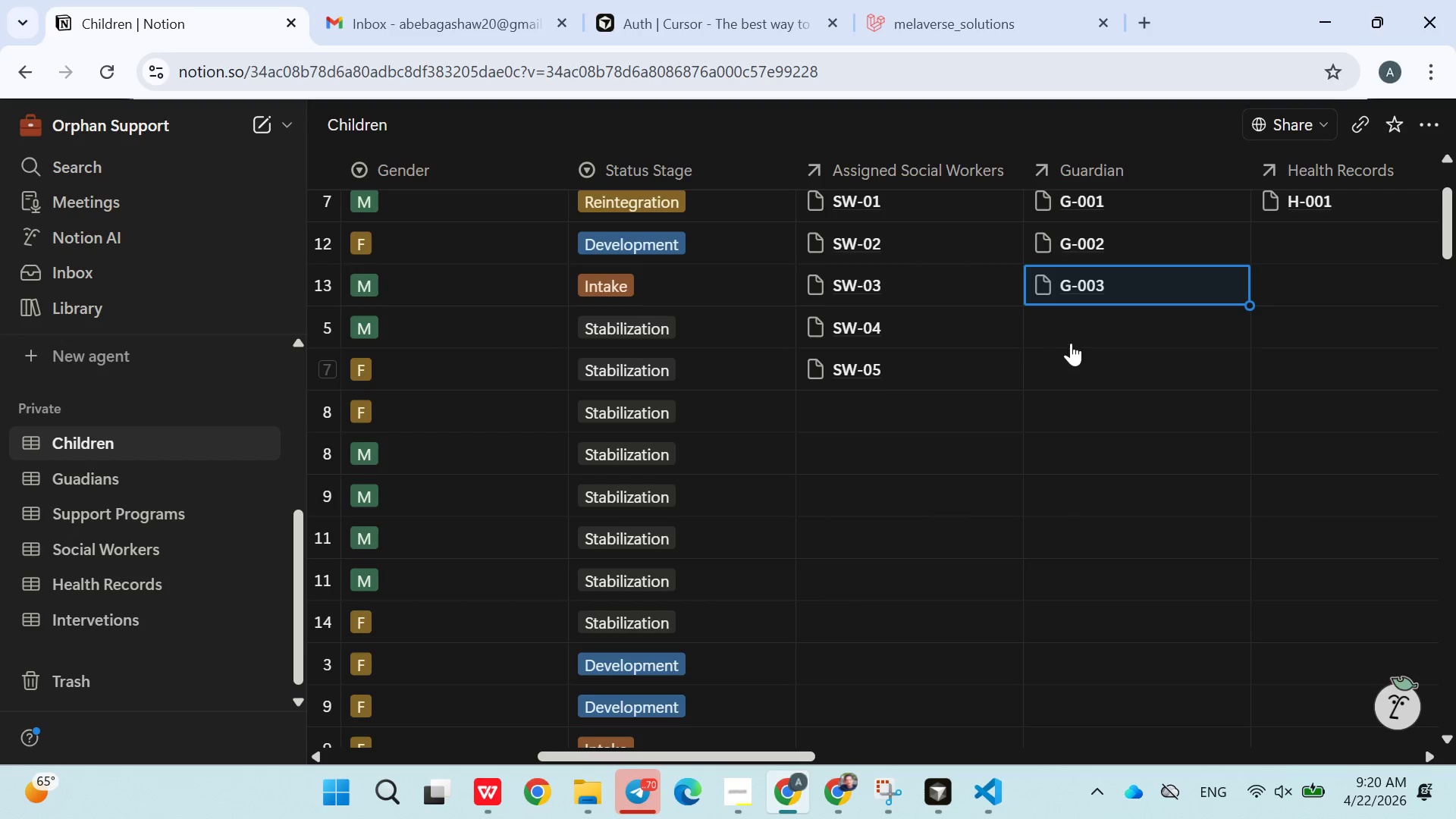 
left_click([1073, 332])
 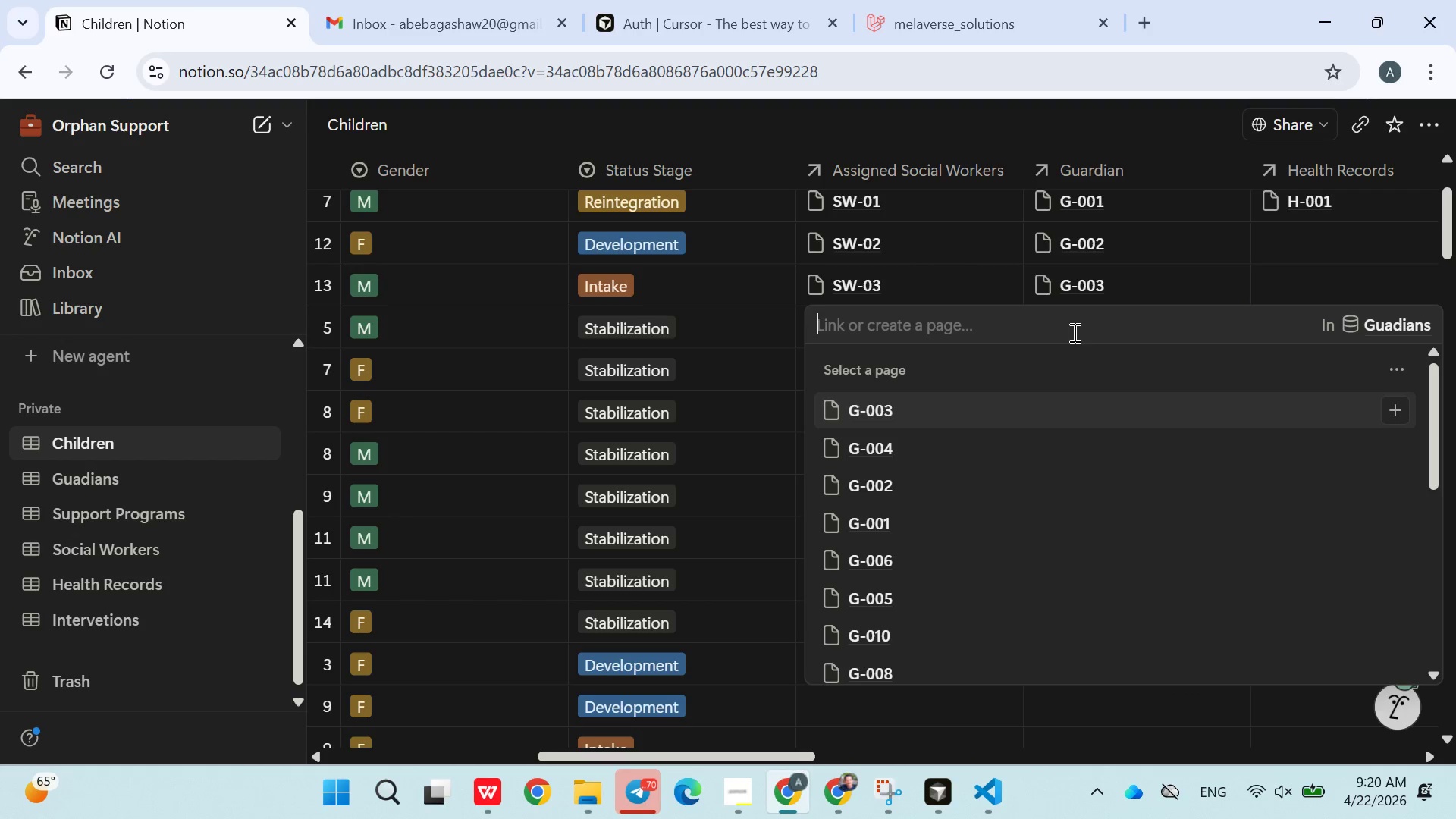 
type(G-004)
 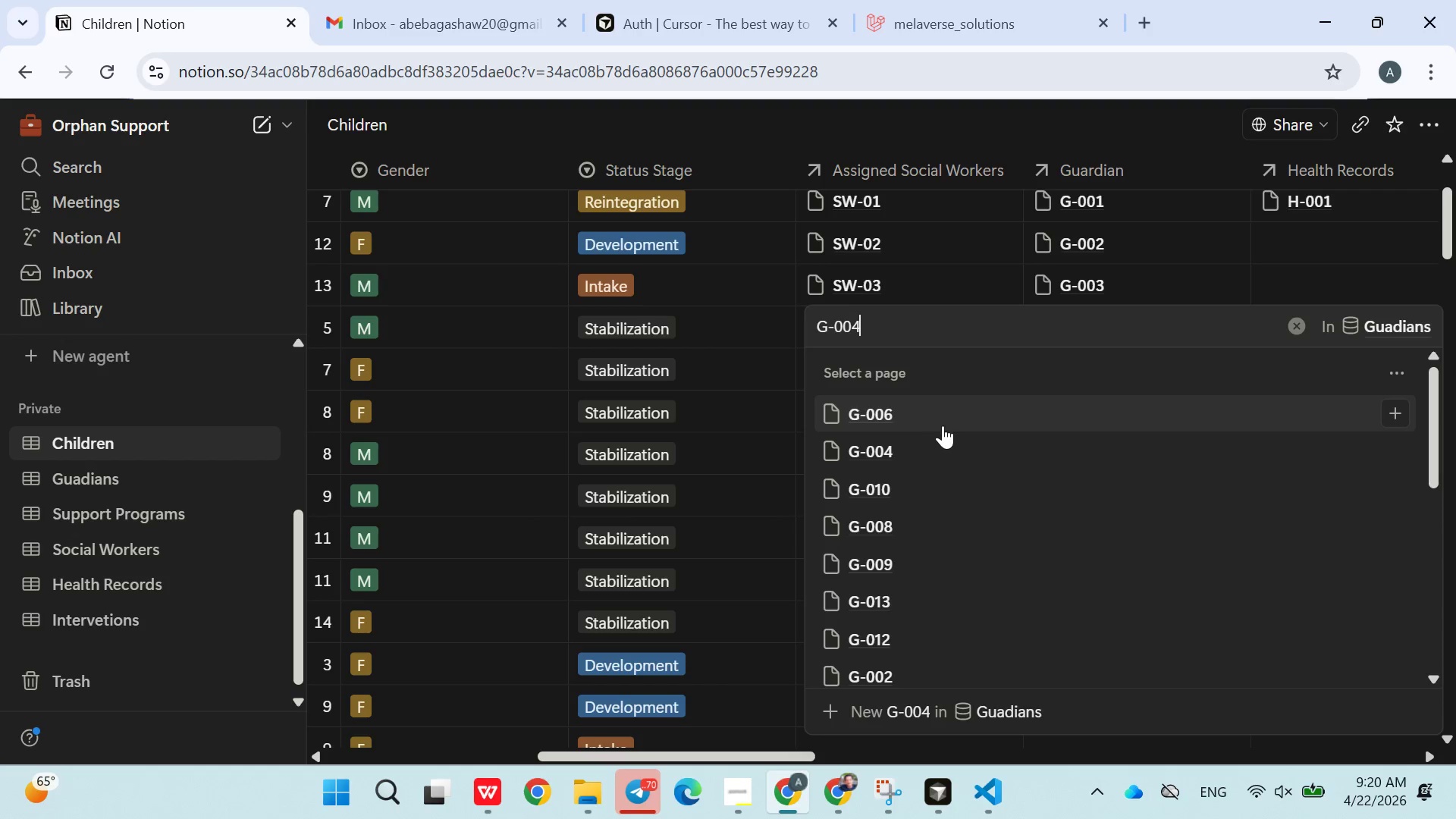 
left_click([914, 452])
 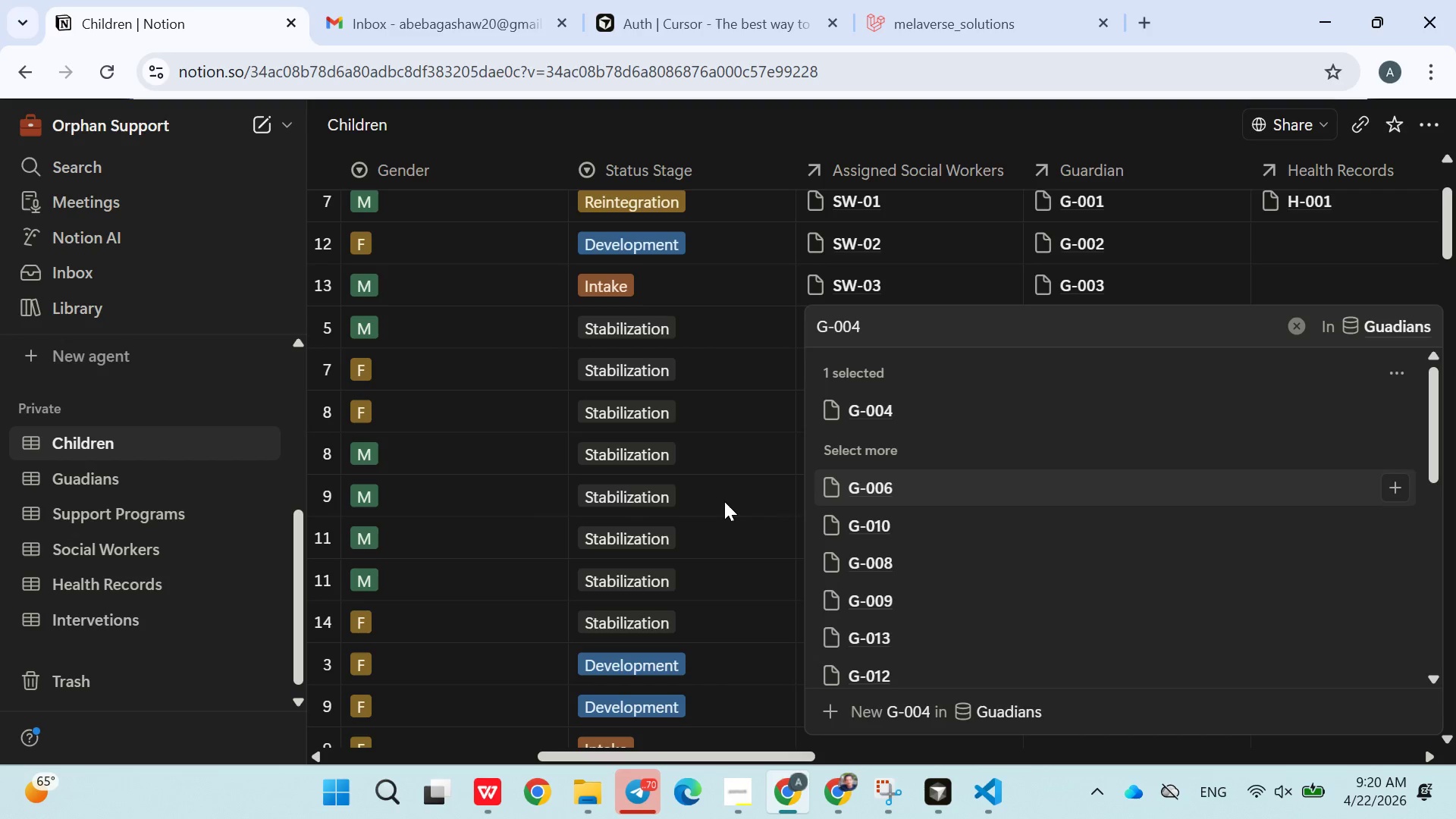 
left_click([720, 501])
 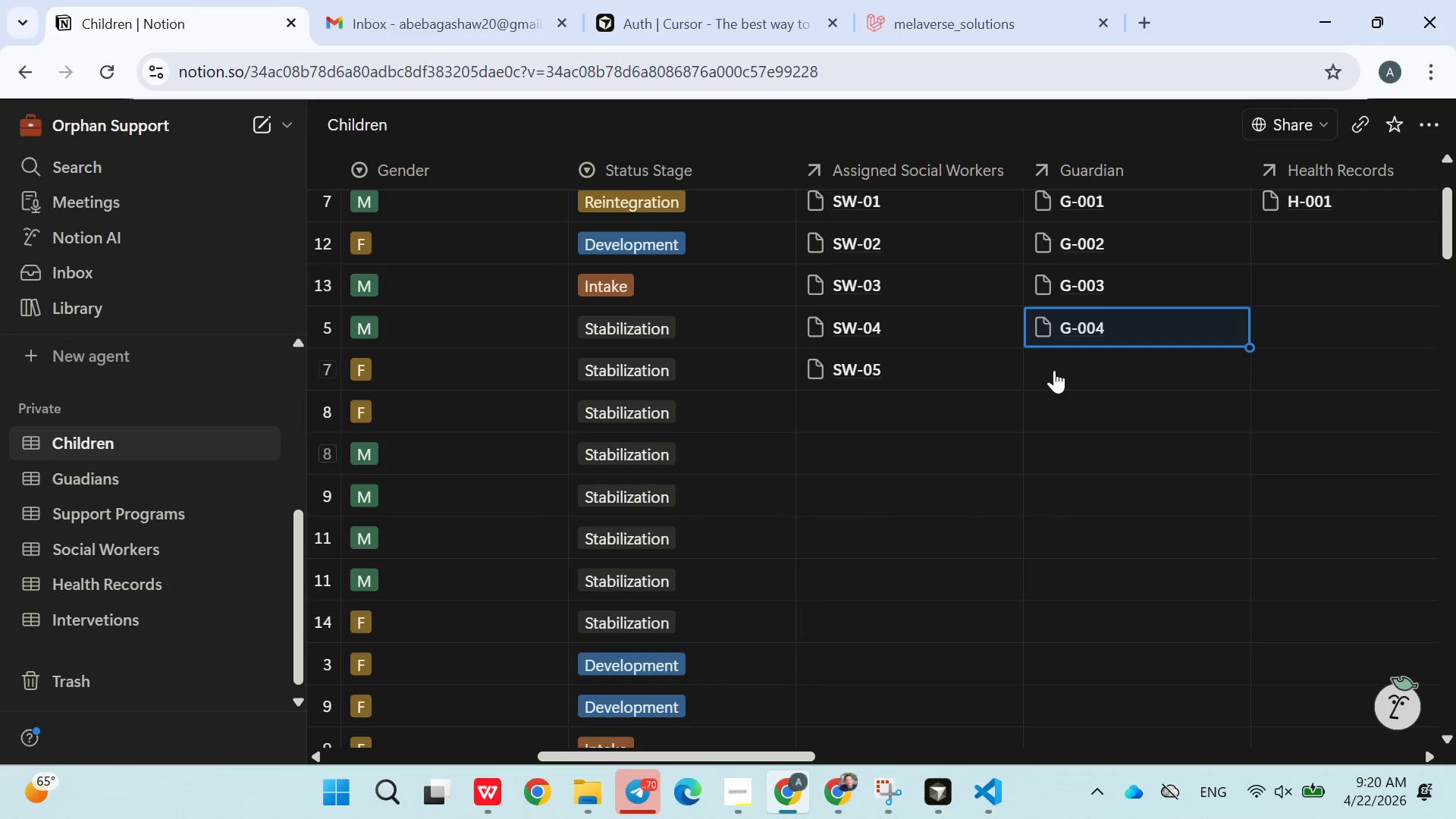 
left_click([1062, 370])
 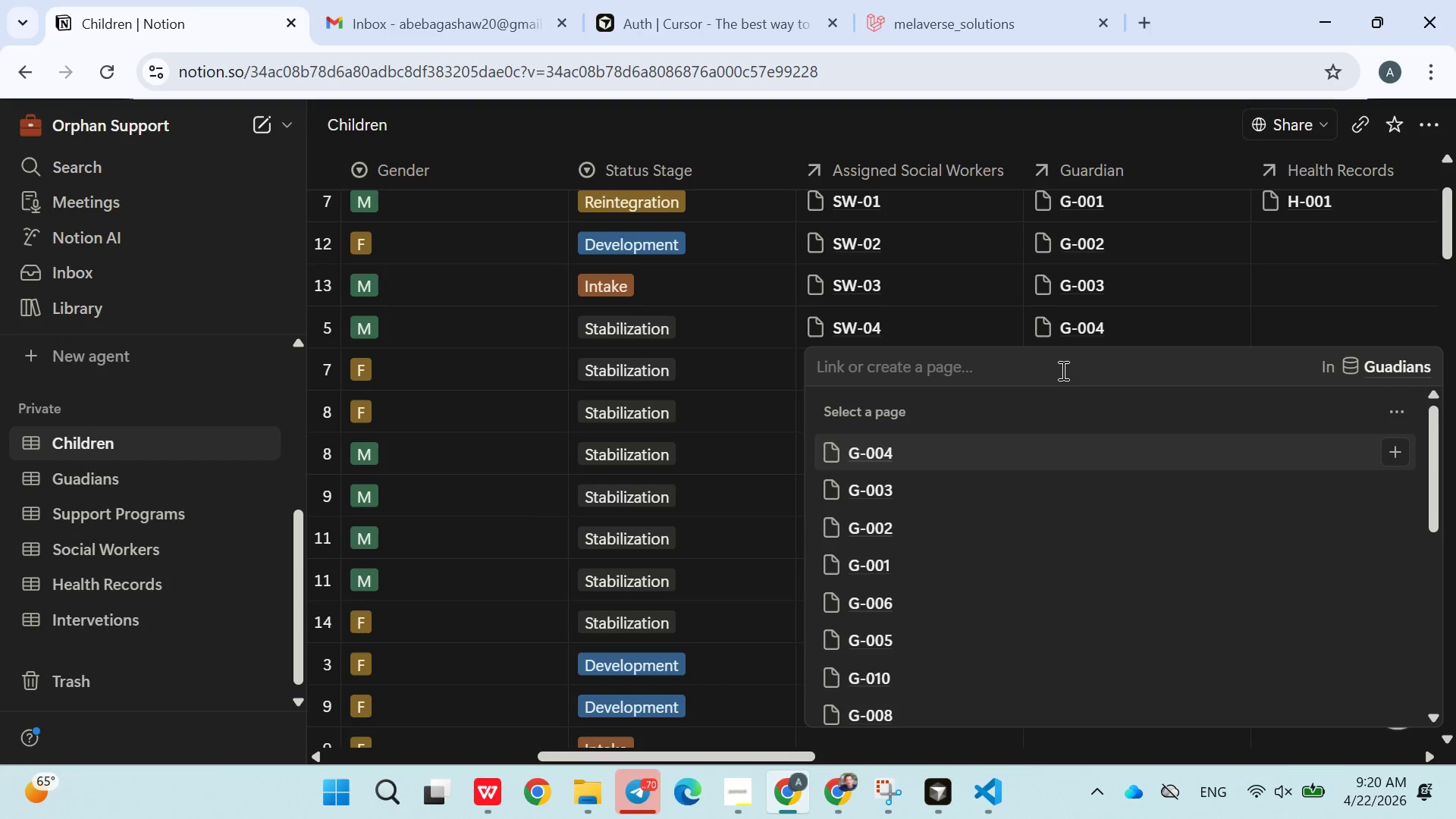 
type(G005)
 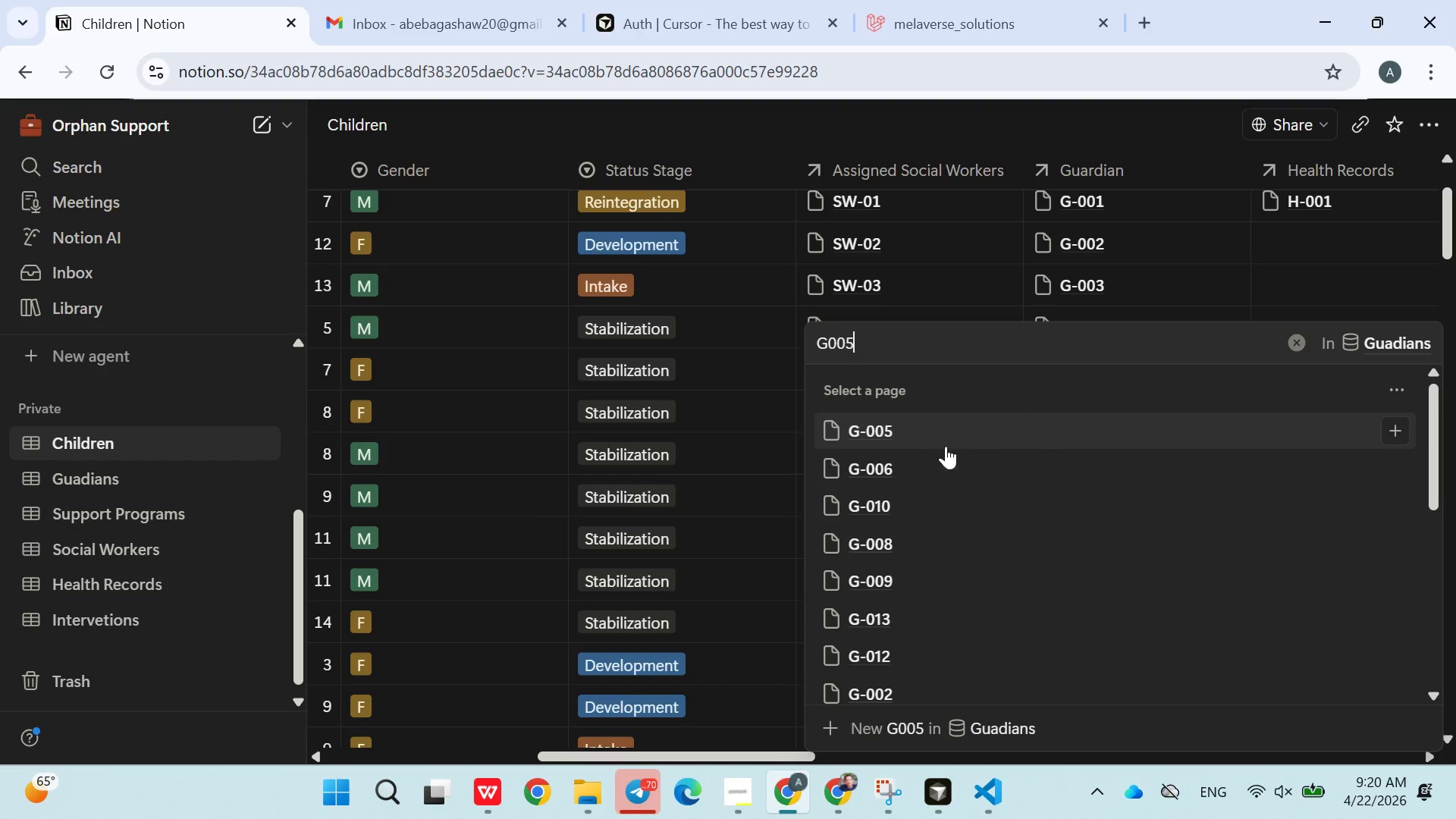 
left_click([935, 436])
 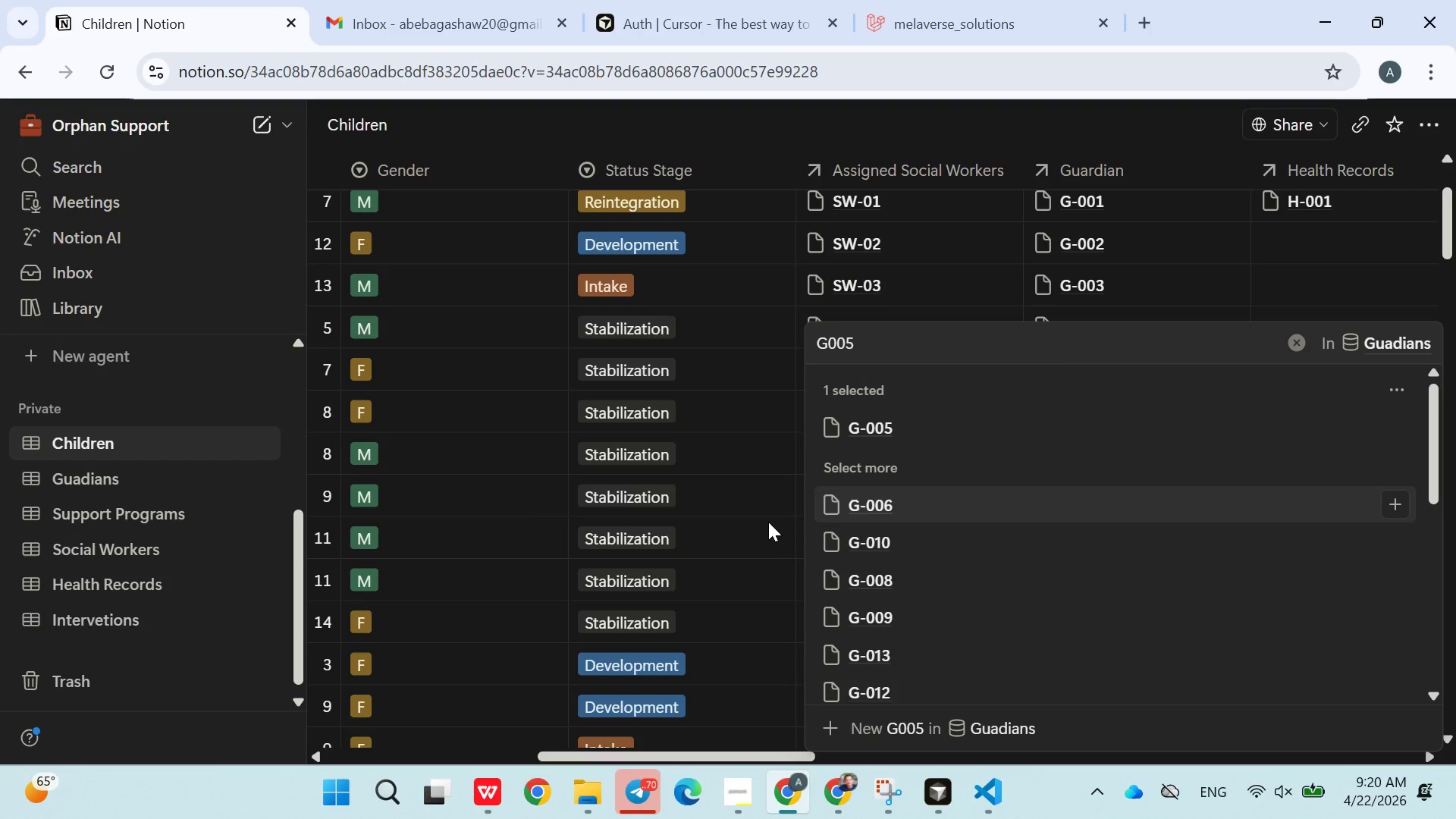 
left_click([752, 526])
 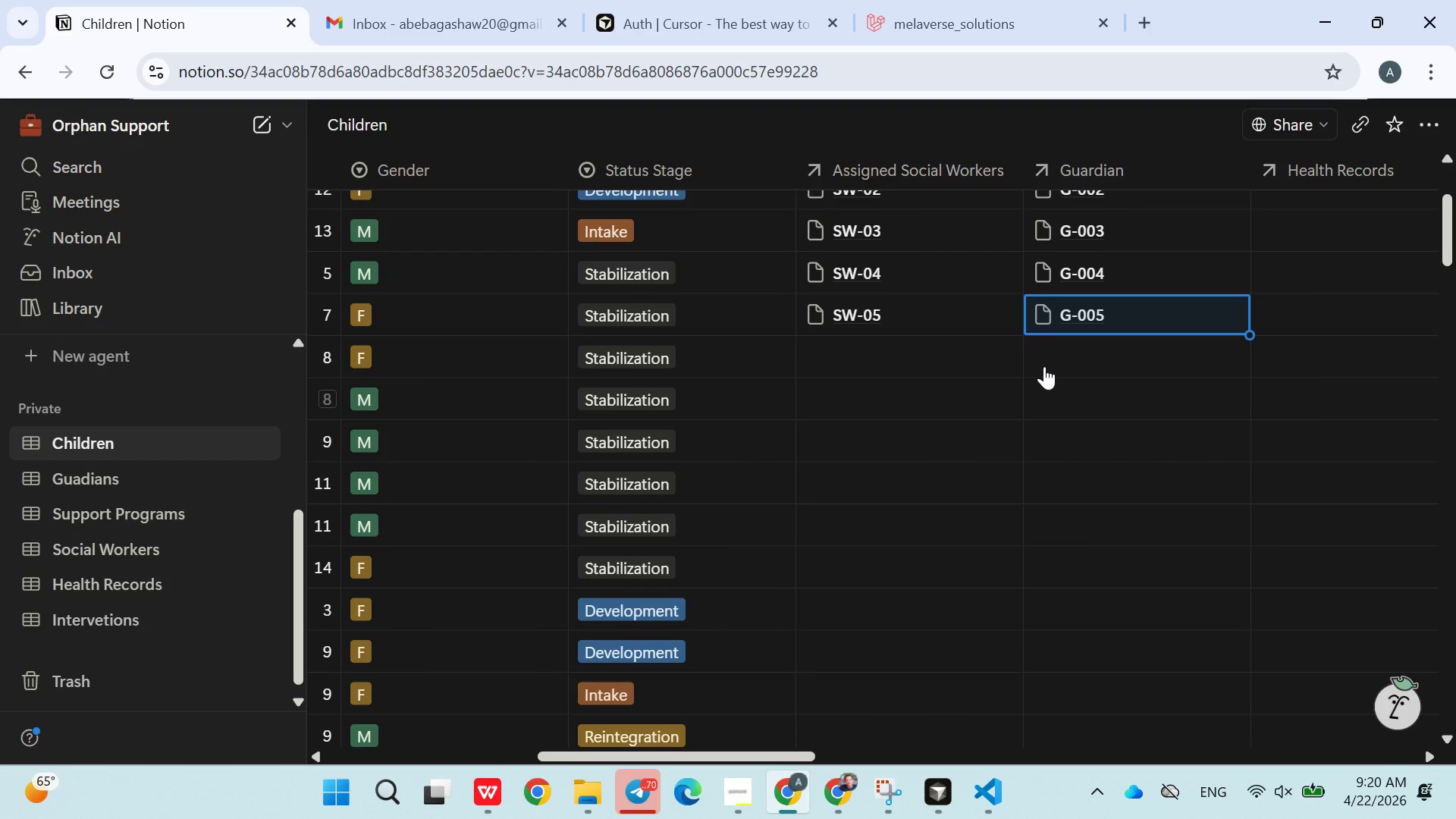 
left_click([1047, 359])
 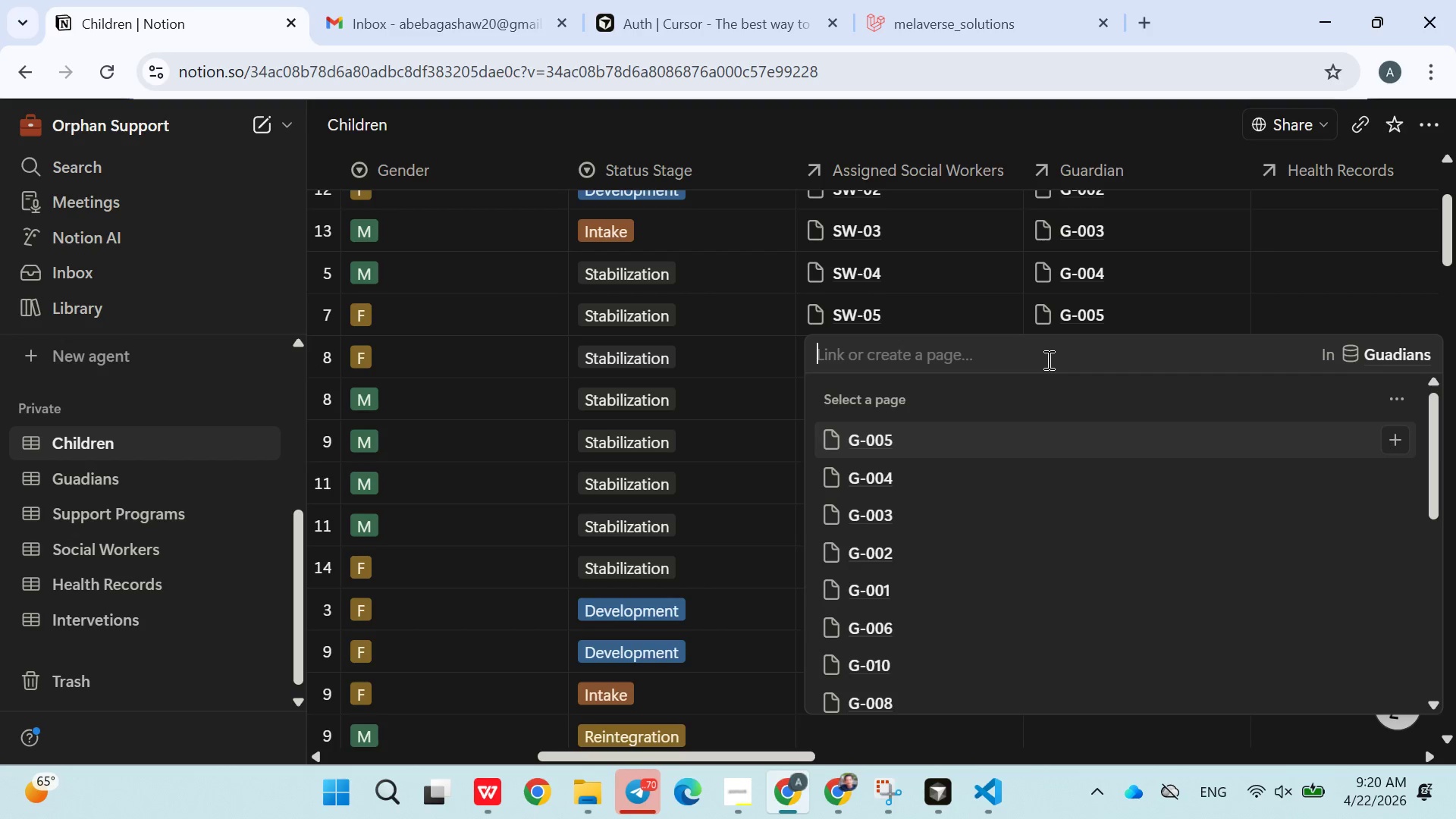 
type(G006)
 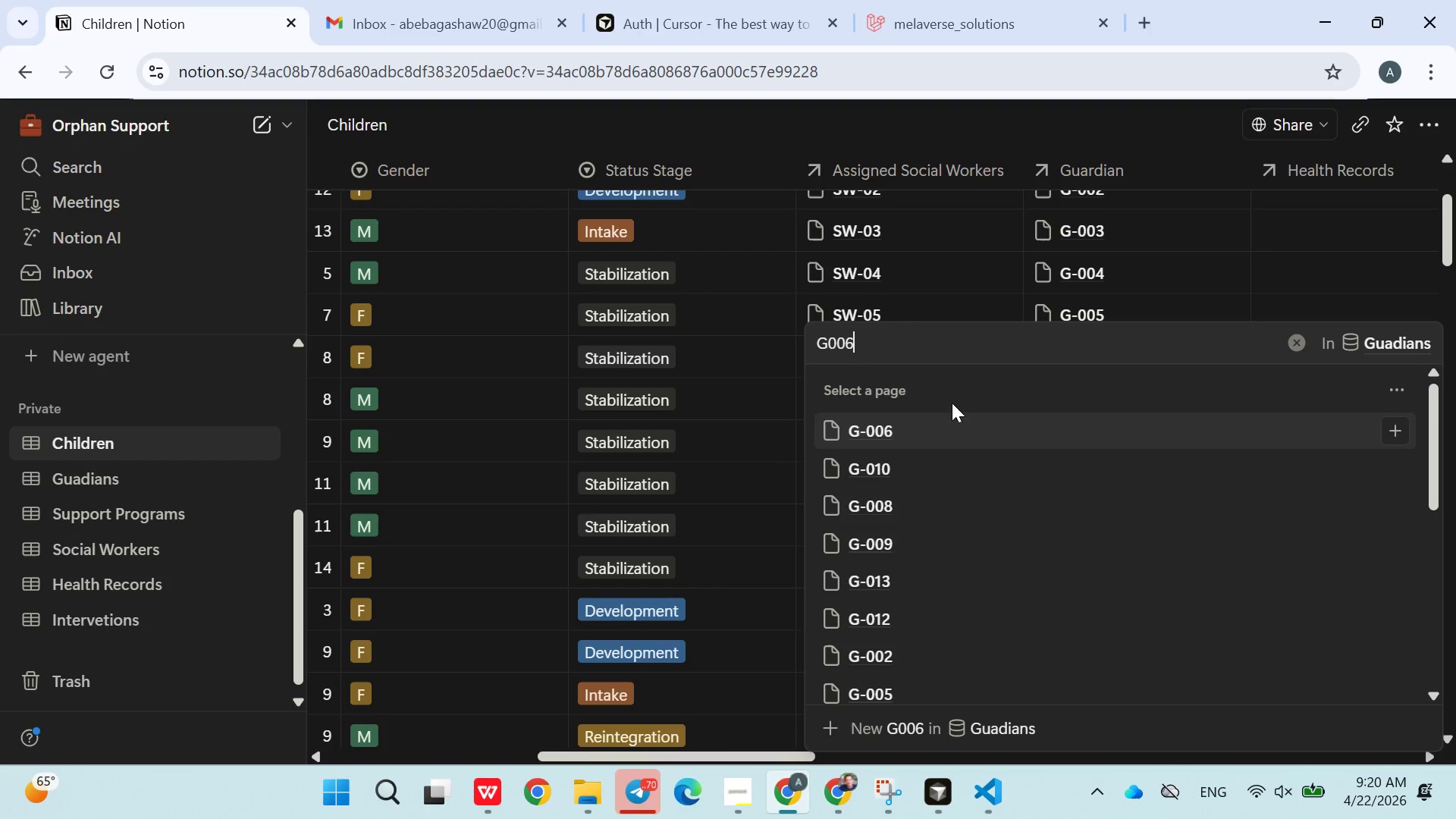 
left_click([922, 430])
 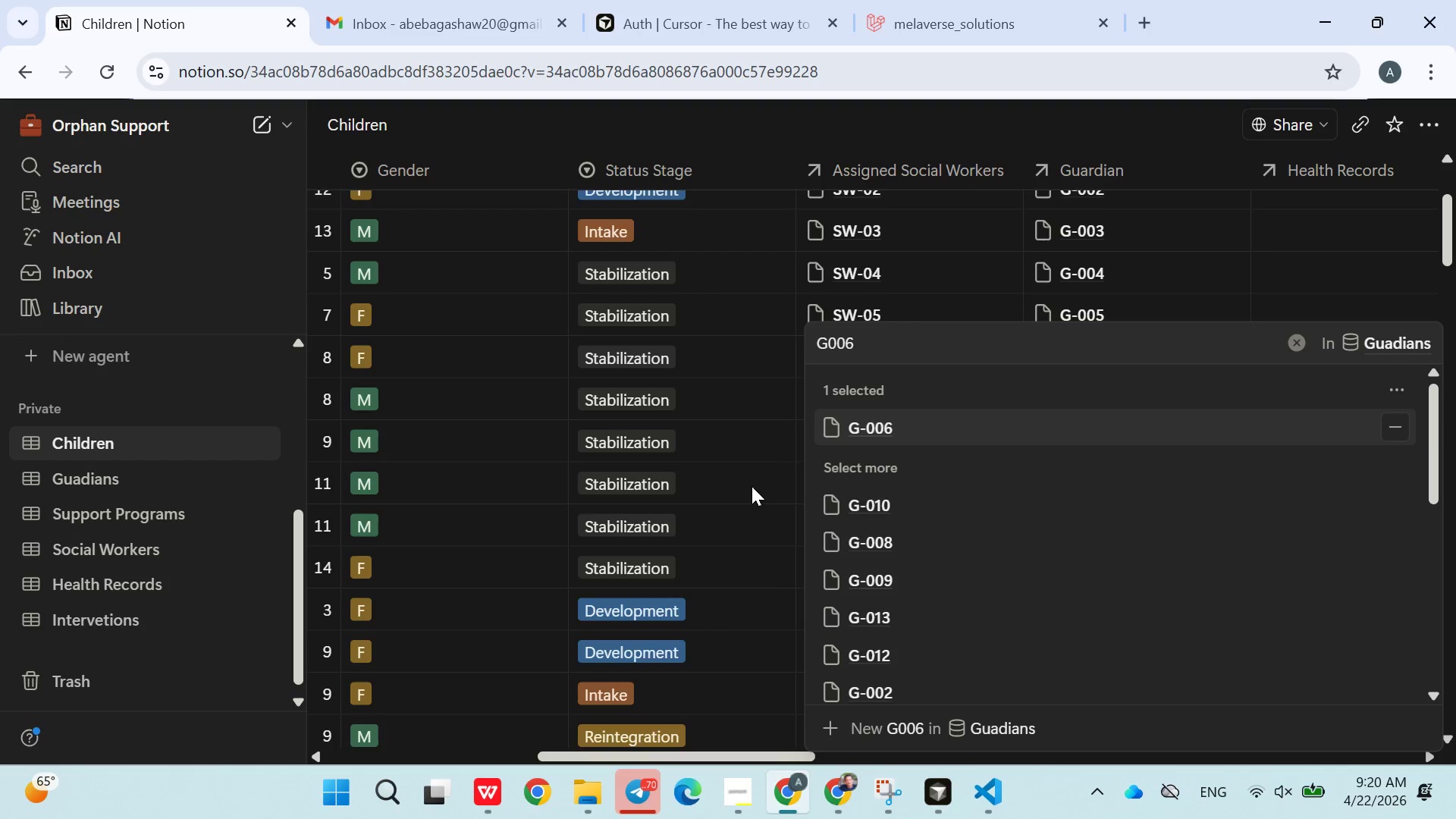 
left_click([748, 486])
 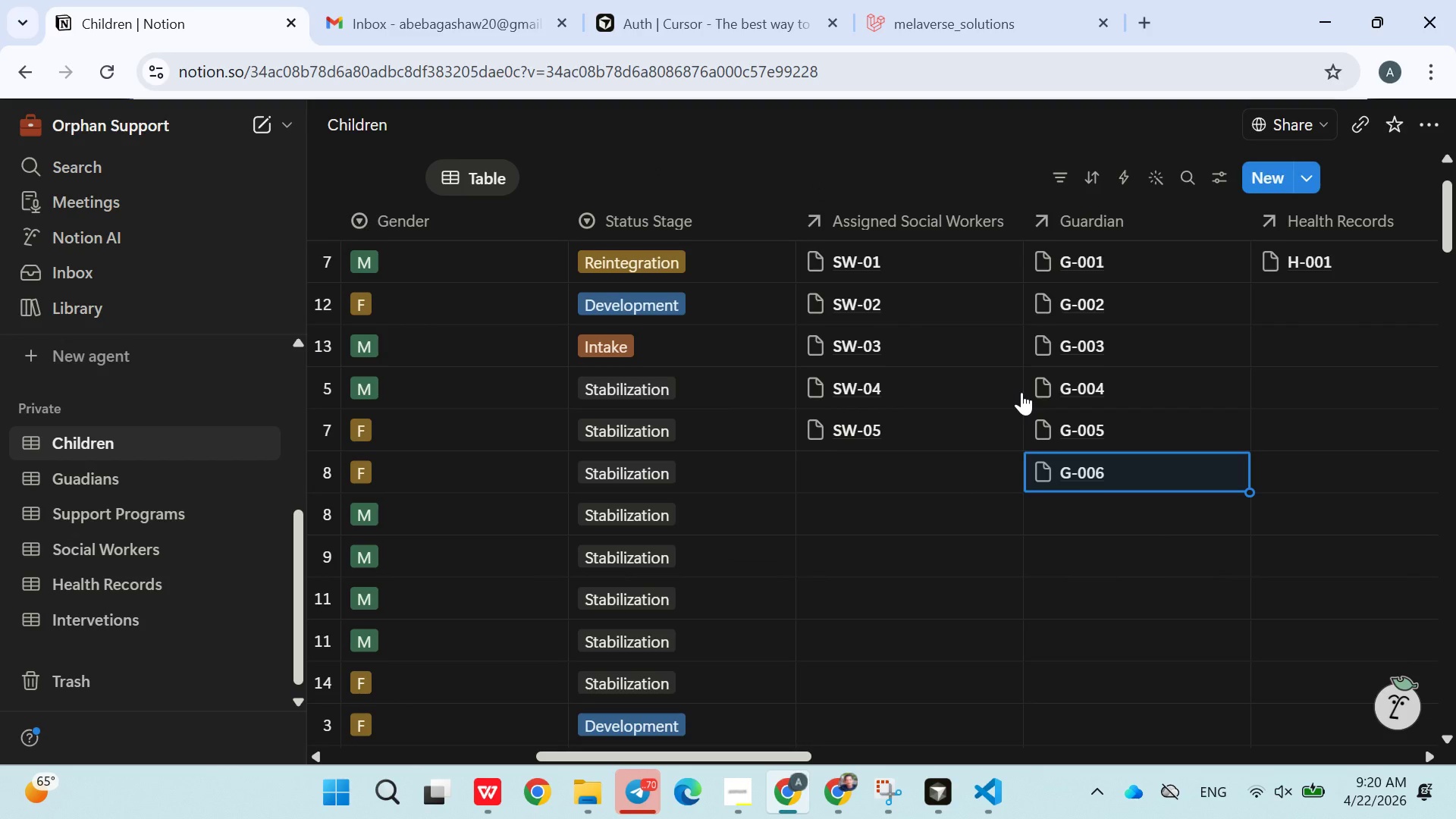 
wait(7.25)
 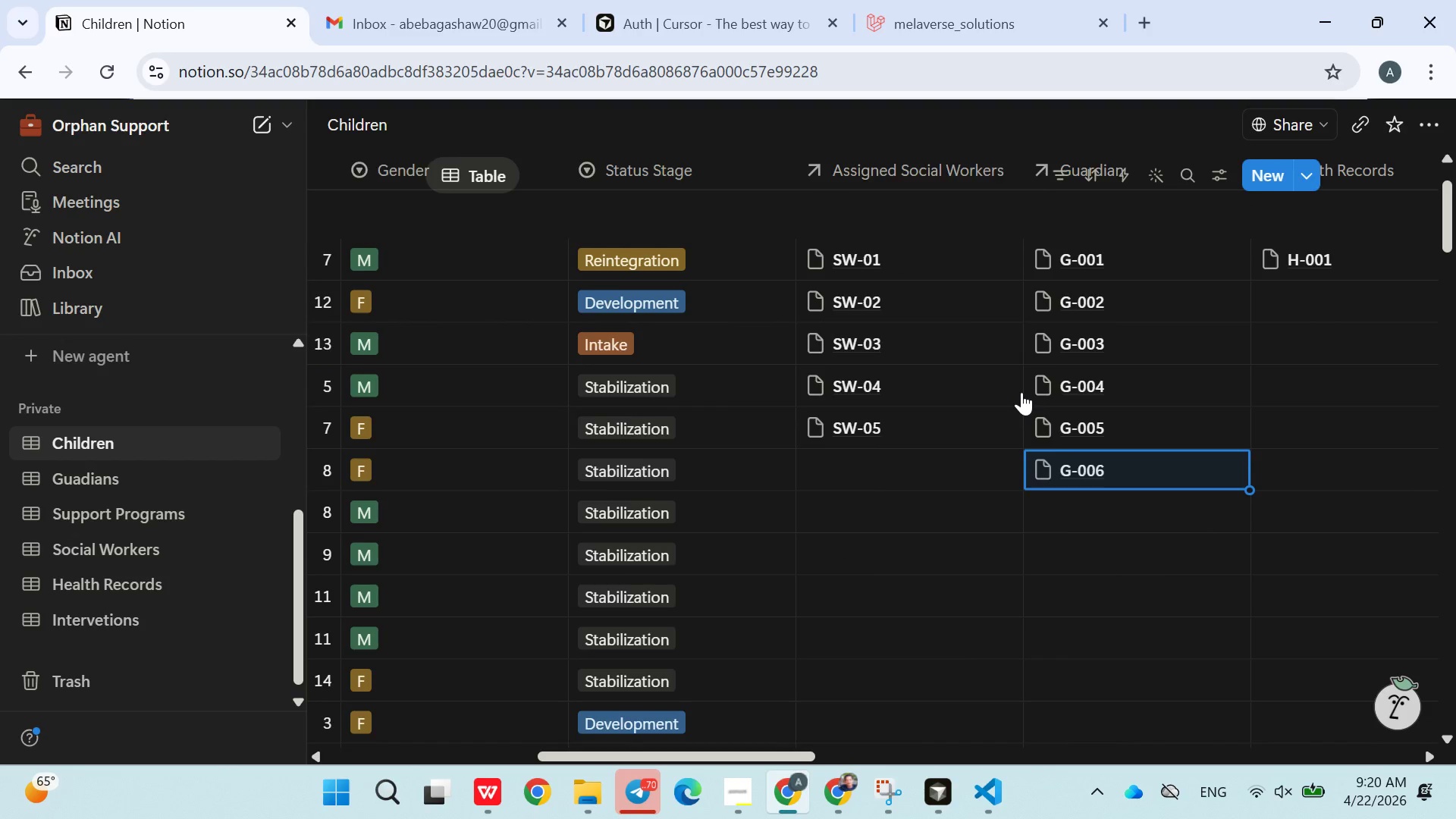 
left_click([1100, 509])
 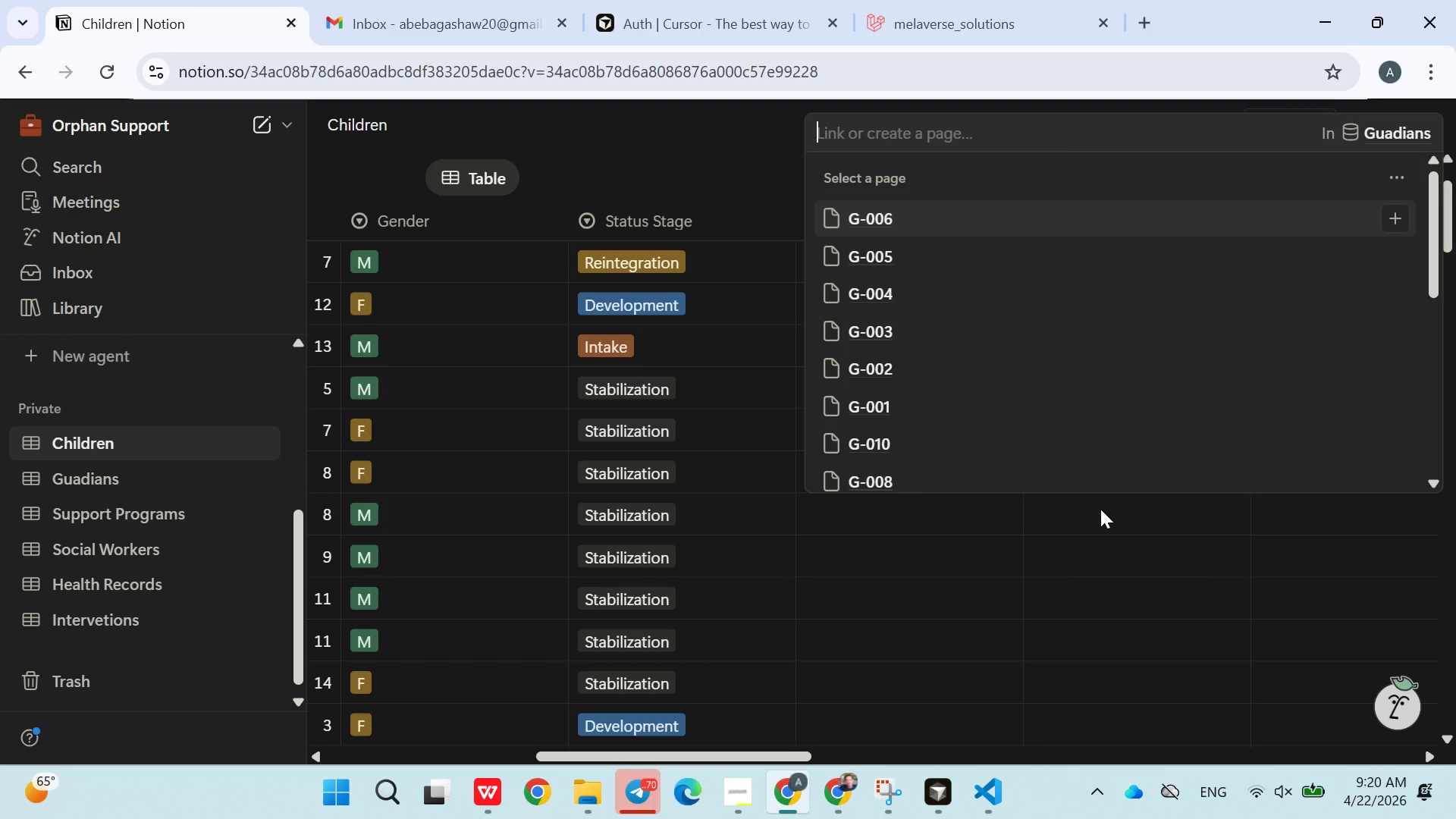 
left_click([1078, 554])
 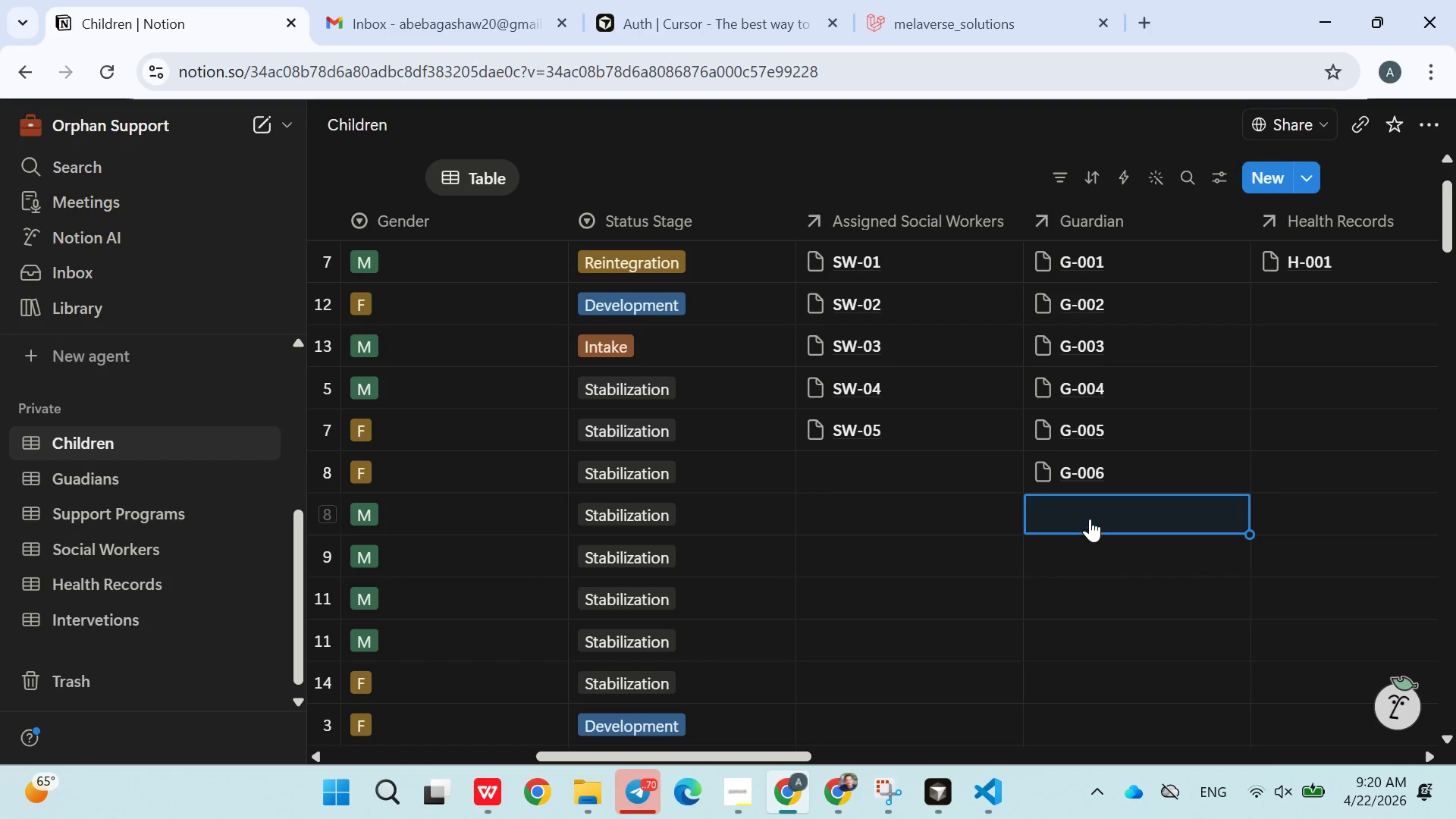 
left_click([1090, 518])
 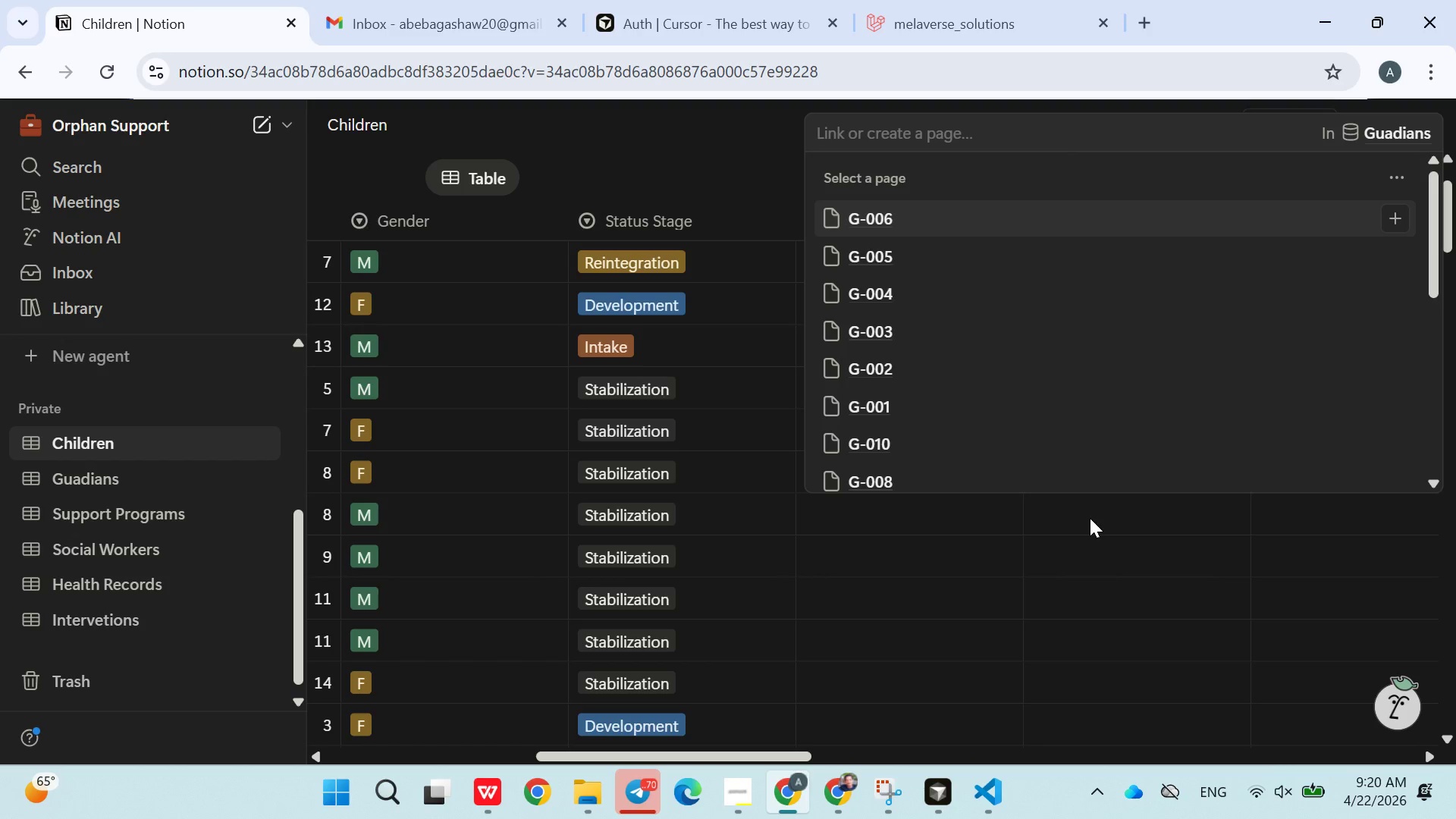 
type(G007)
 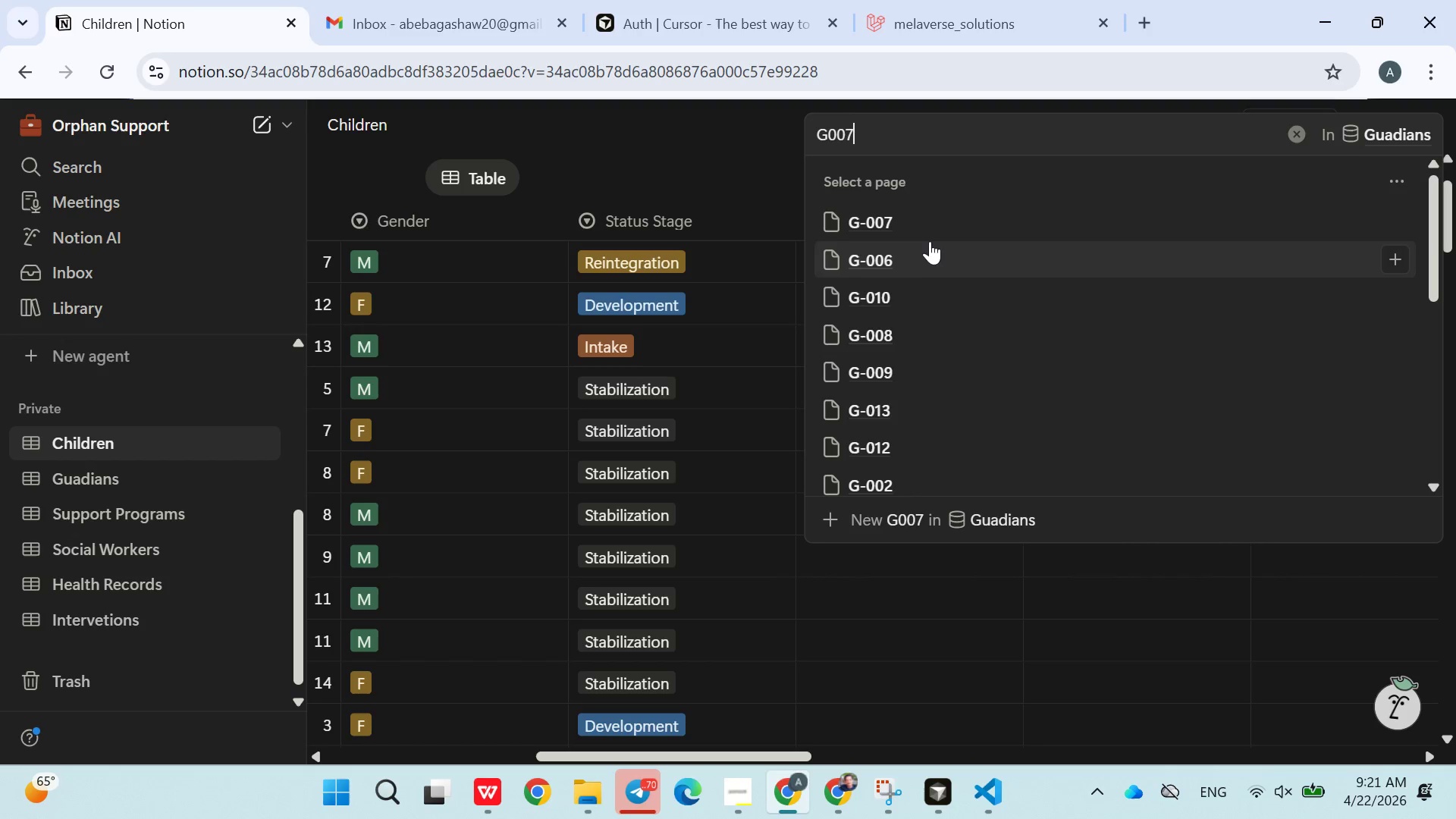 
left_click([924, 227])
 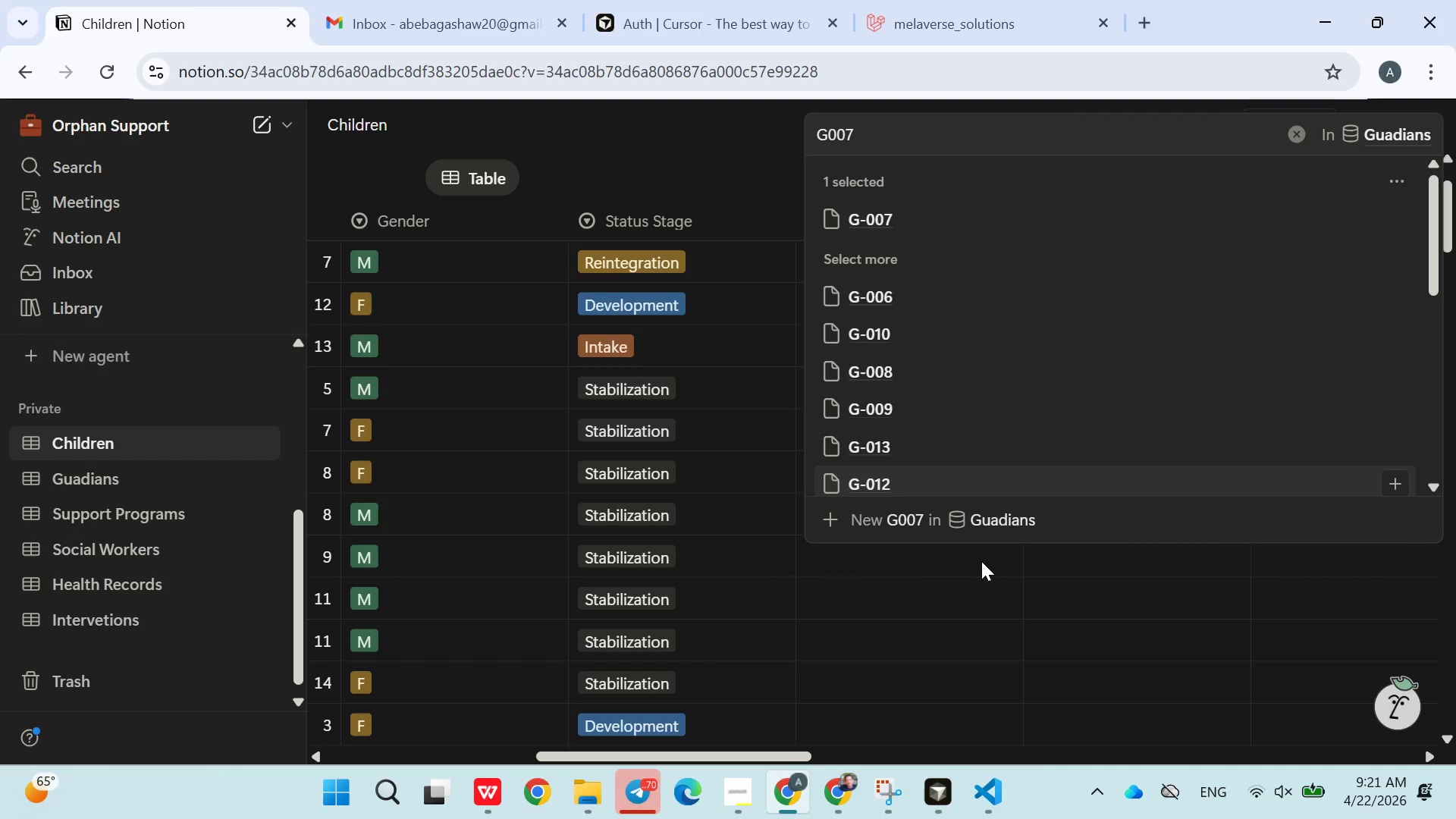 
left_click([970, 591])
 